 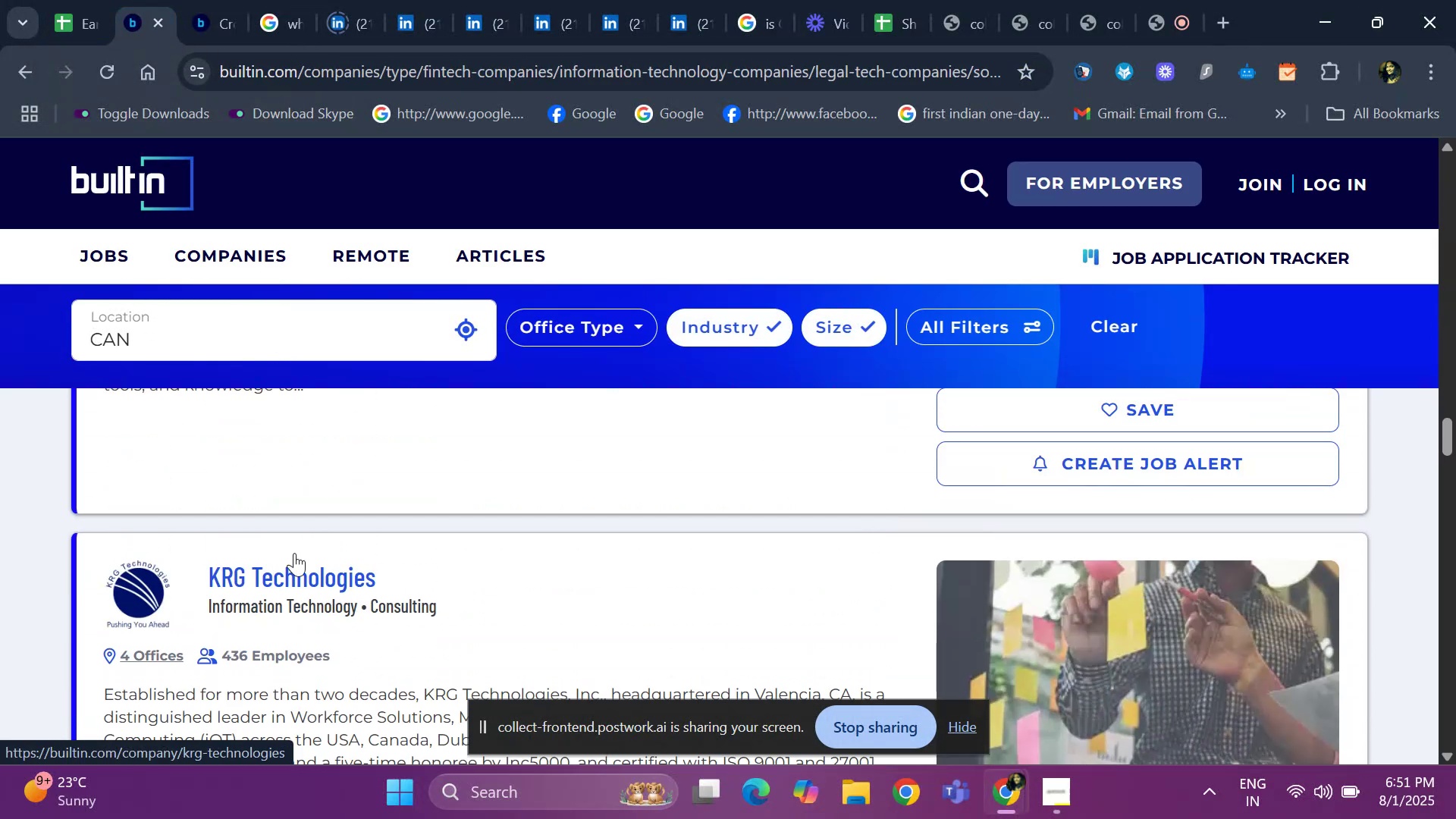 
left_click([400, 295])
 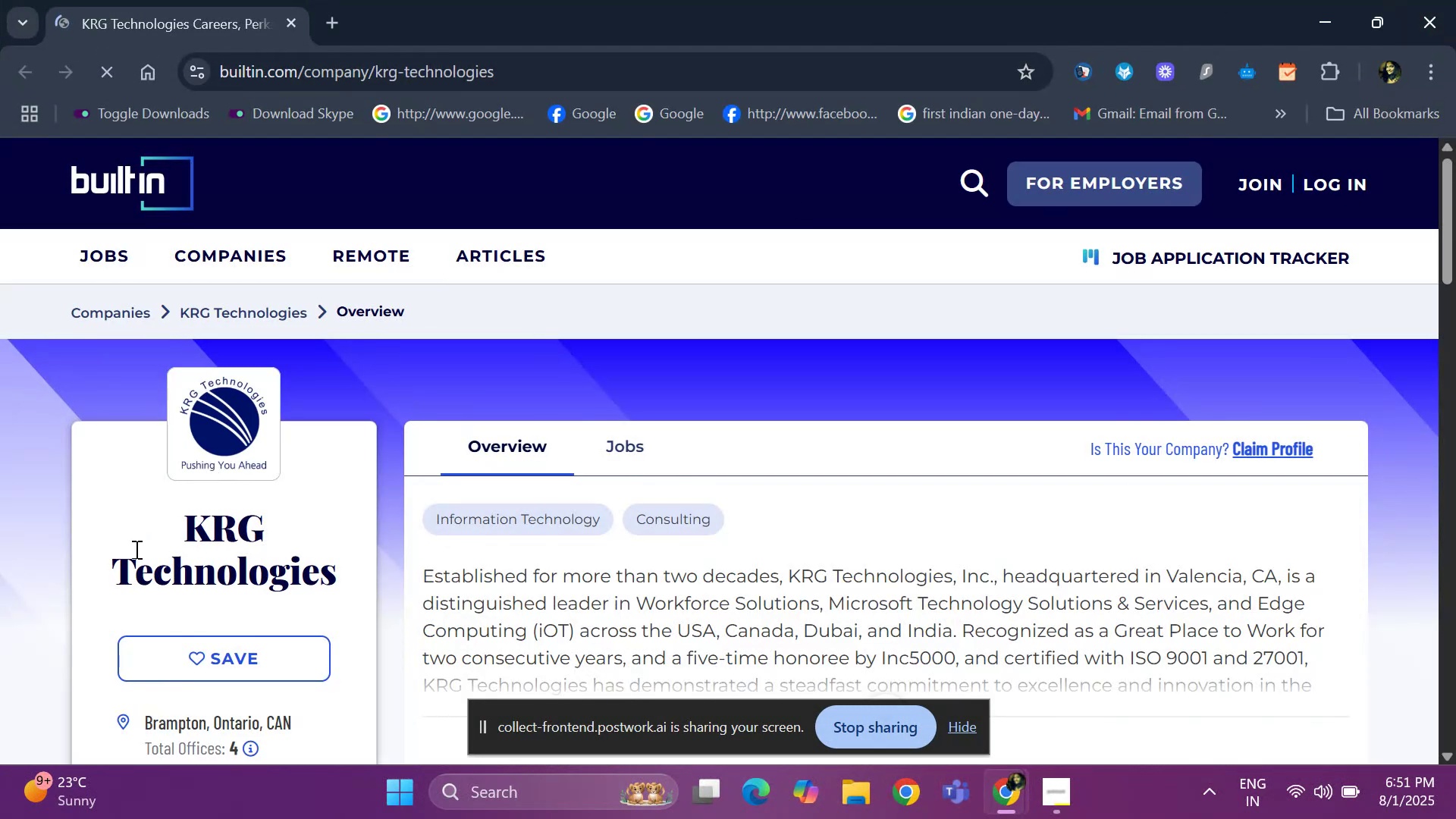 
left_click_drag(start_coordinate=[159, 530], to_coordinate=[366, 567])
 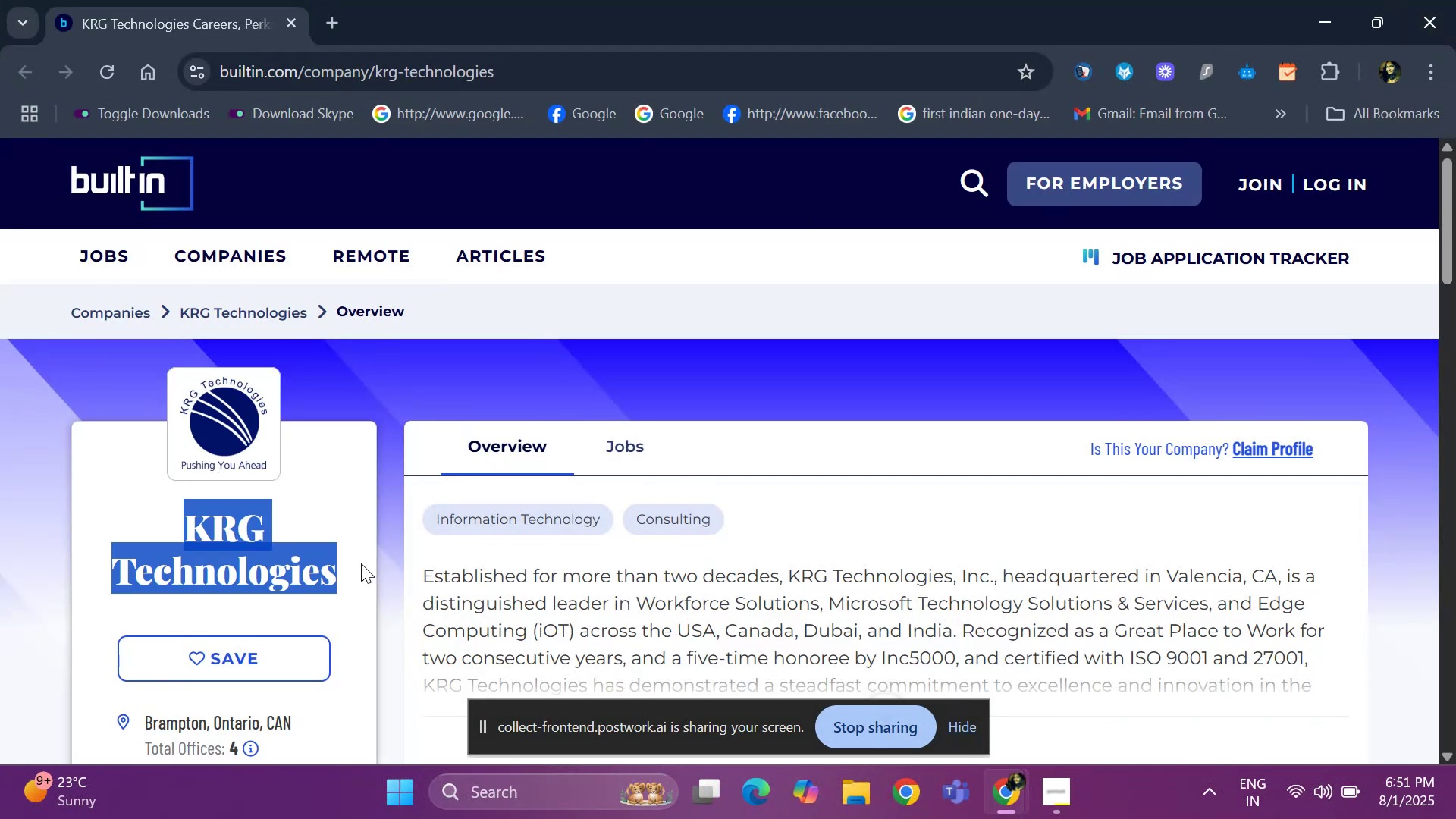 
key(Alt+AltLeft)
 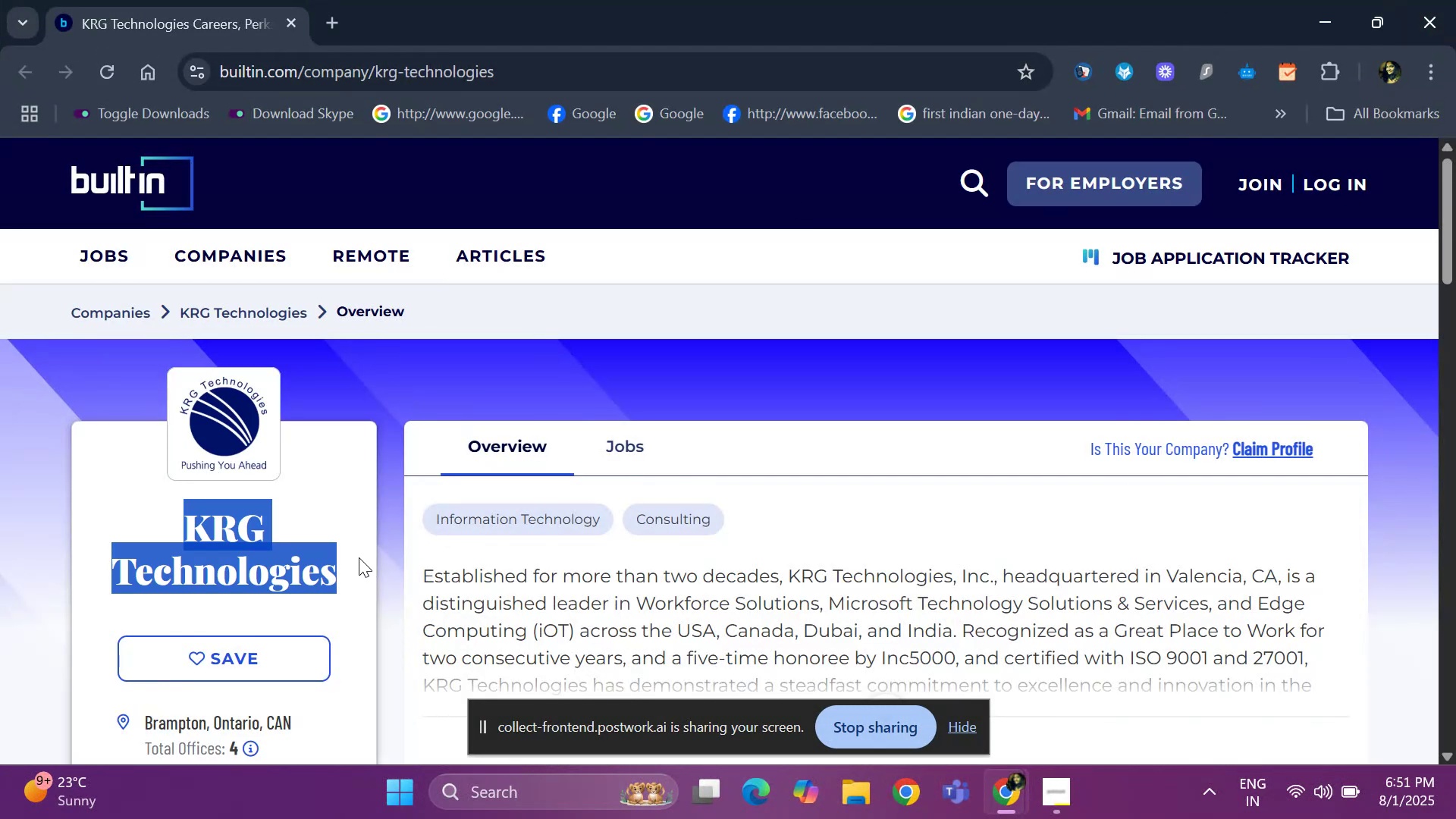 
key(Alt+Tab)
 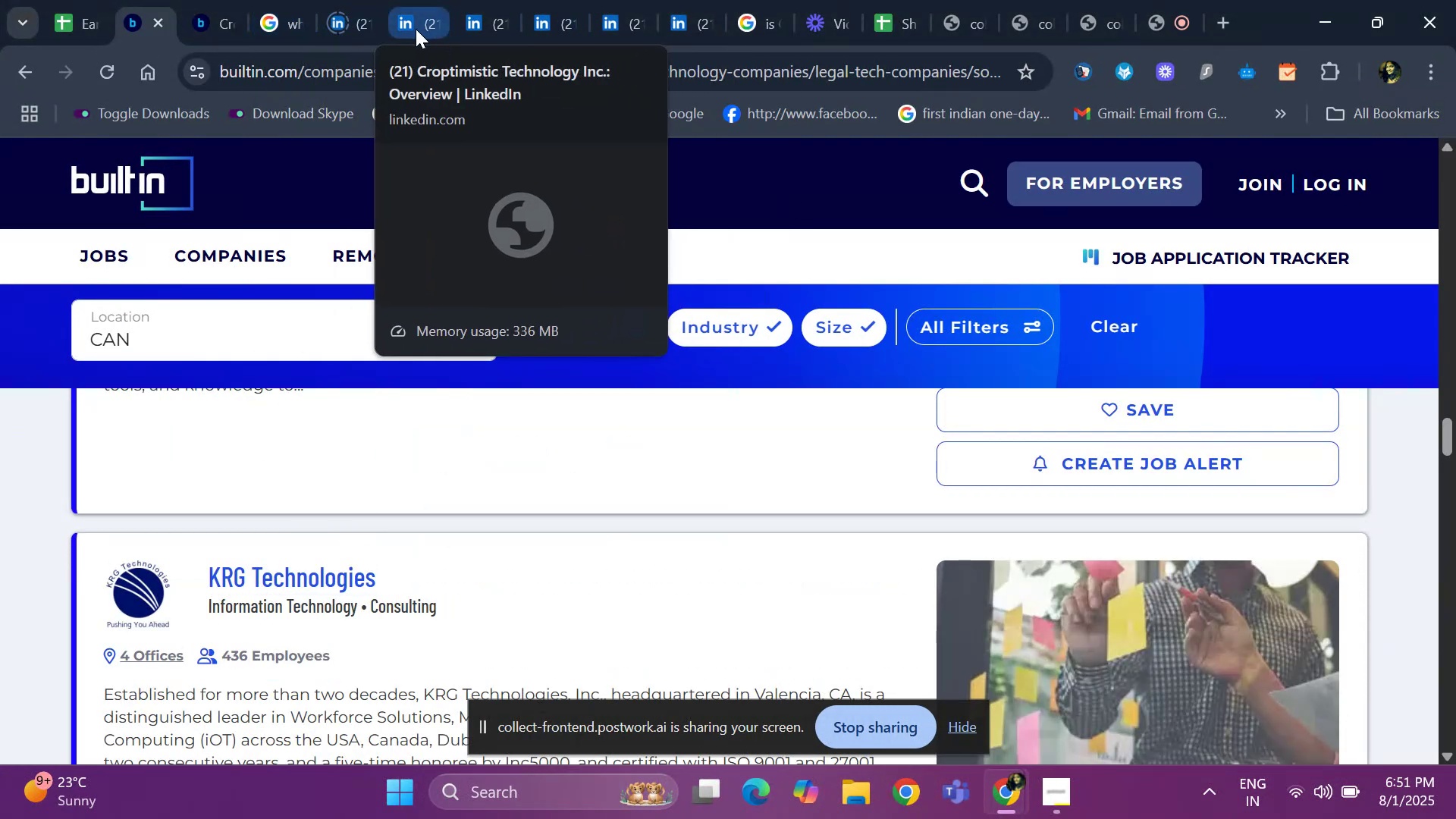 
left_click([283, 9])
 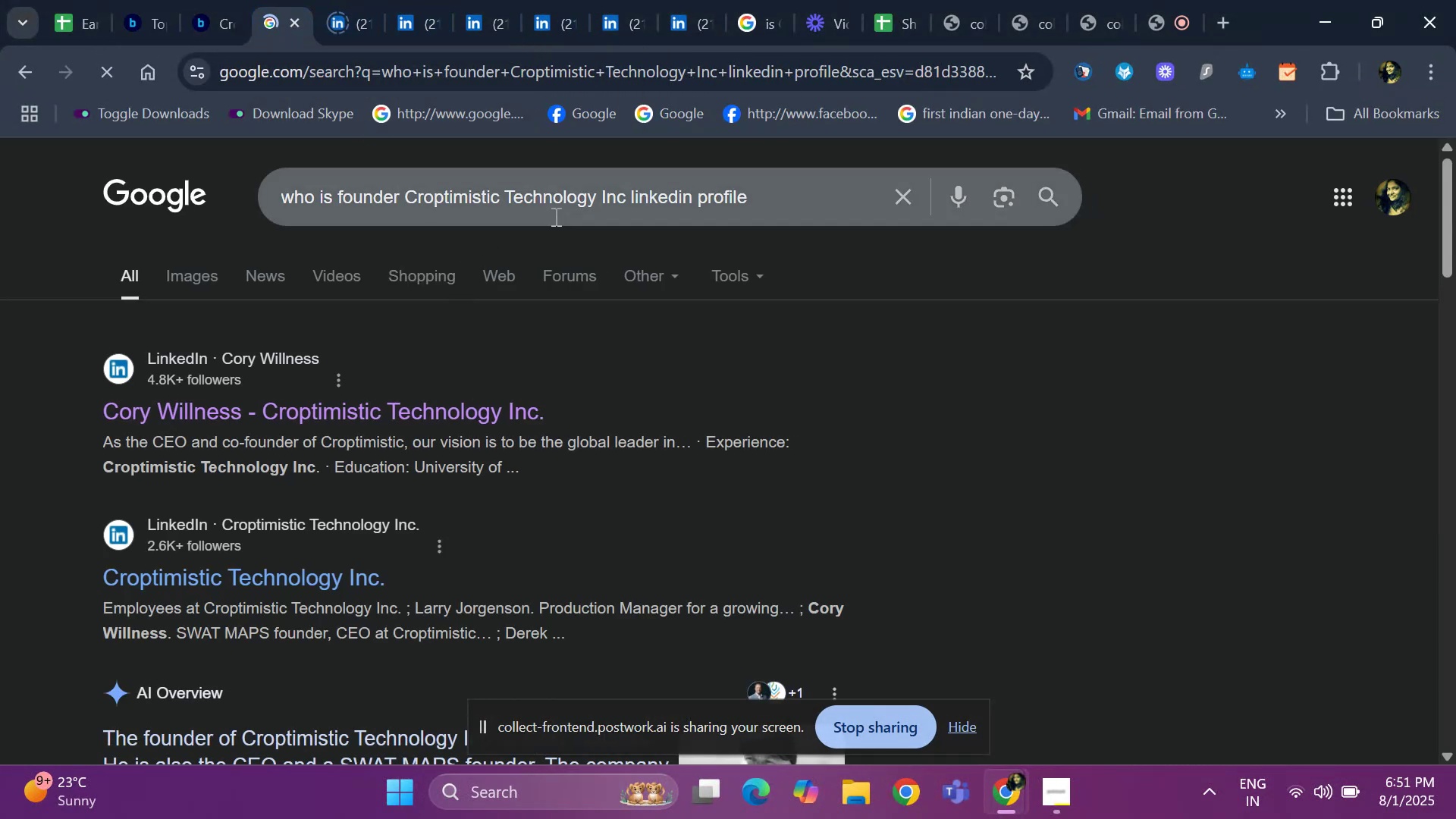 
left_click_drag(start_coordinate=[625, 196], to_coordinate=[399, 171])
 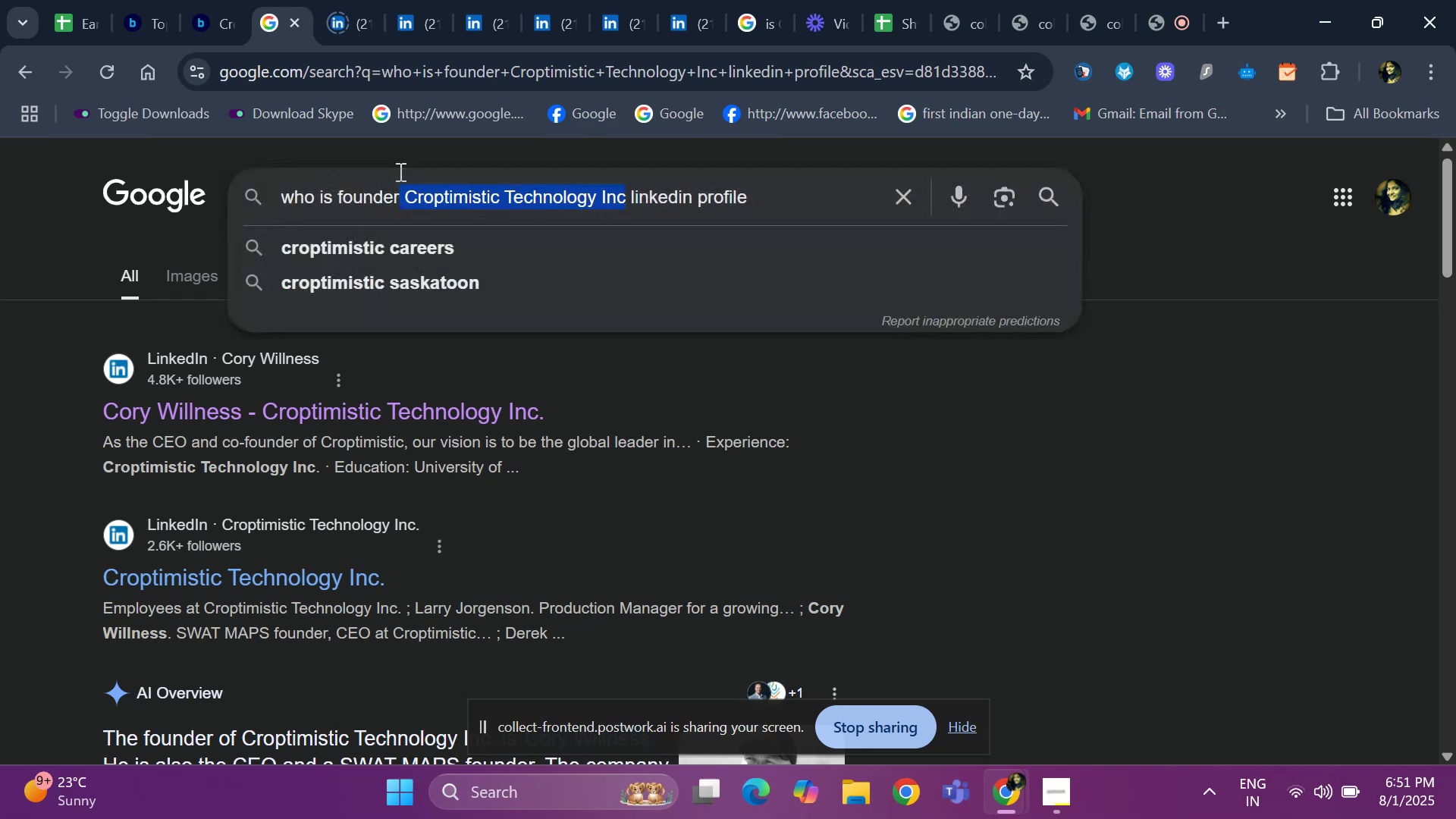 
key(Backspace)
 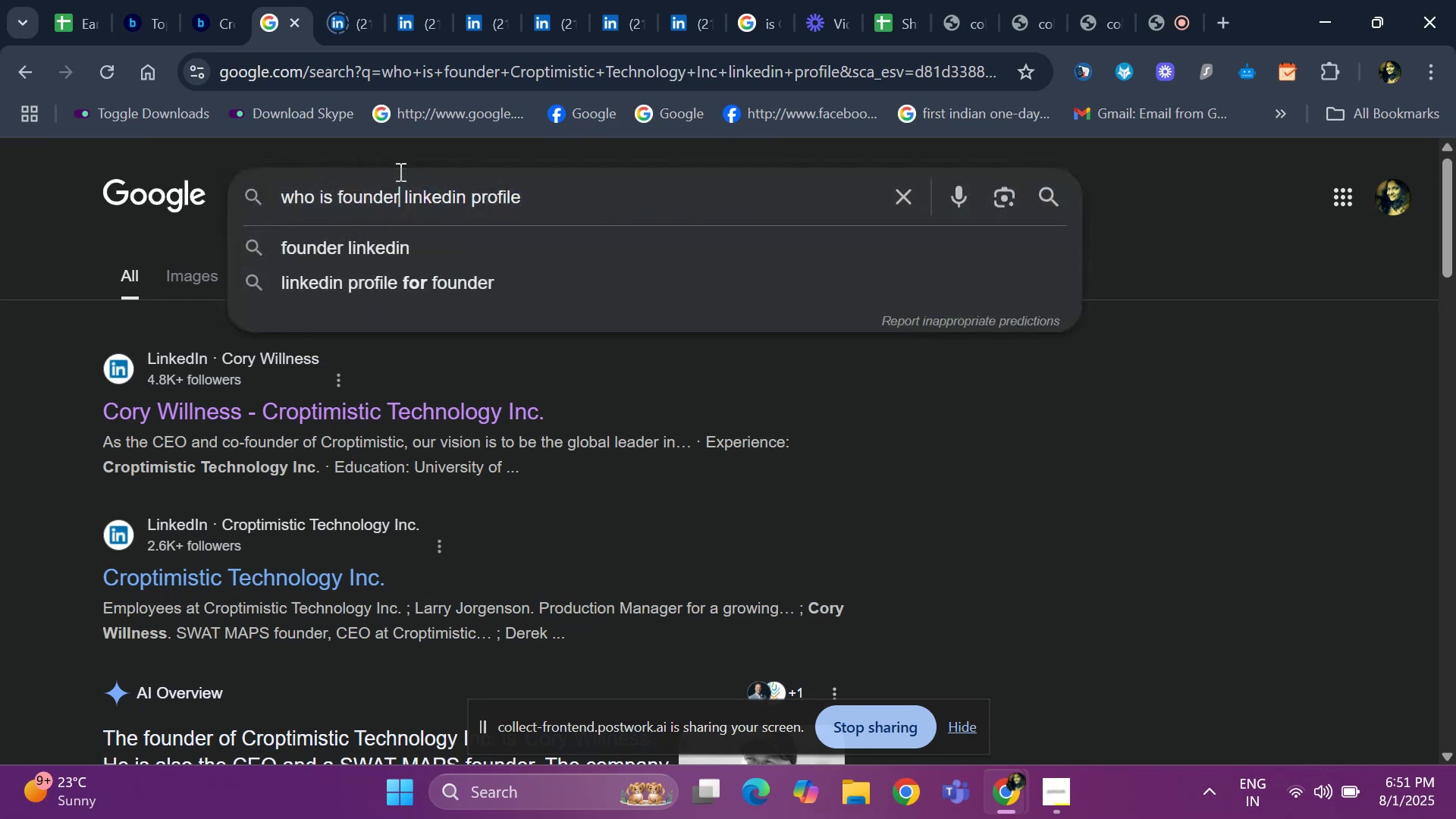 
key(Control+V)
 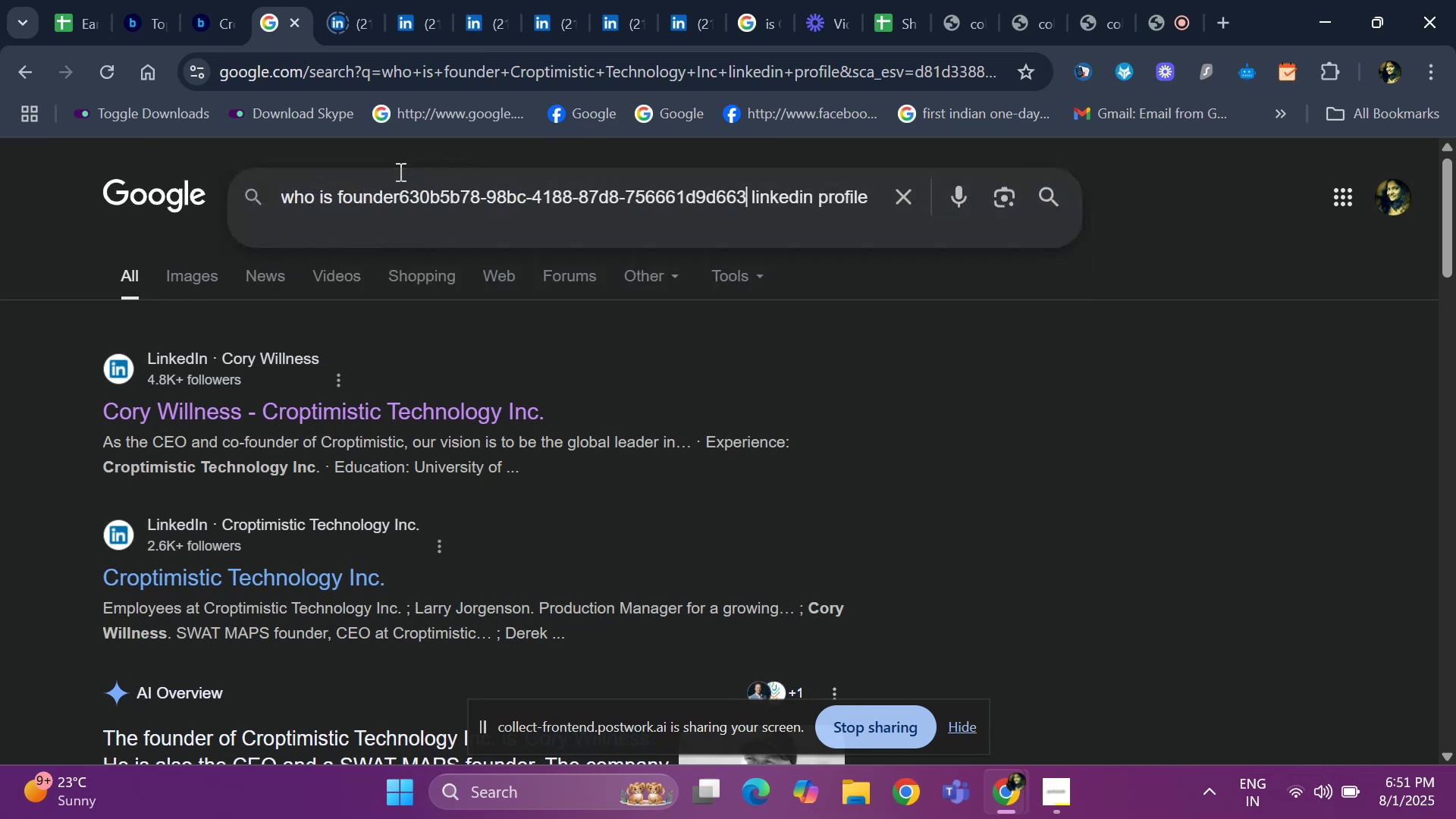 
key(Space)
 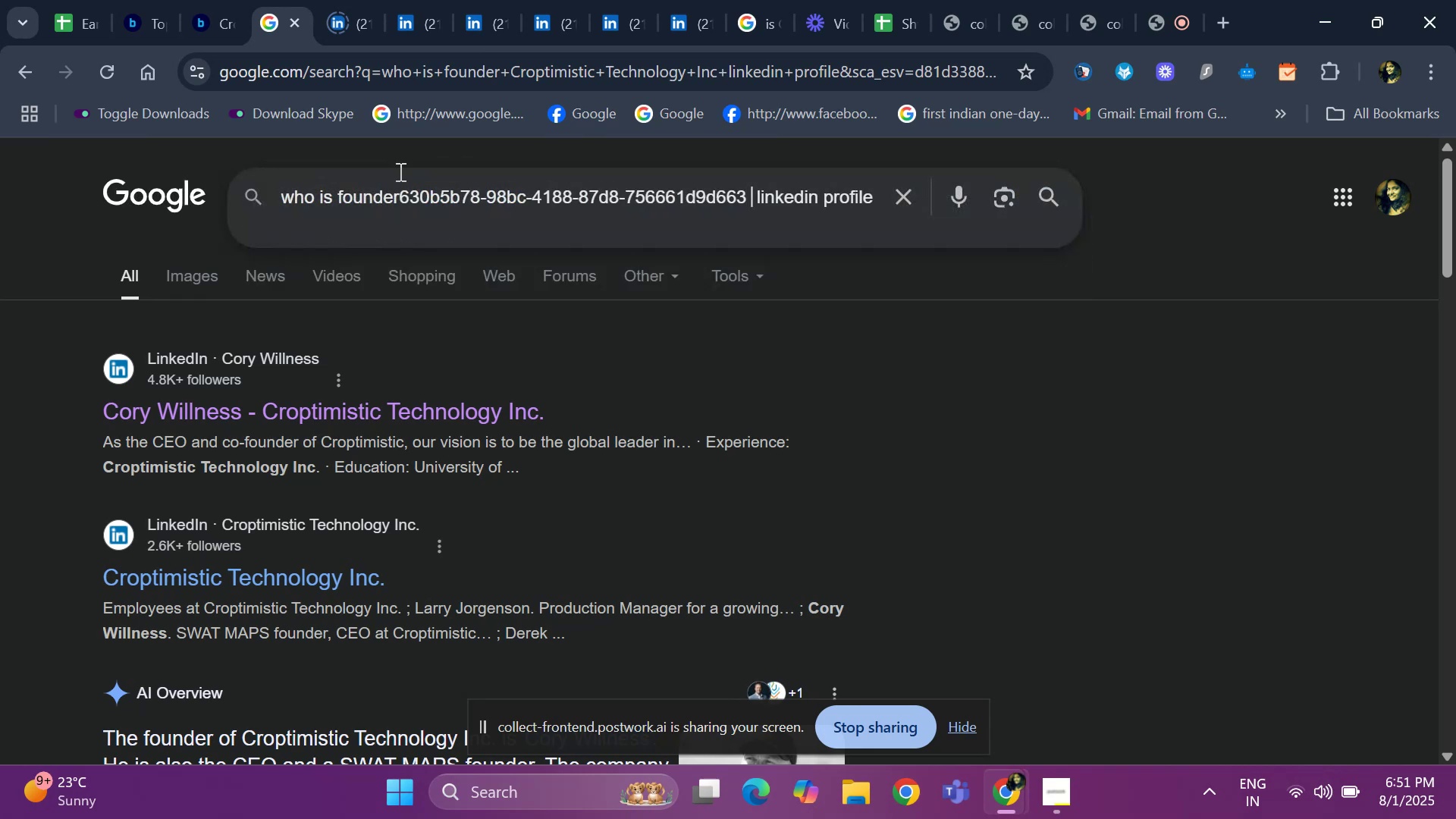 
hold_key(key=Backspace, duration=1.32)
 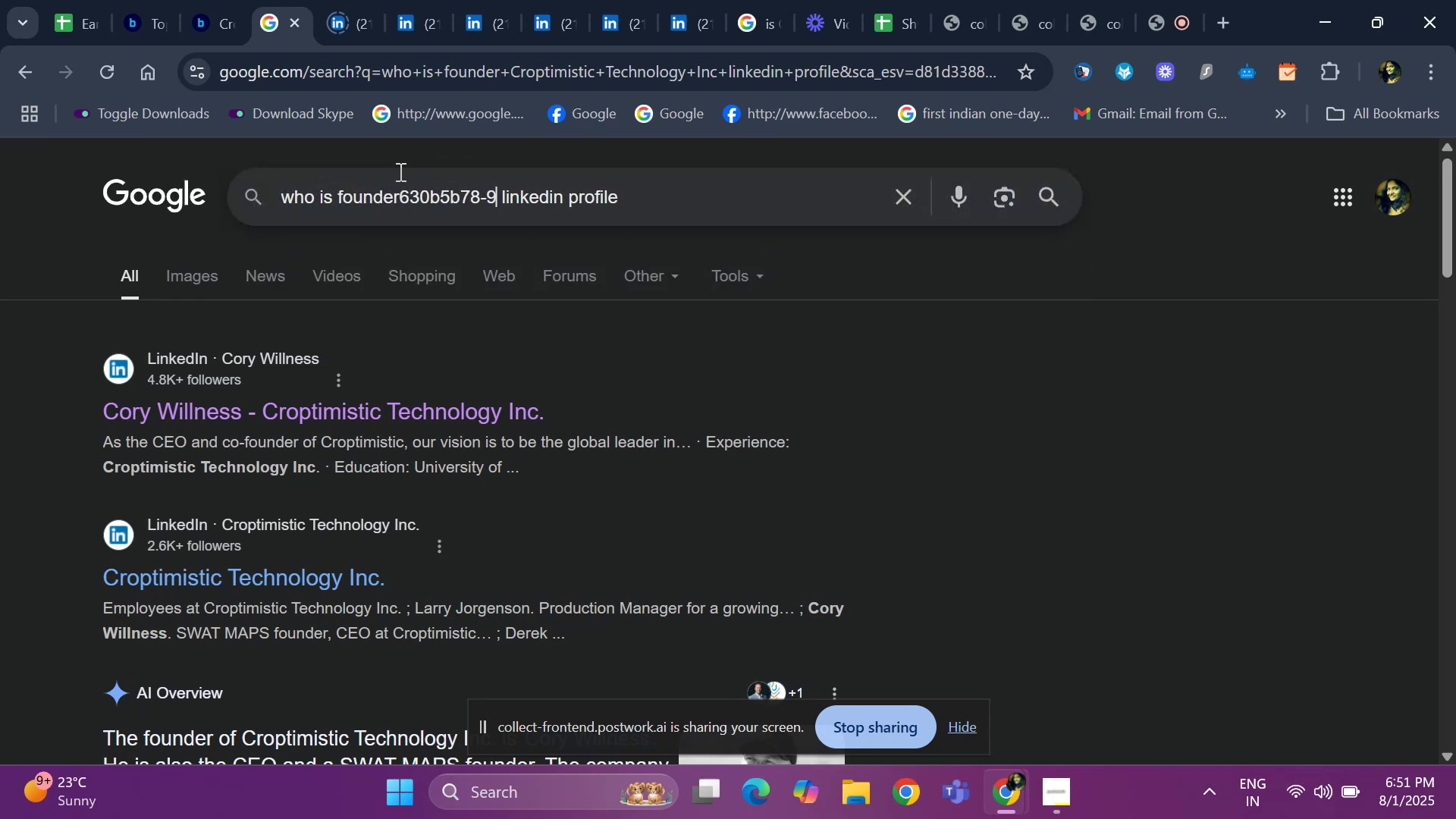 
key(Backspace)
 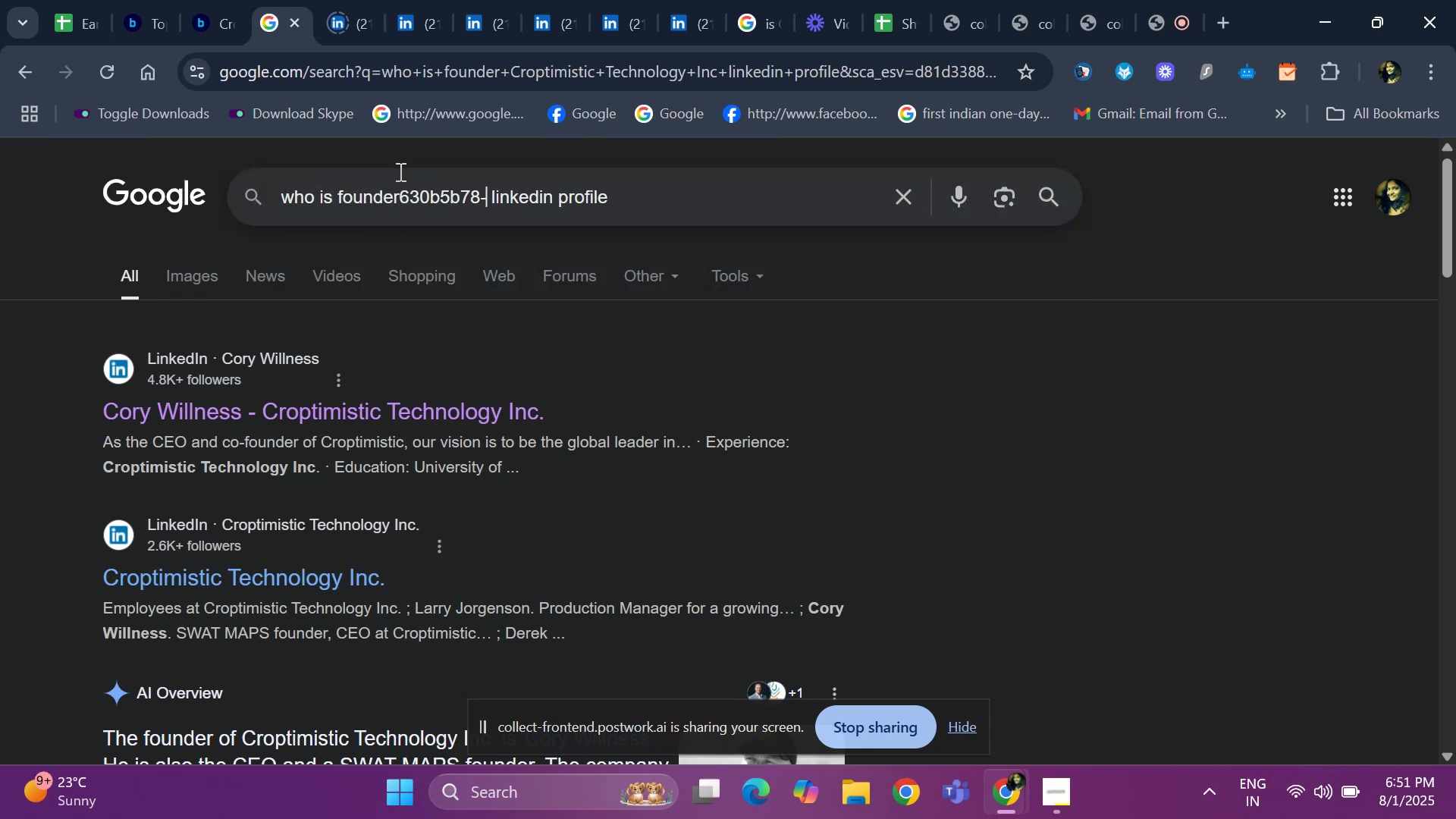 
key(Backspace)
 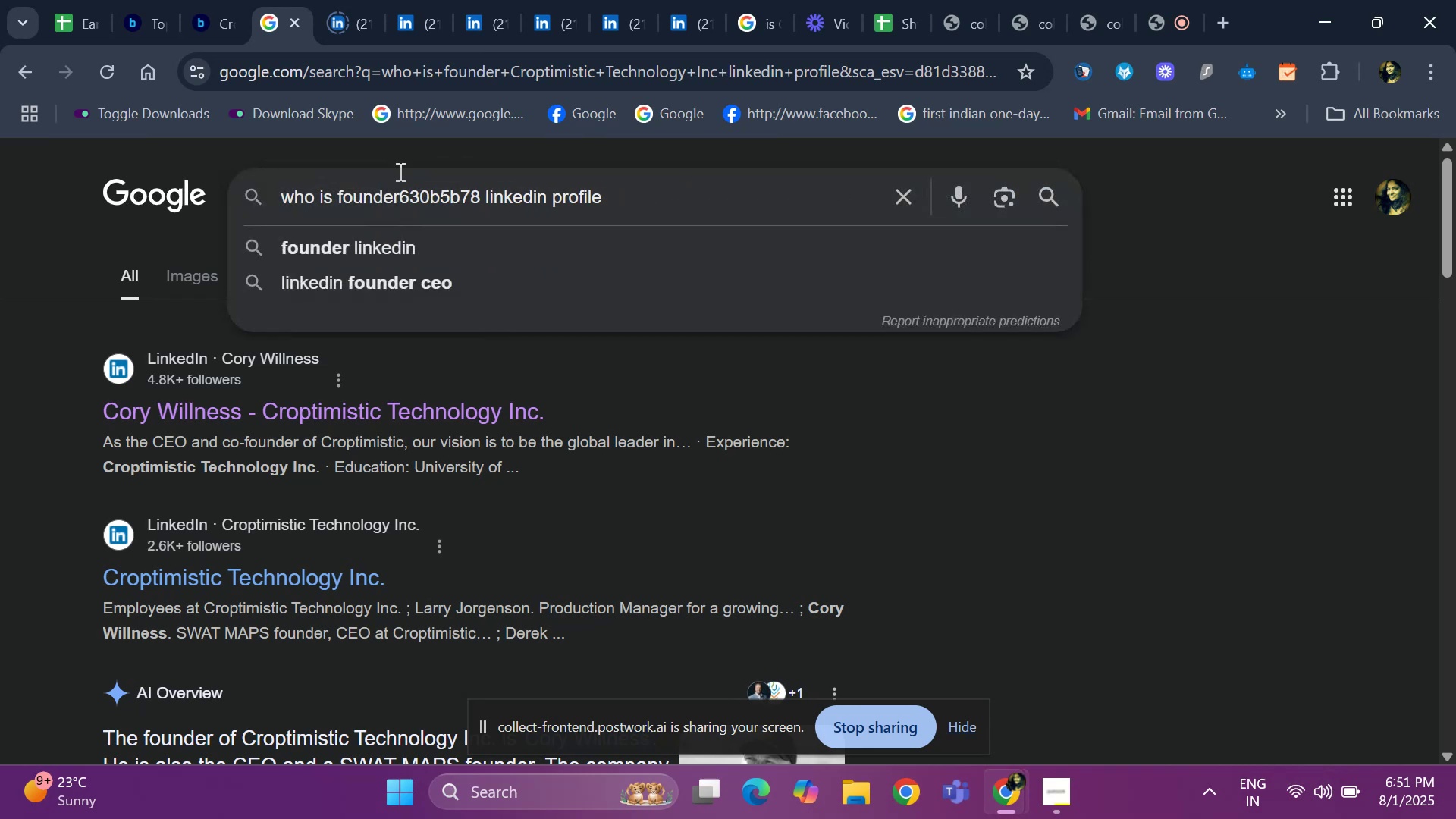 
key(Backspace)
 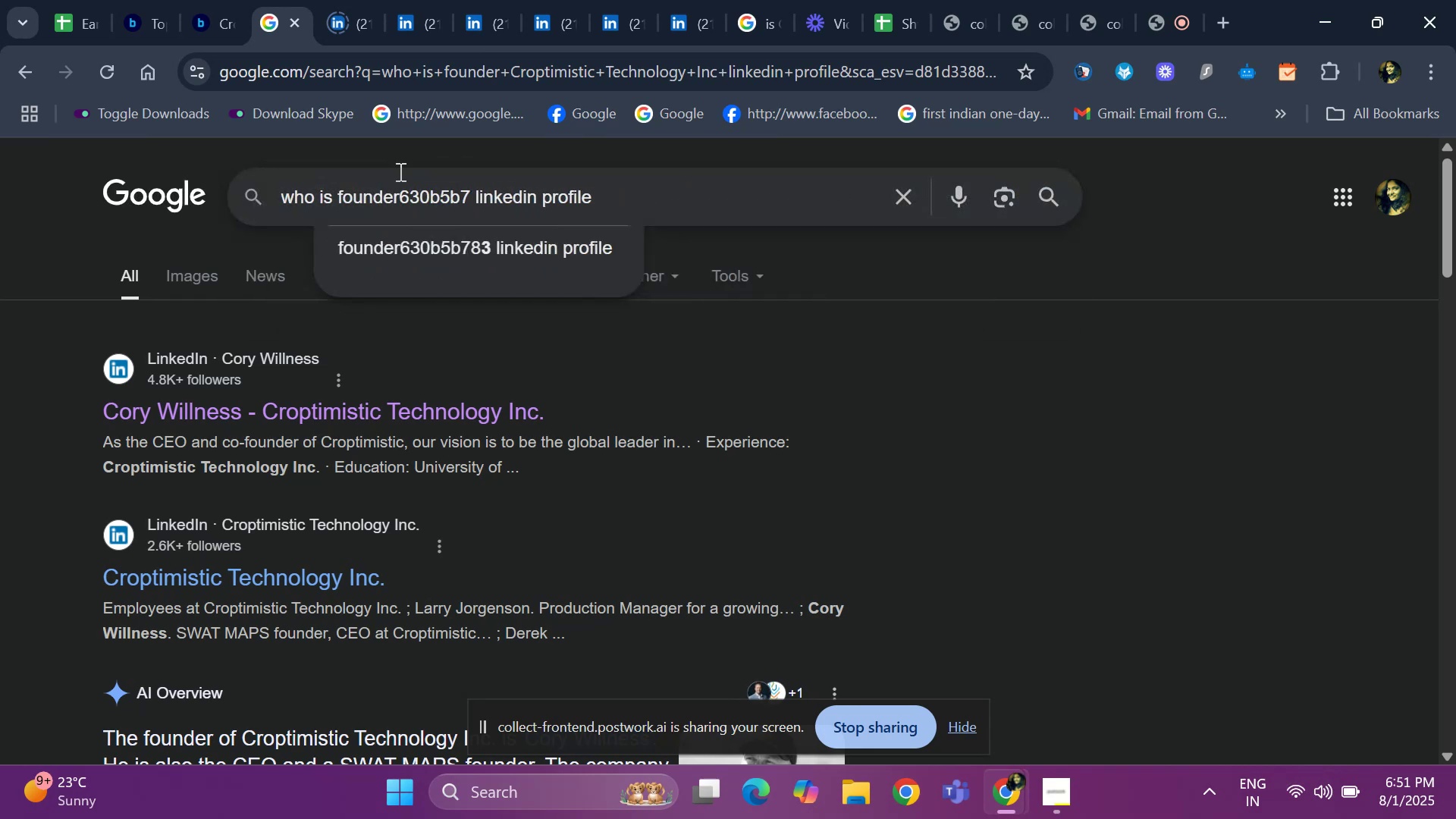 
key(Backspace)
 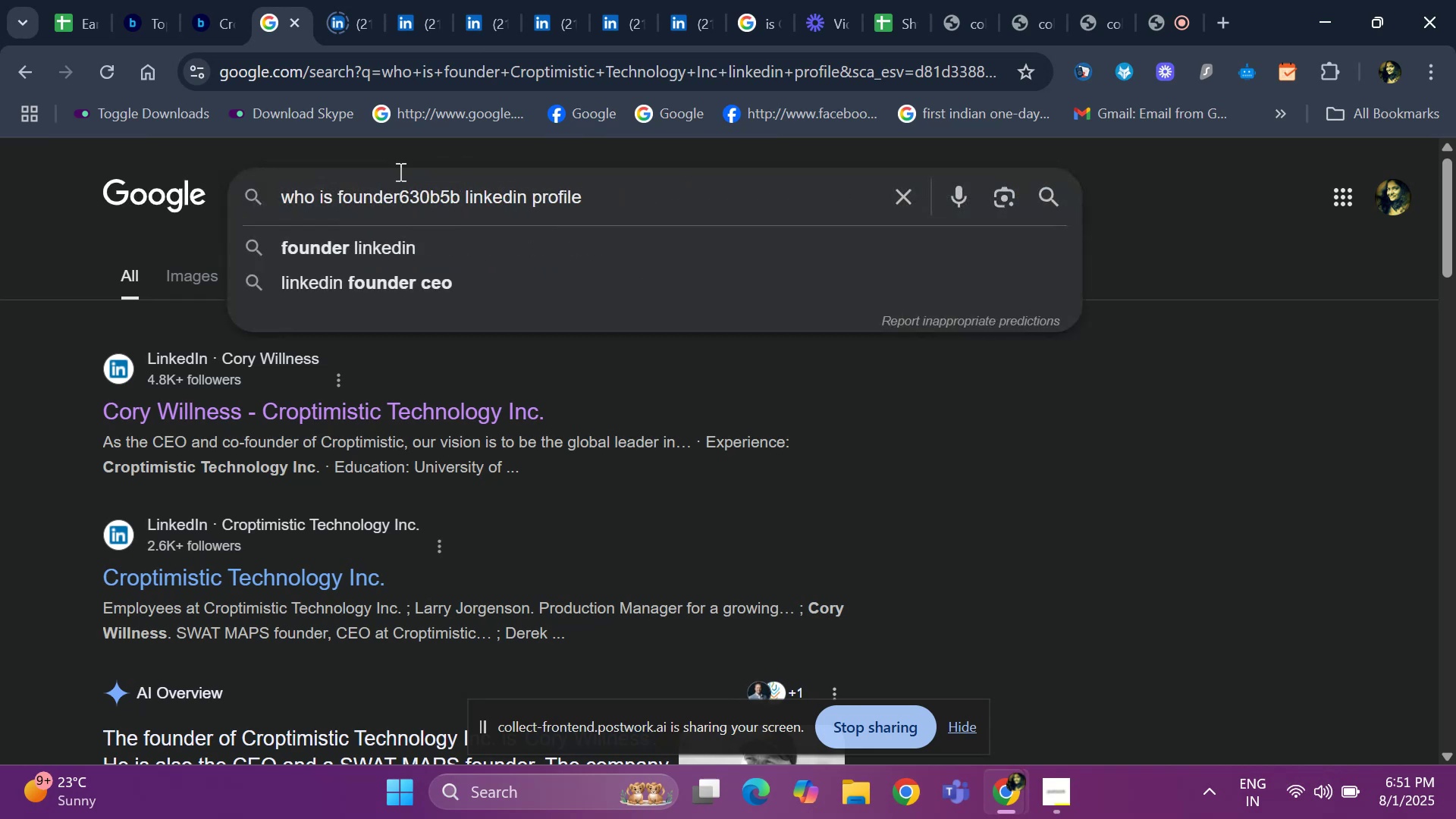 
key(Backspace)
 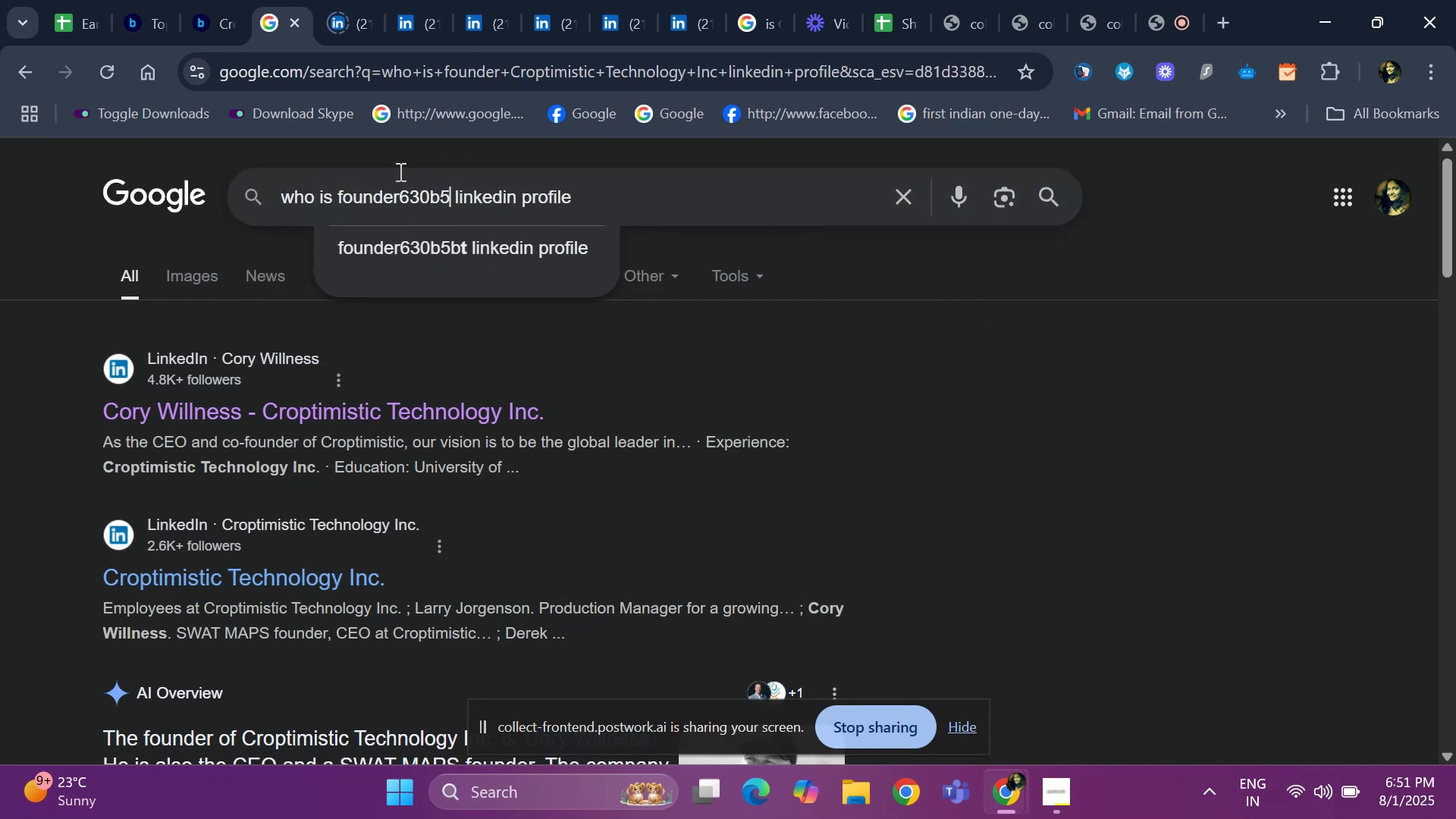 
key(Backspace)
 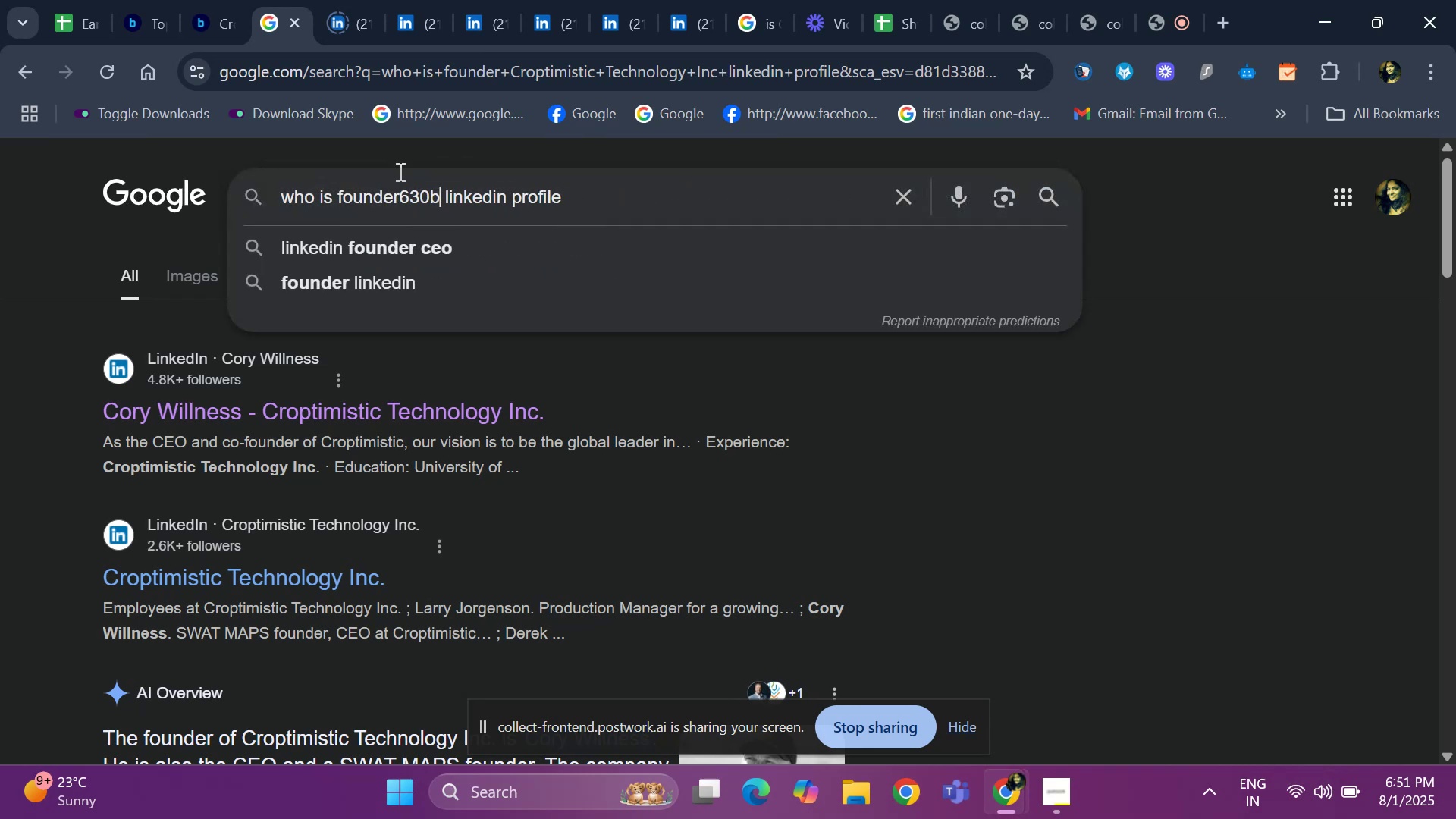 
key(Backspace)
 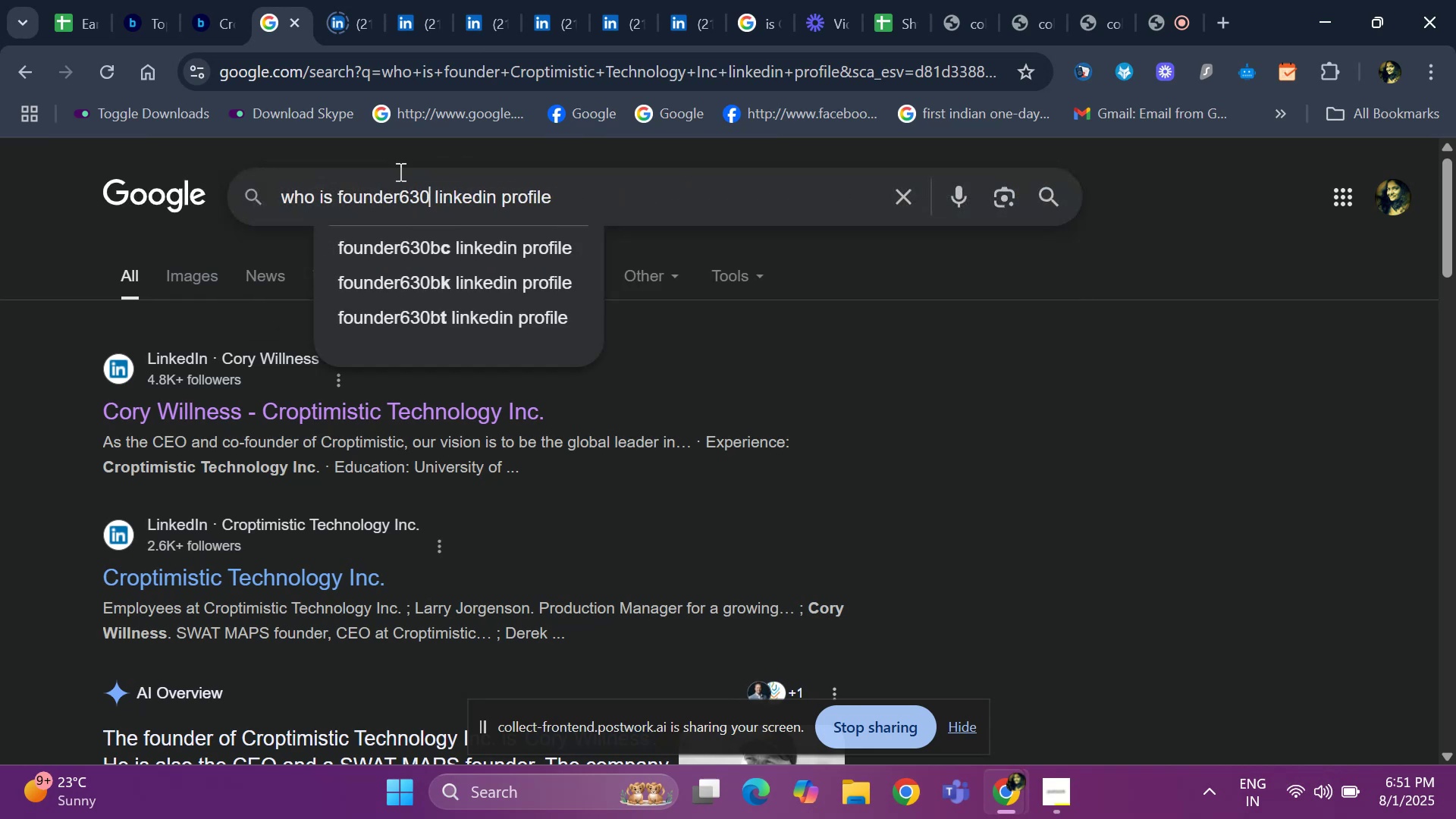 
key(Backspace)
 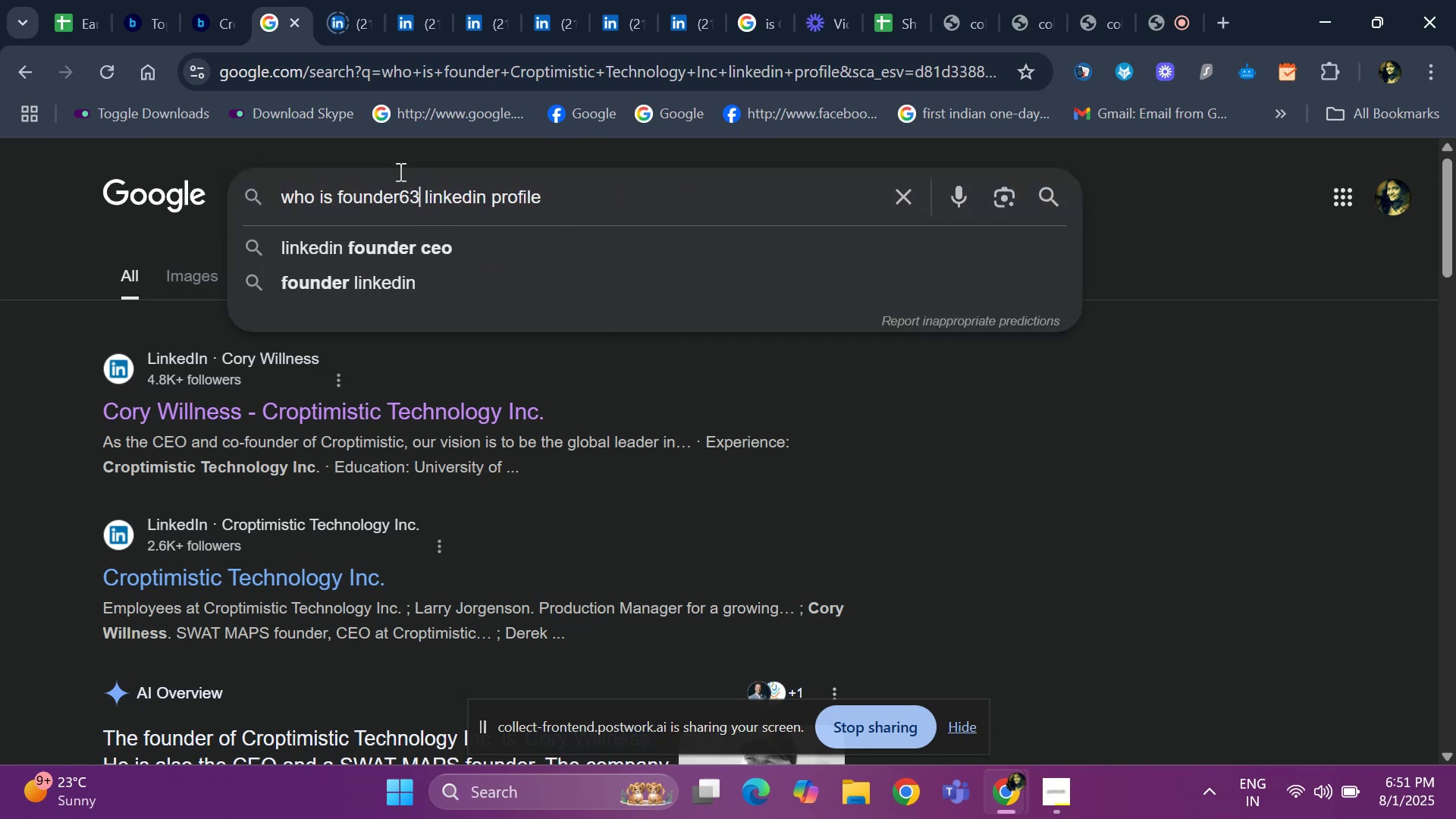 
key(Backspace)
 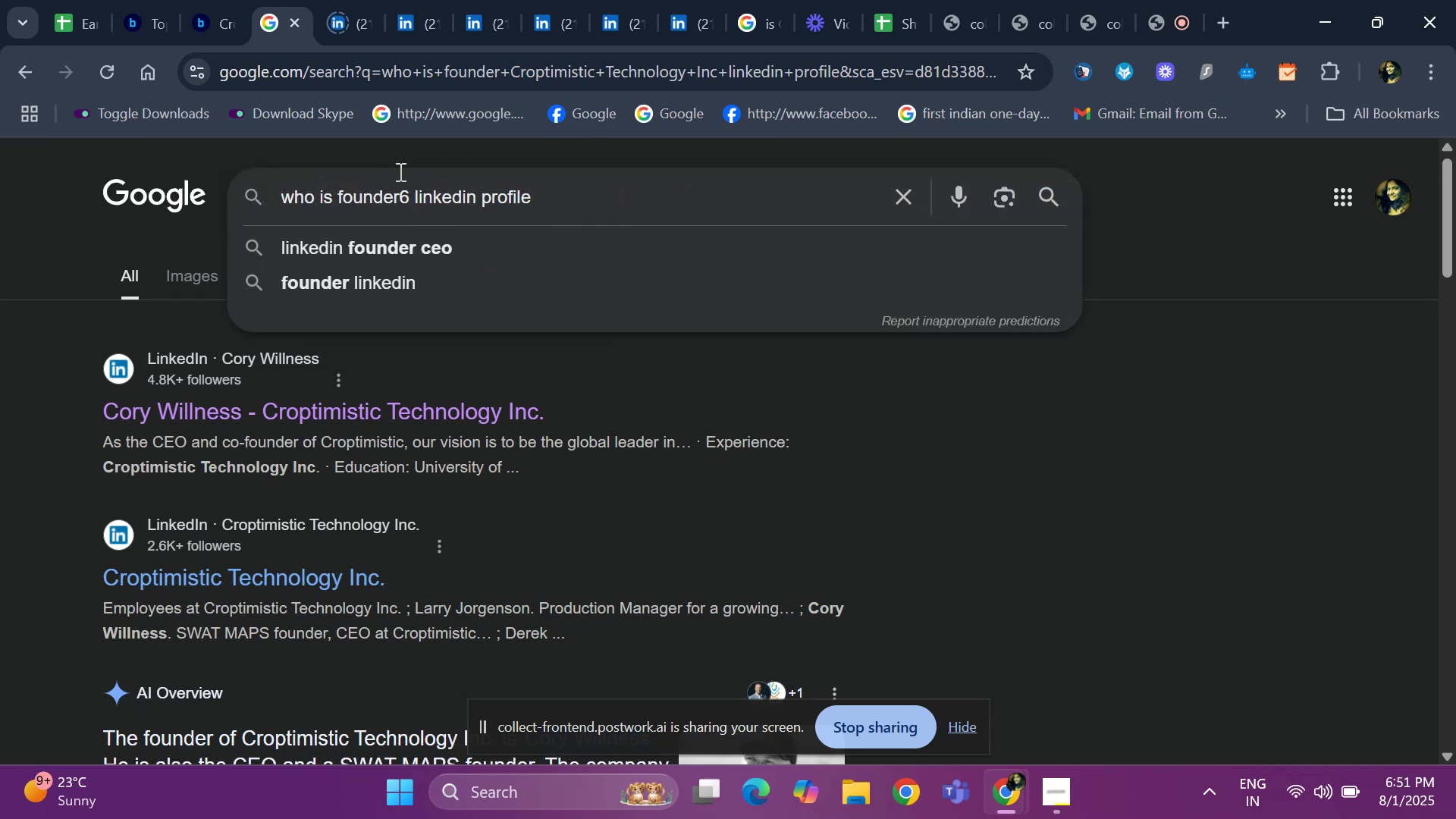 
key(Backspace)
 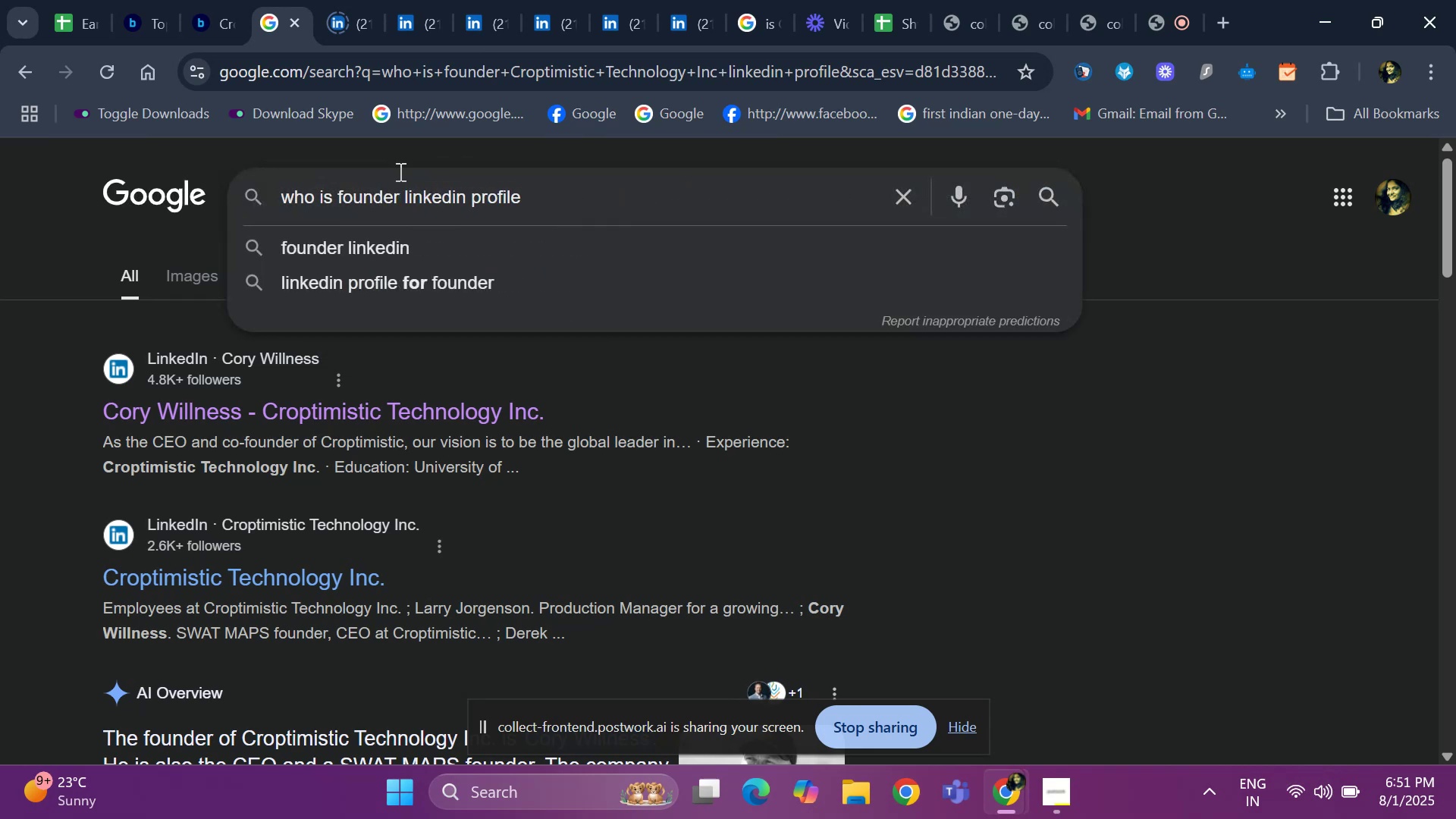 
key(Alt+AltLeft)
 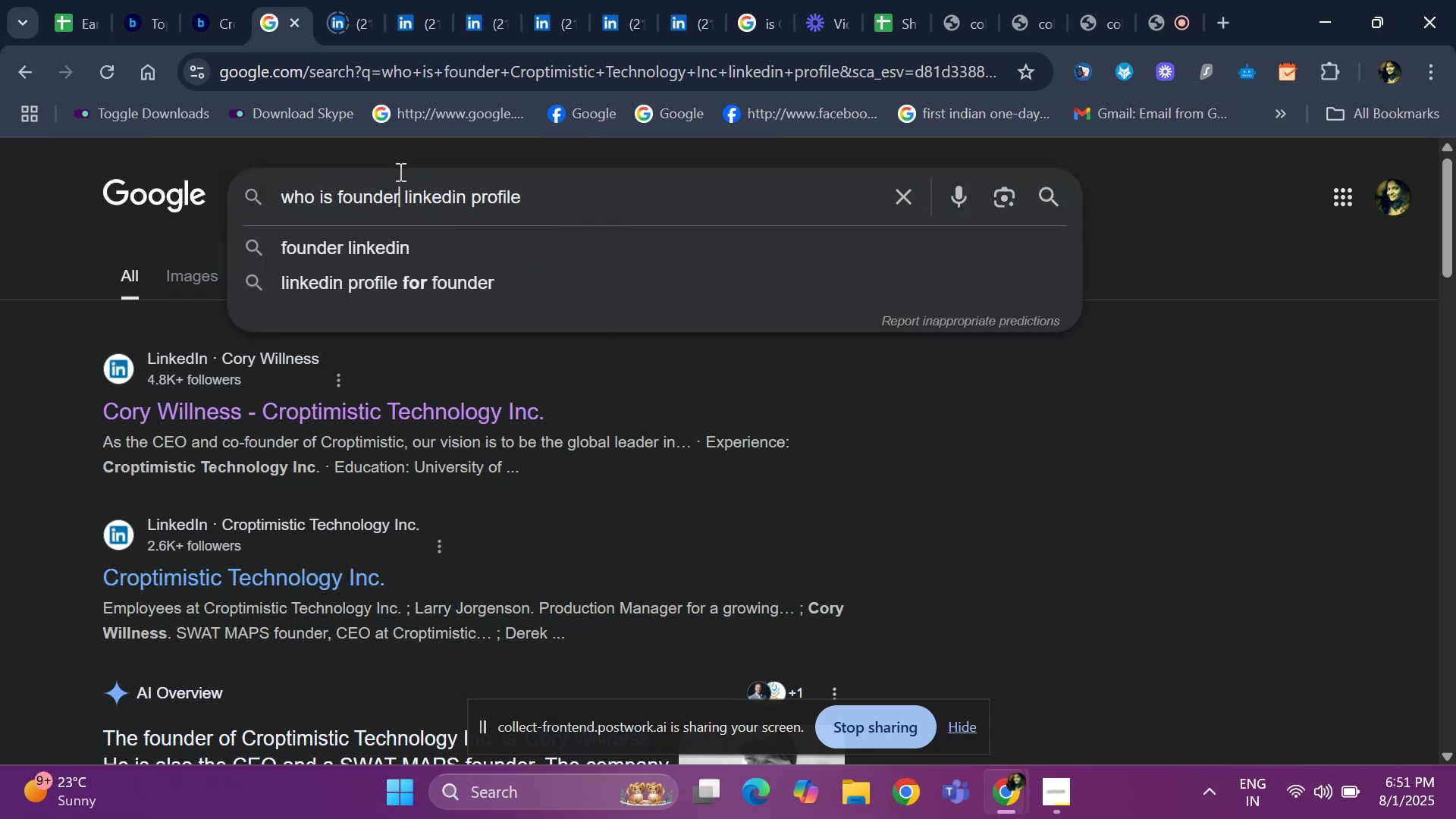 
key(Alt+Tab)
 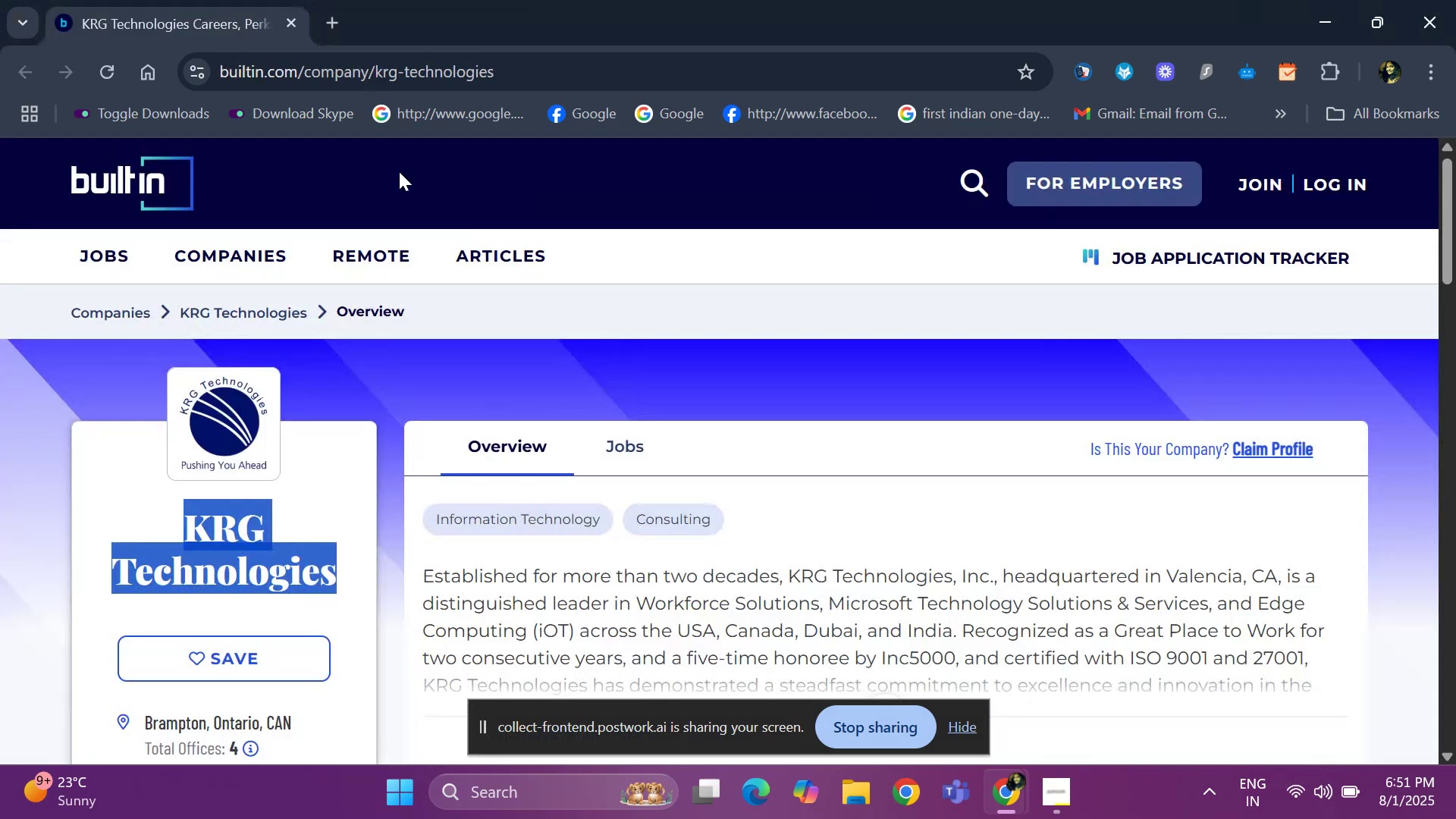 
key(Control+ControlLeft)
 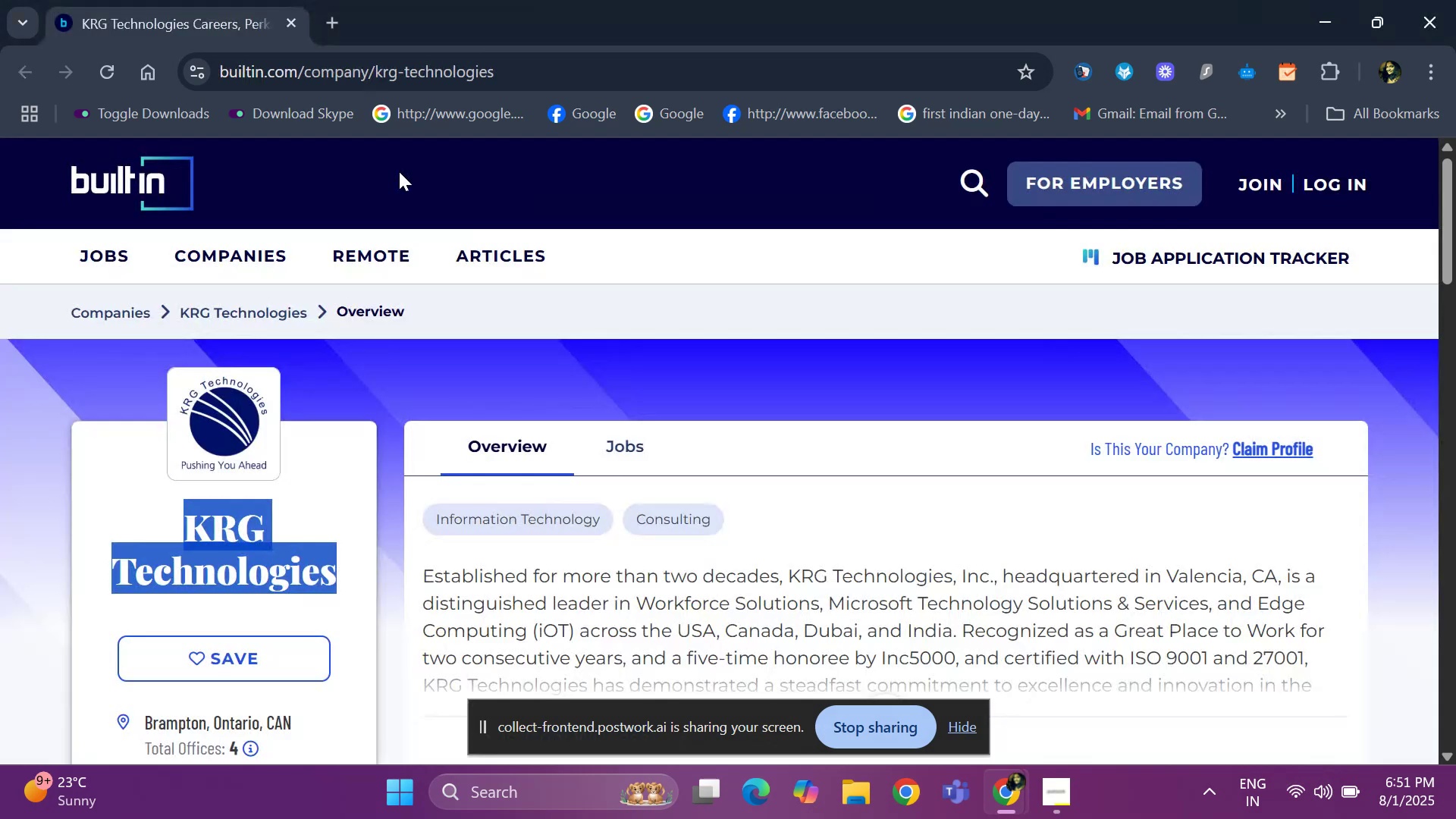 
key(Control+C)
 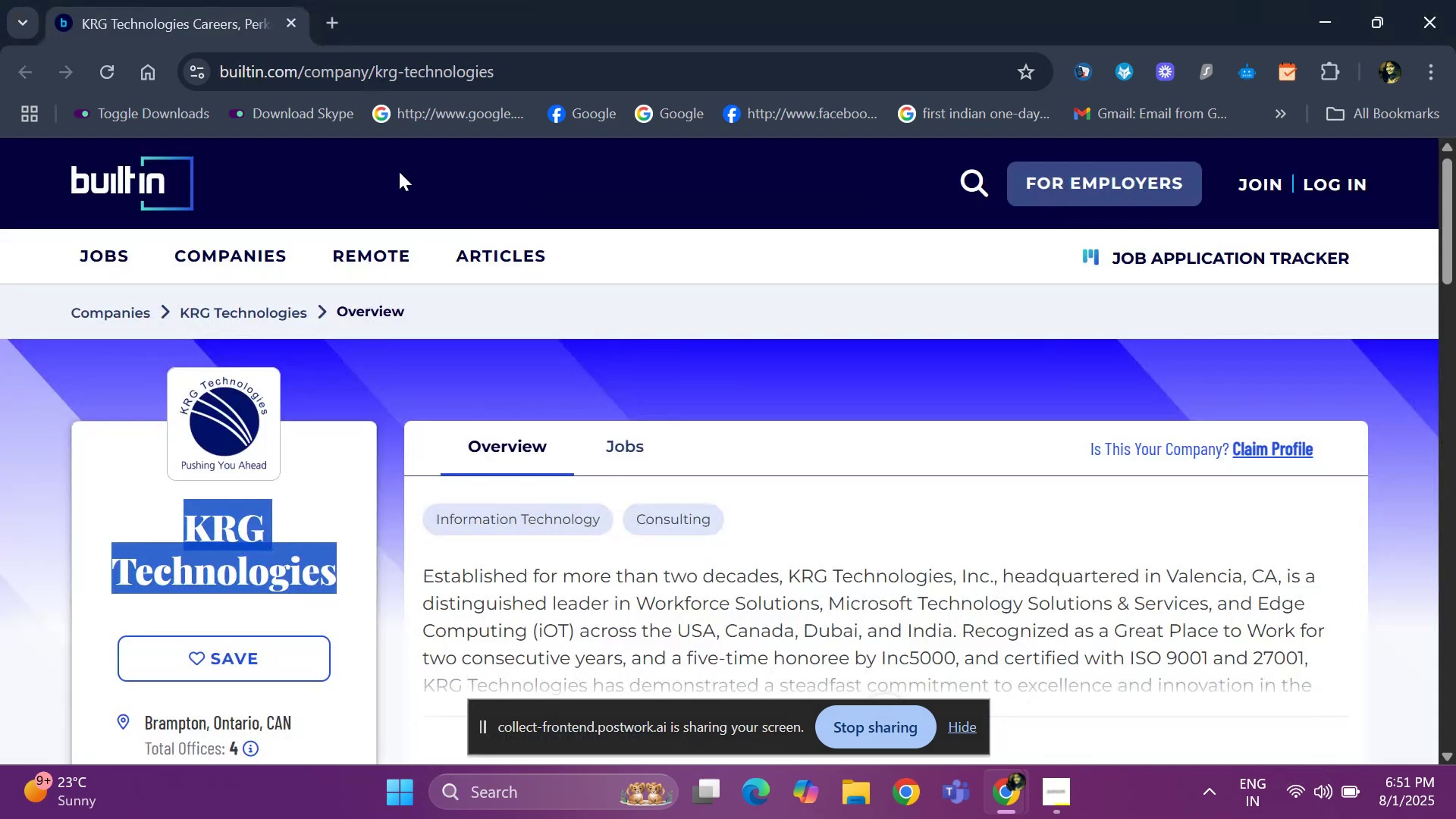 
key(Alt+AltLeft)
 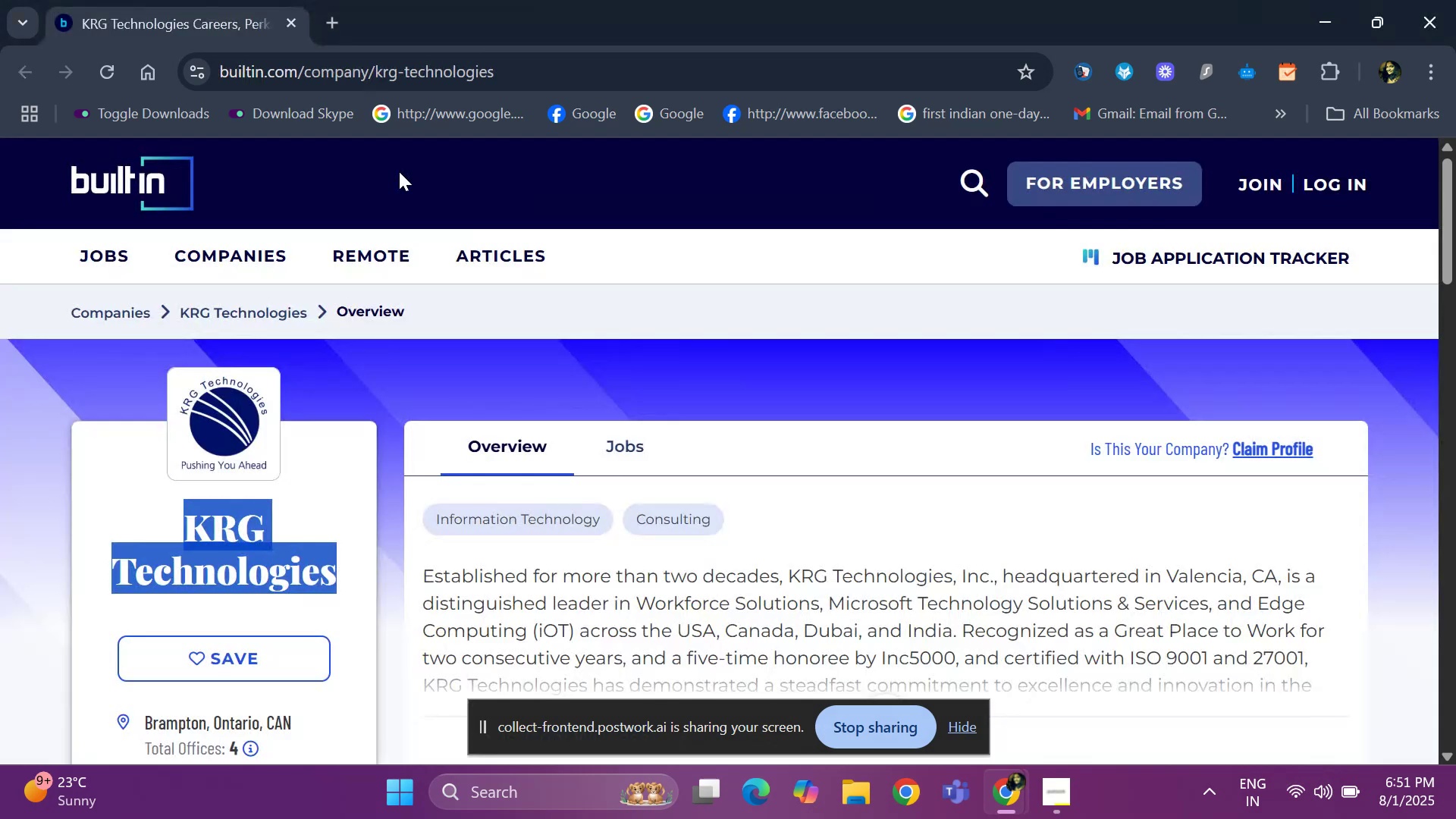 
key(Alt+Tab)
 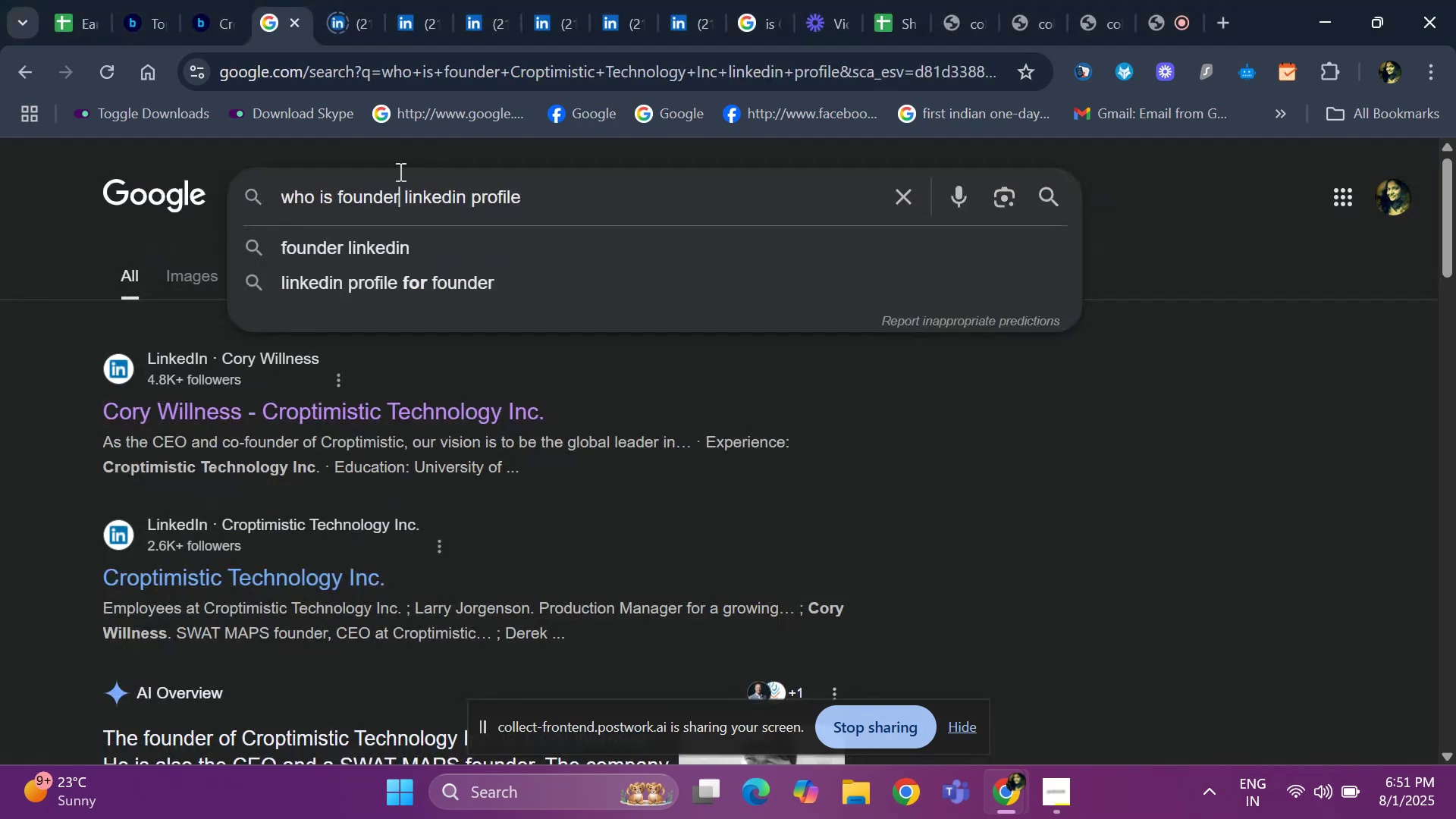 
key(Control+ControlLeft)
 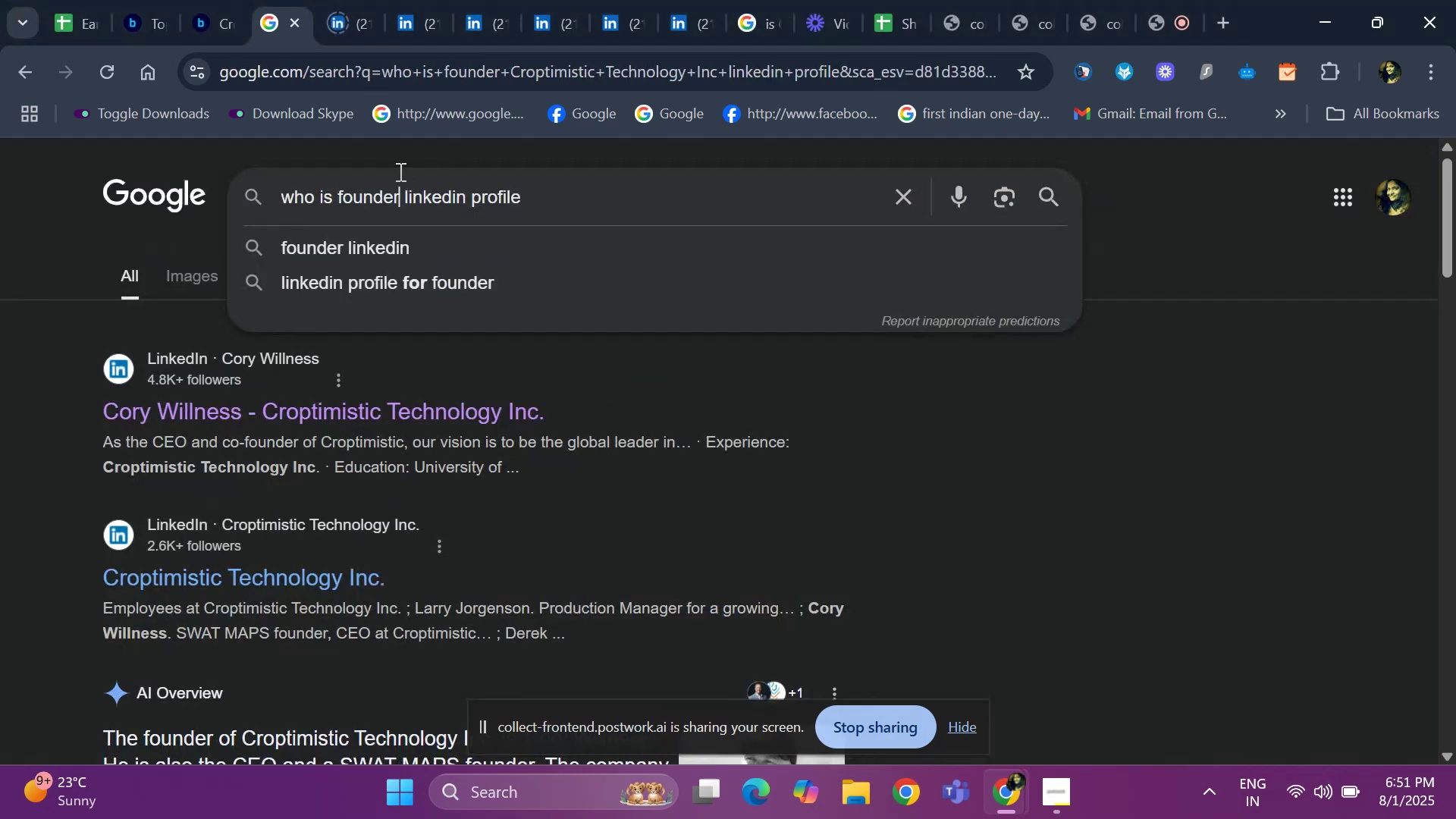 
key(Control+V)
 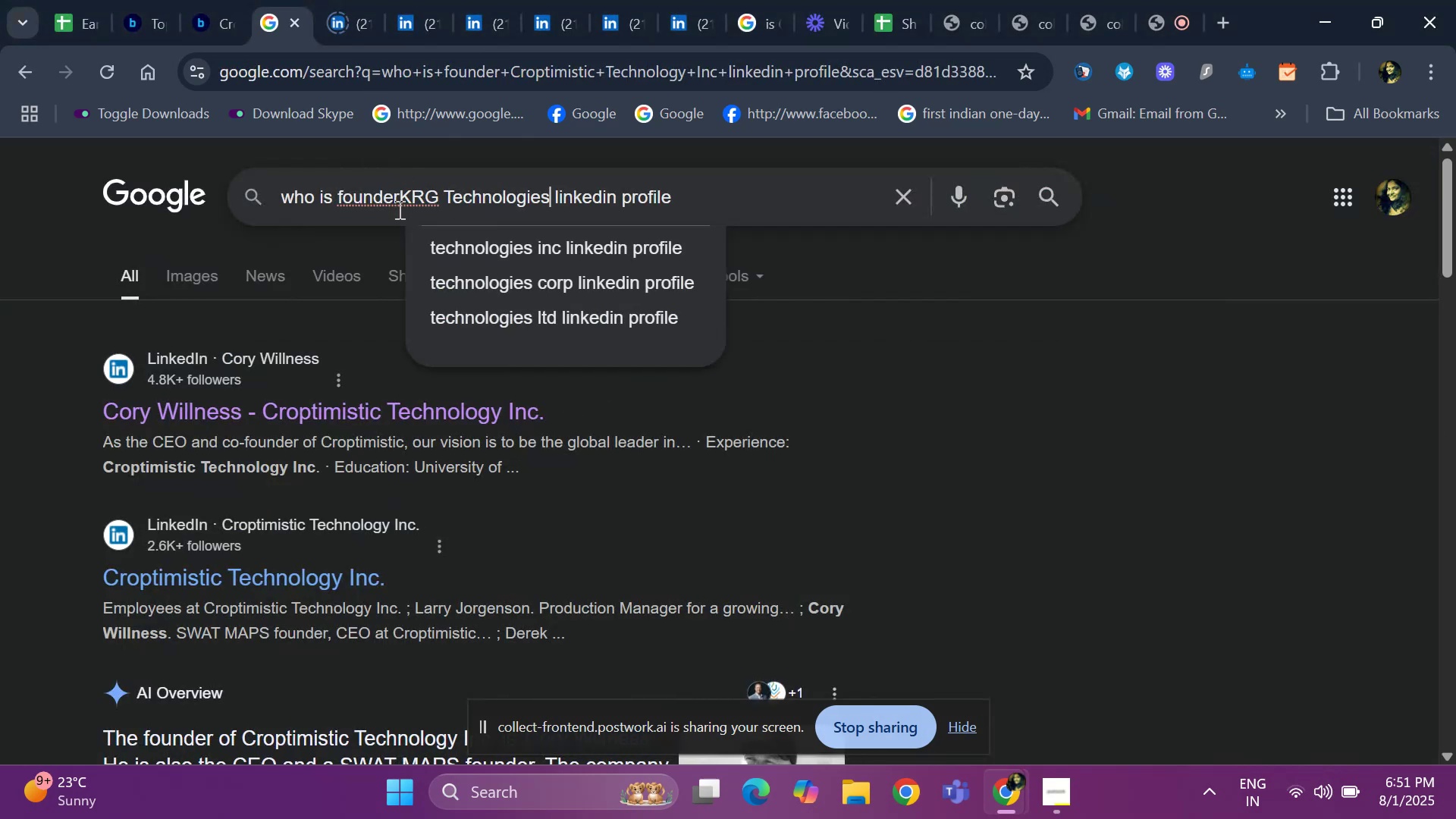 
left_click([398, 209])
 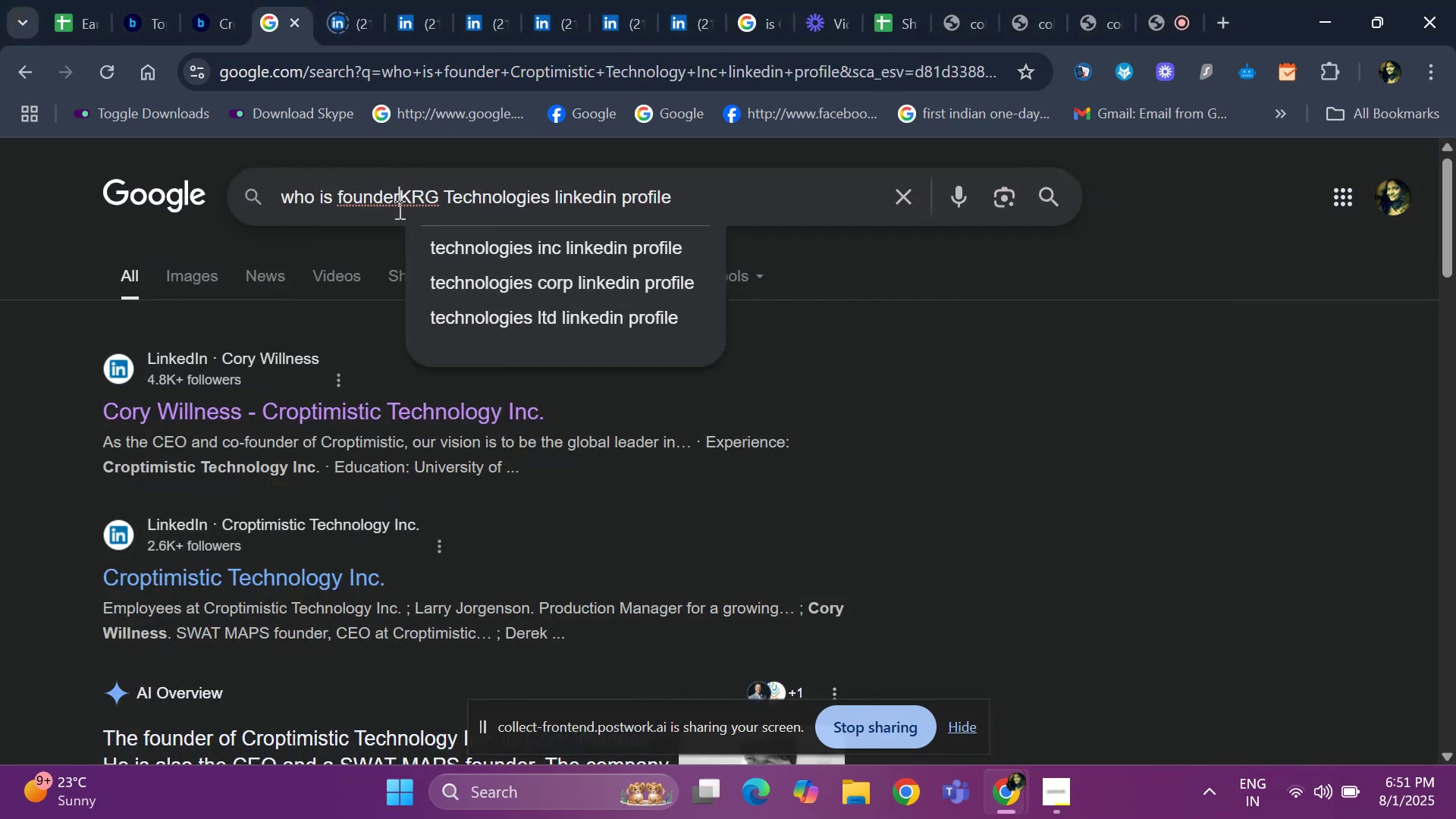 
key(Space)
 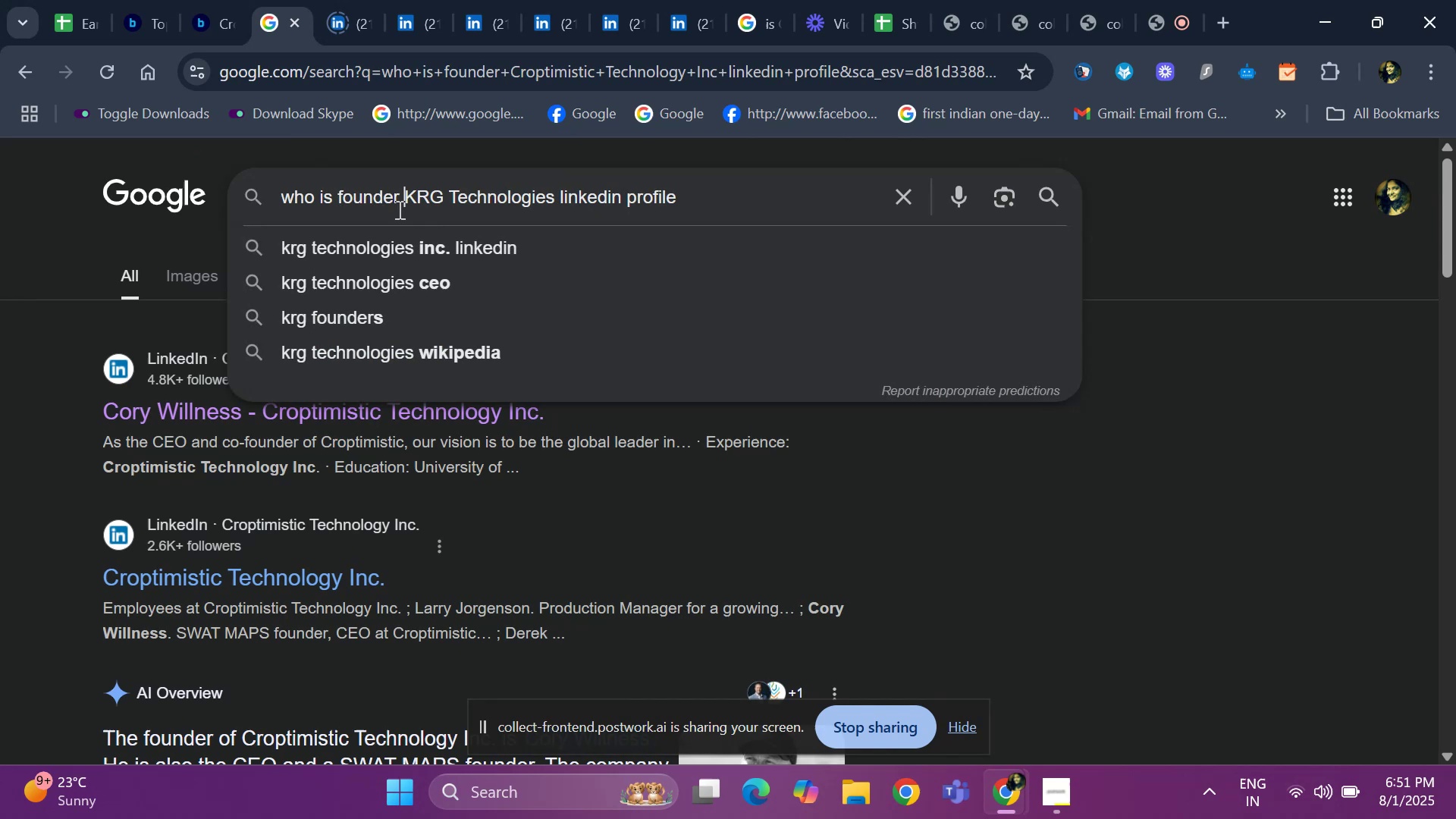 
key(Enter)
 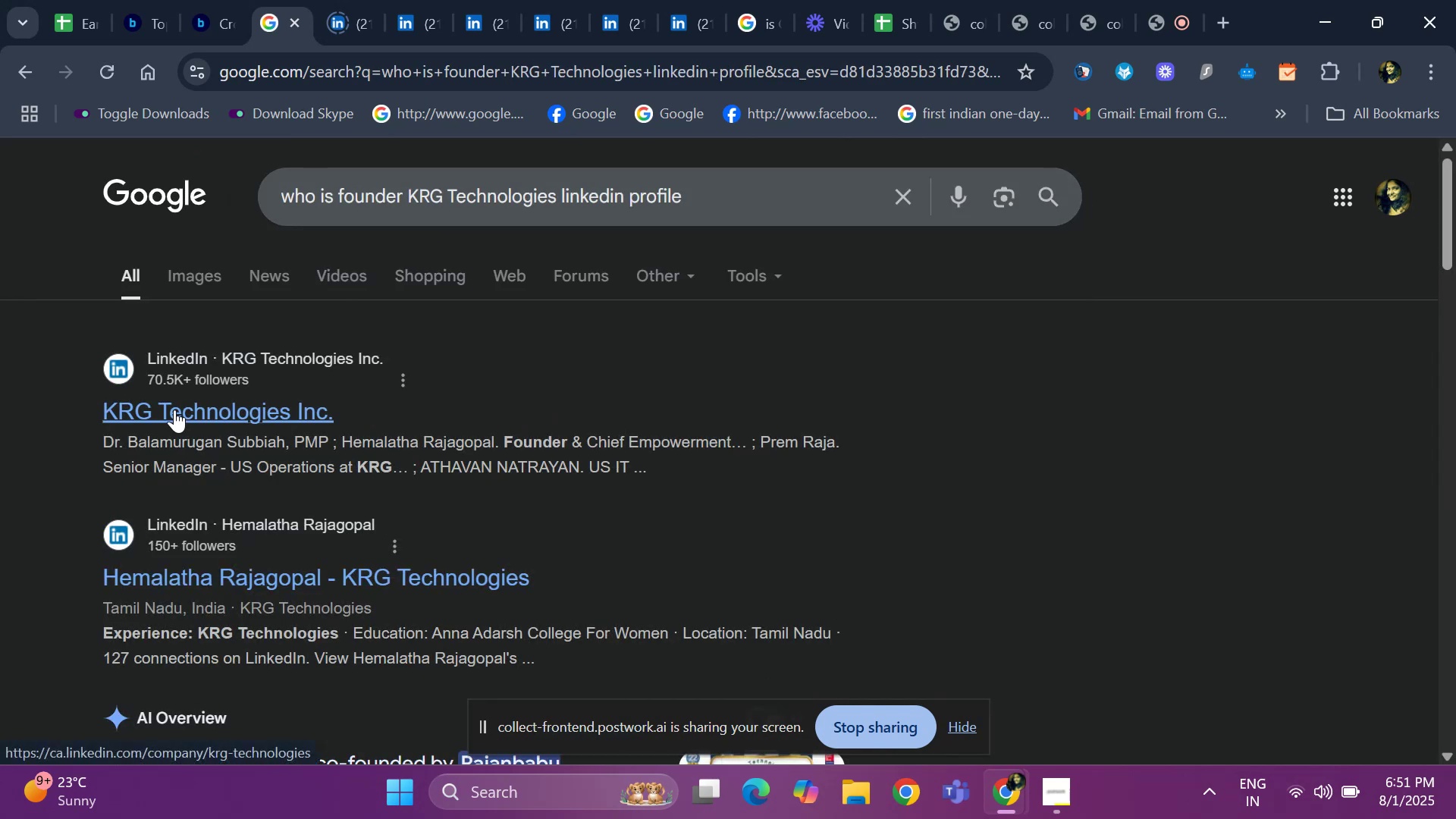 
wait(5.07)
 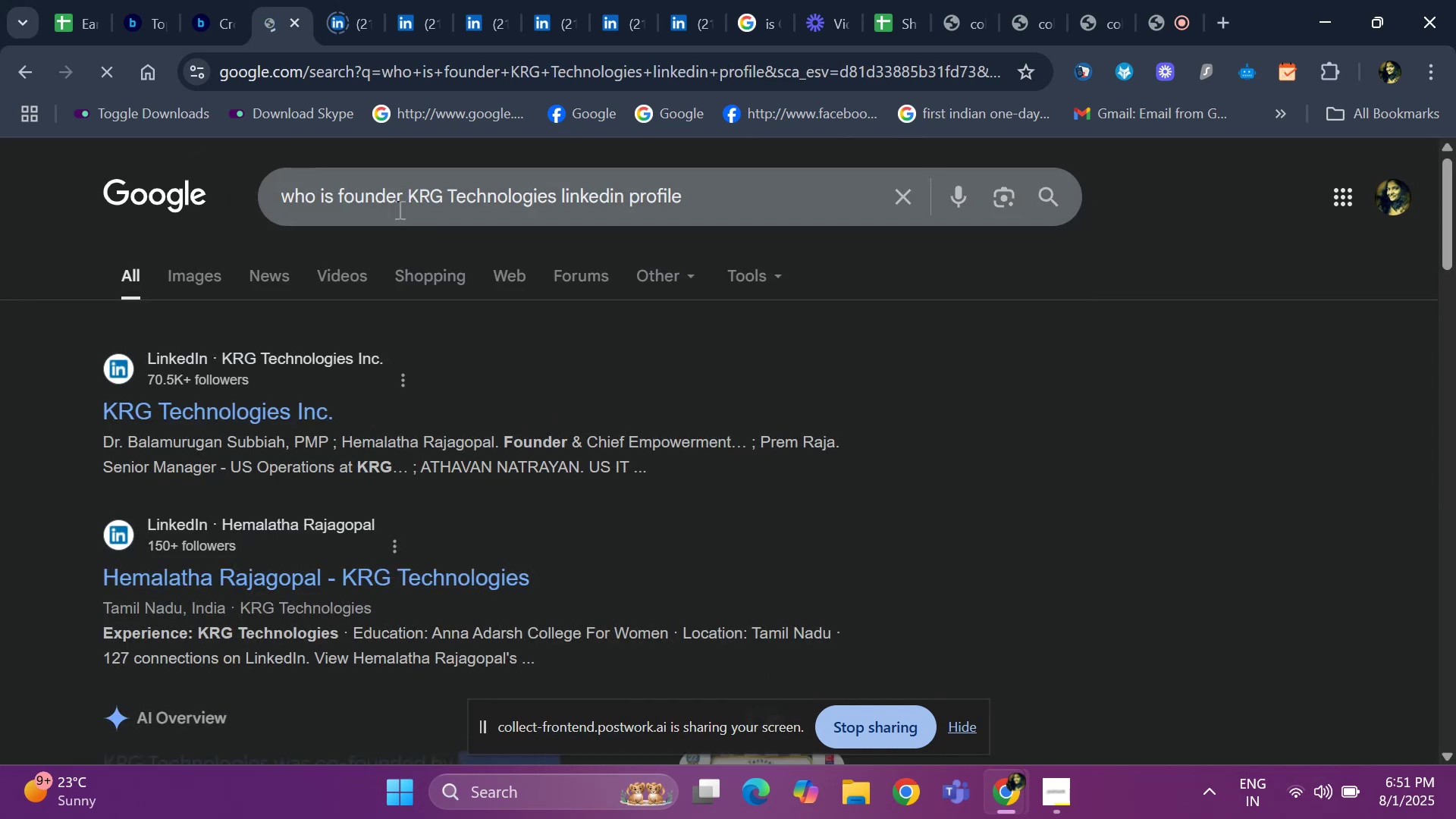 
right_click([245, 576])
 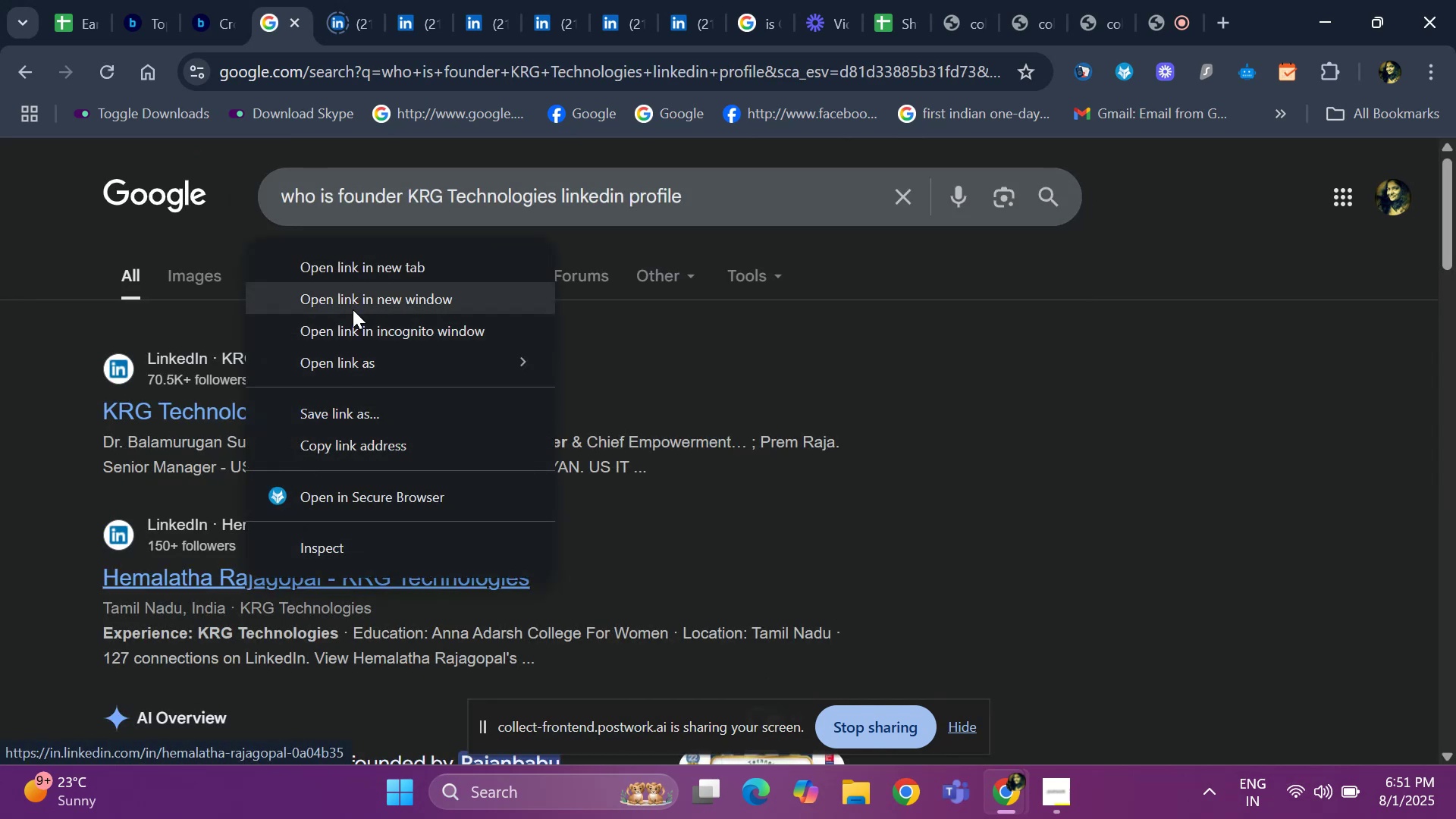 
left_click([369, 278])
 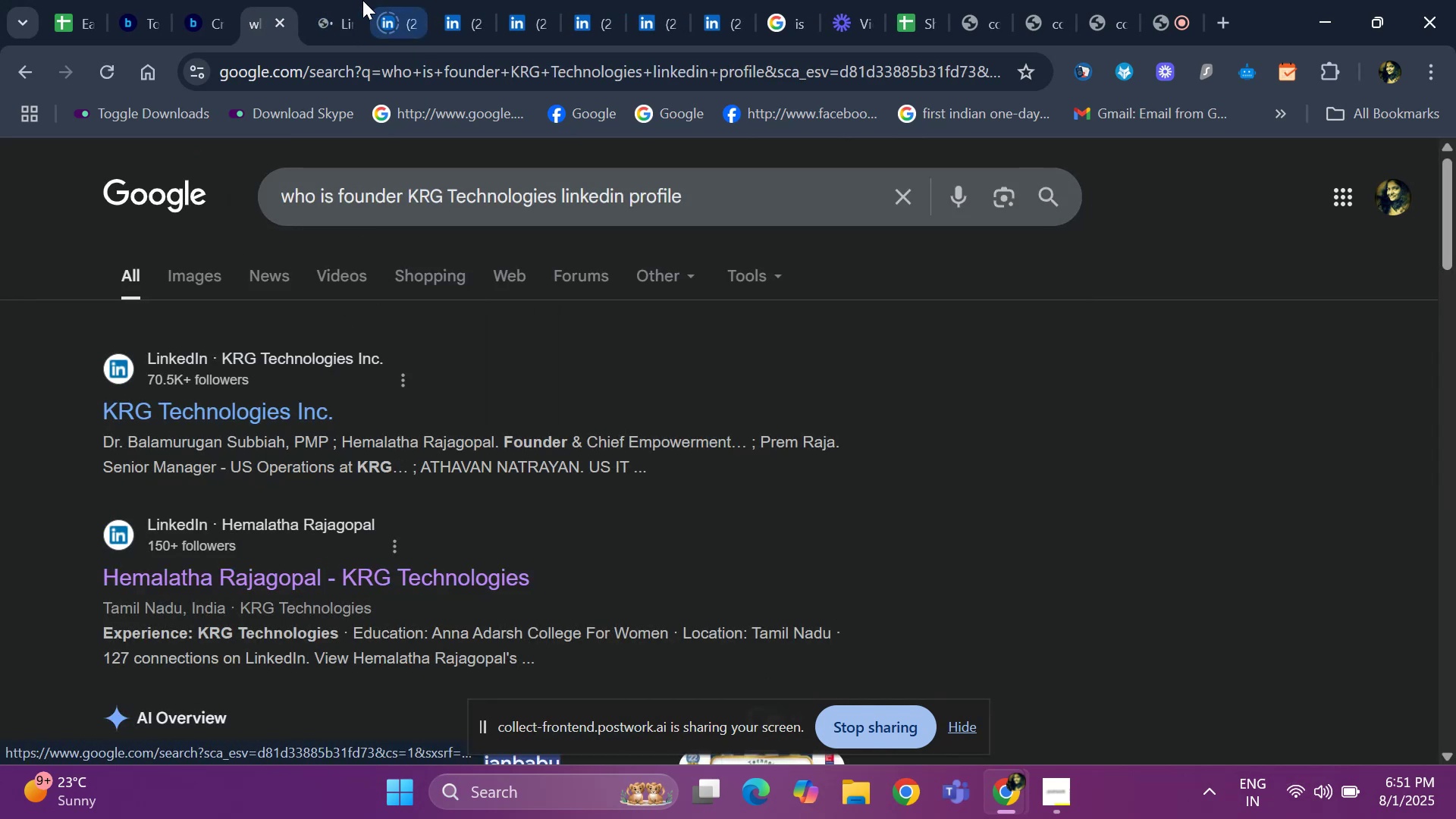 
left_click([329, 21])
 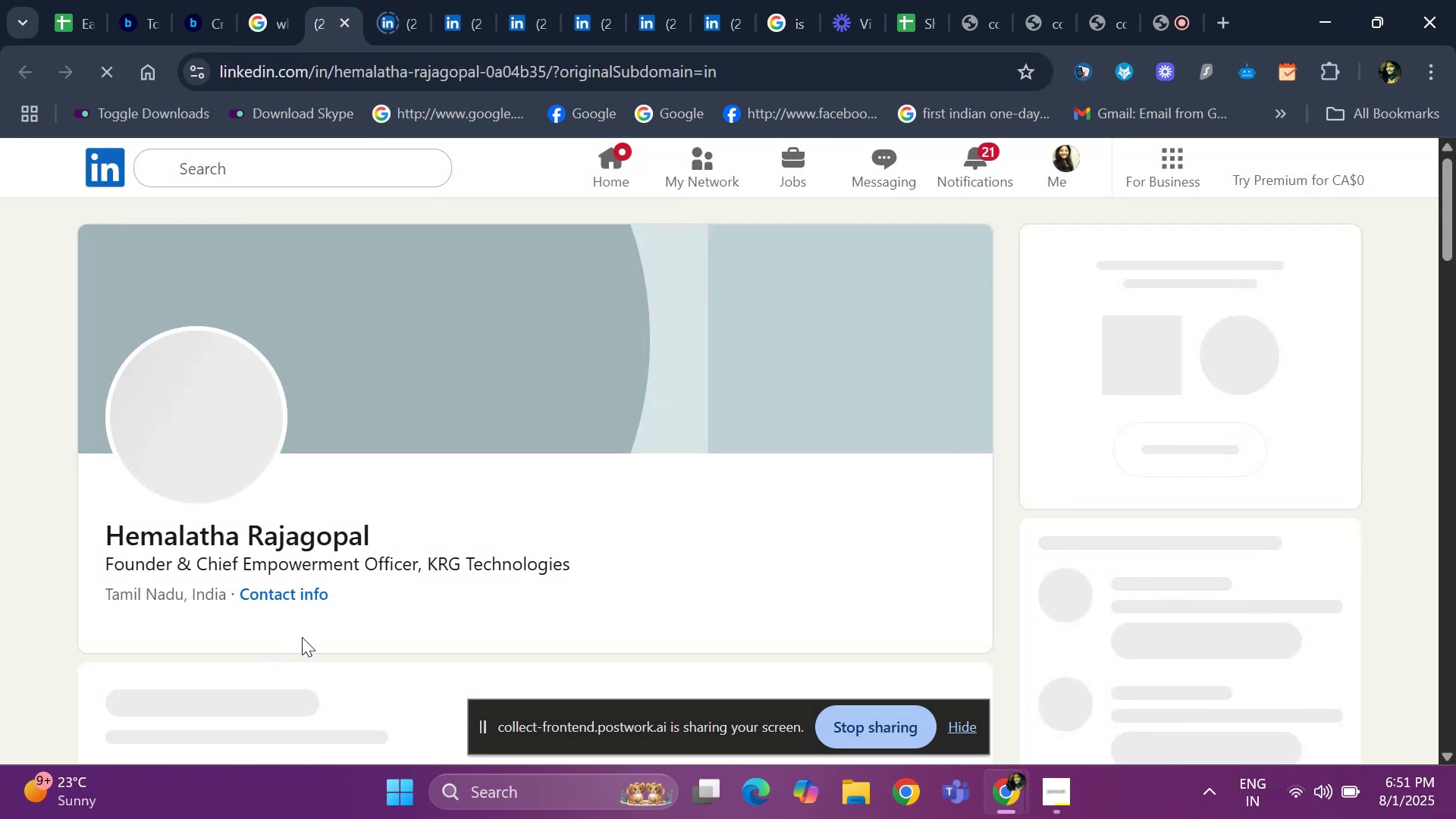 
scroll: coordinate [275, 532], scroll_direction: down, amount: 12.0
 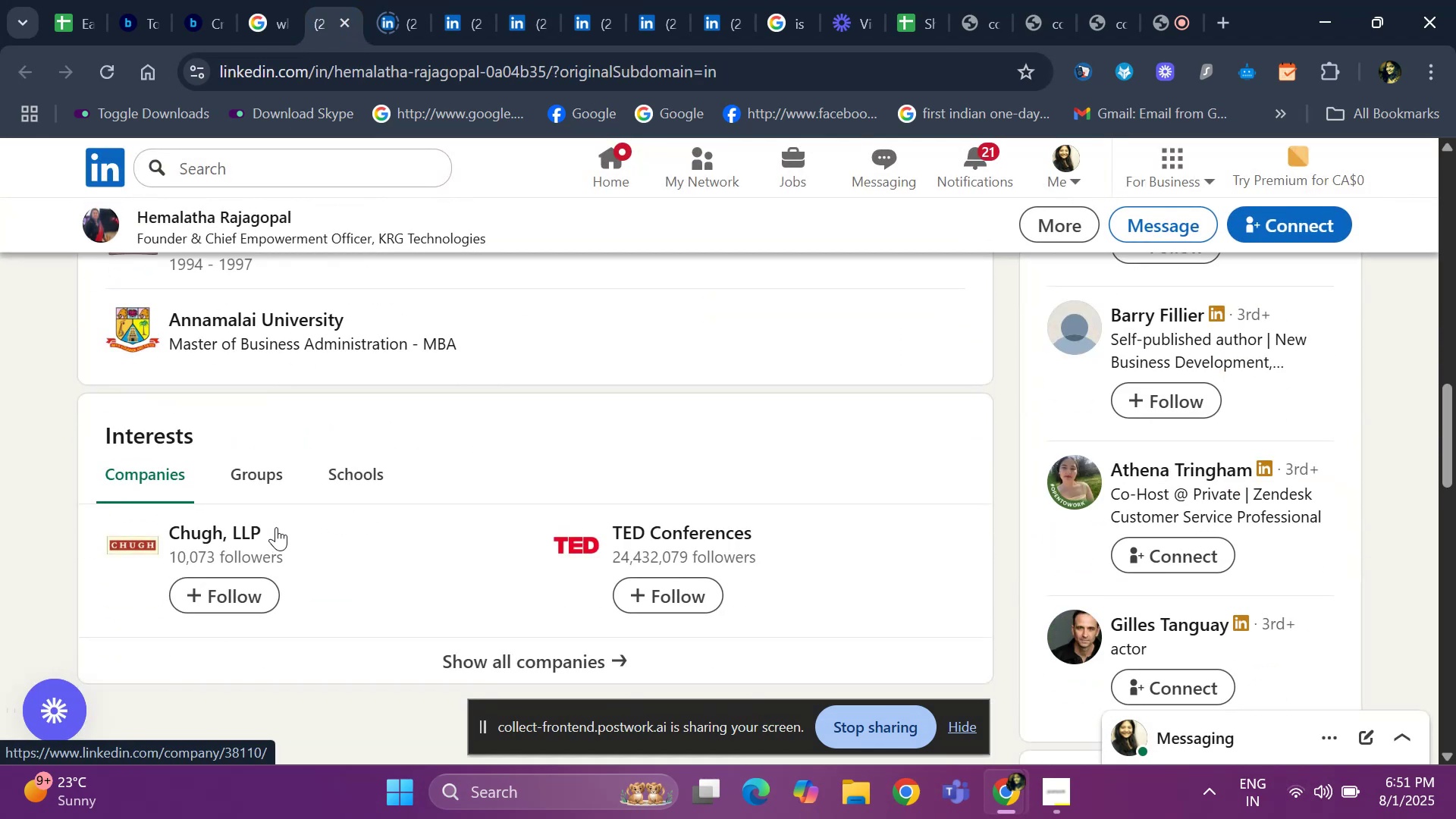 
scroll: coordinate [276, 526], scroll_direction: up, amount: 5.0
 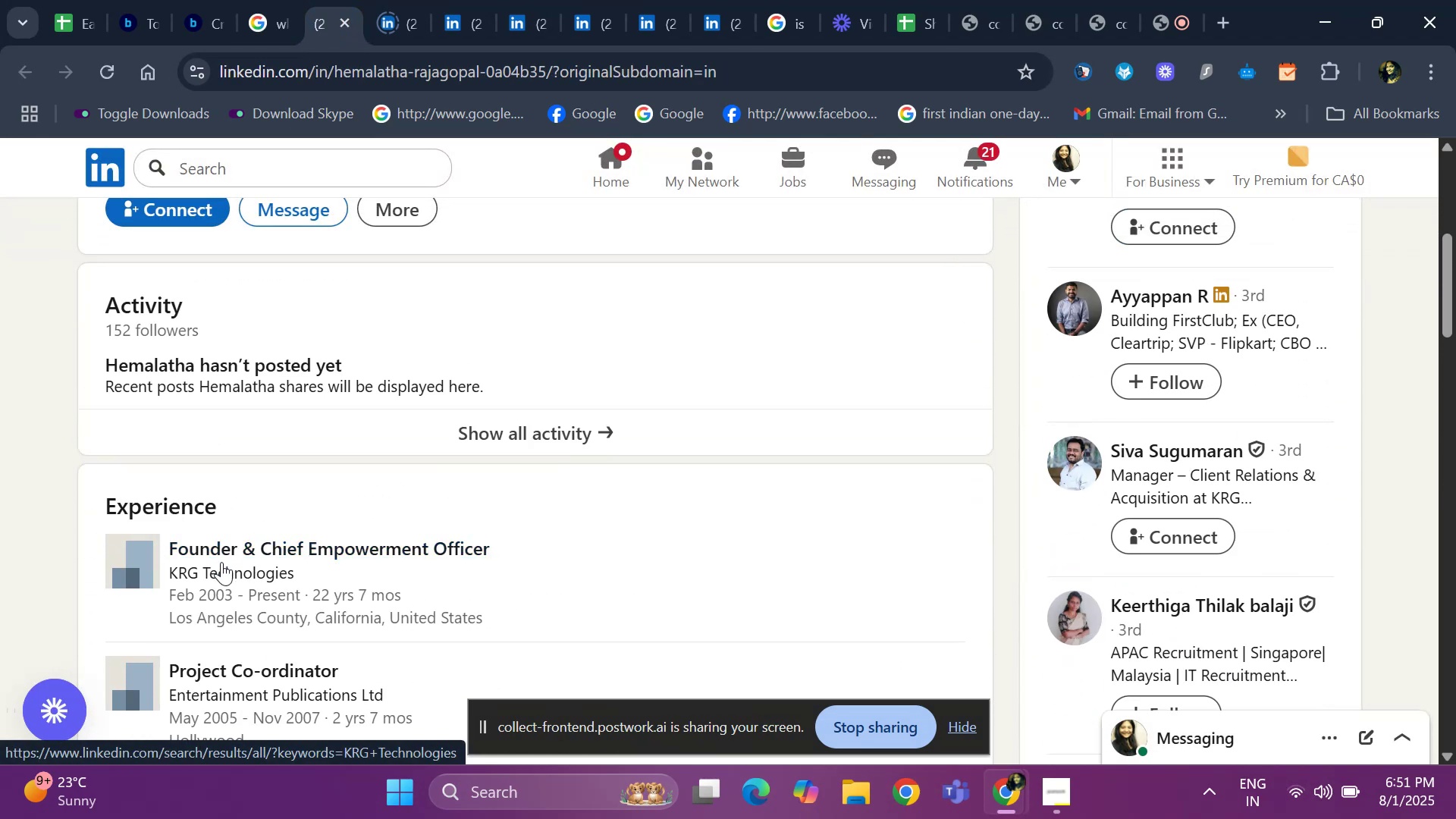 
left_click([228, 551])
 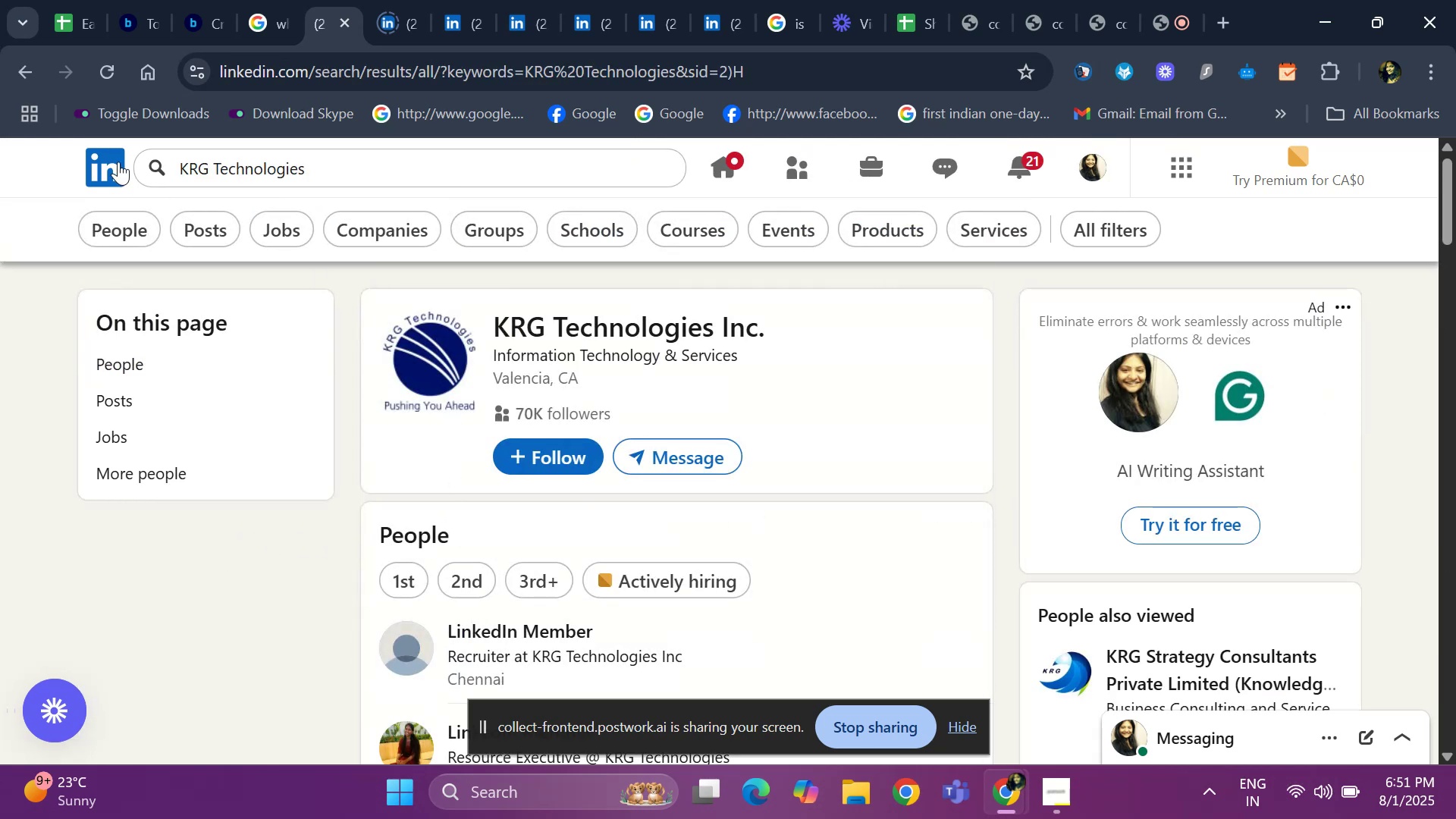 
left_click([14, 73])
 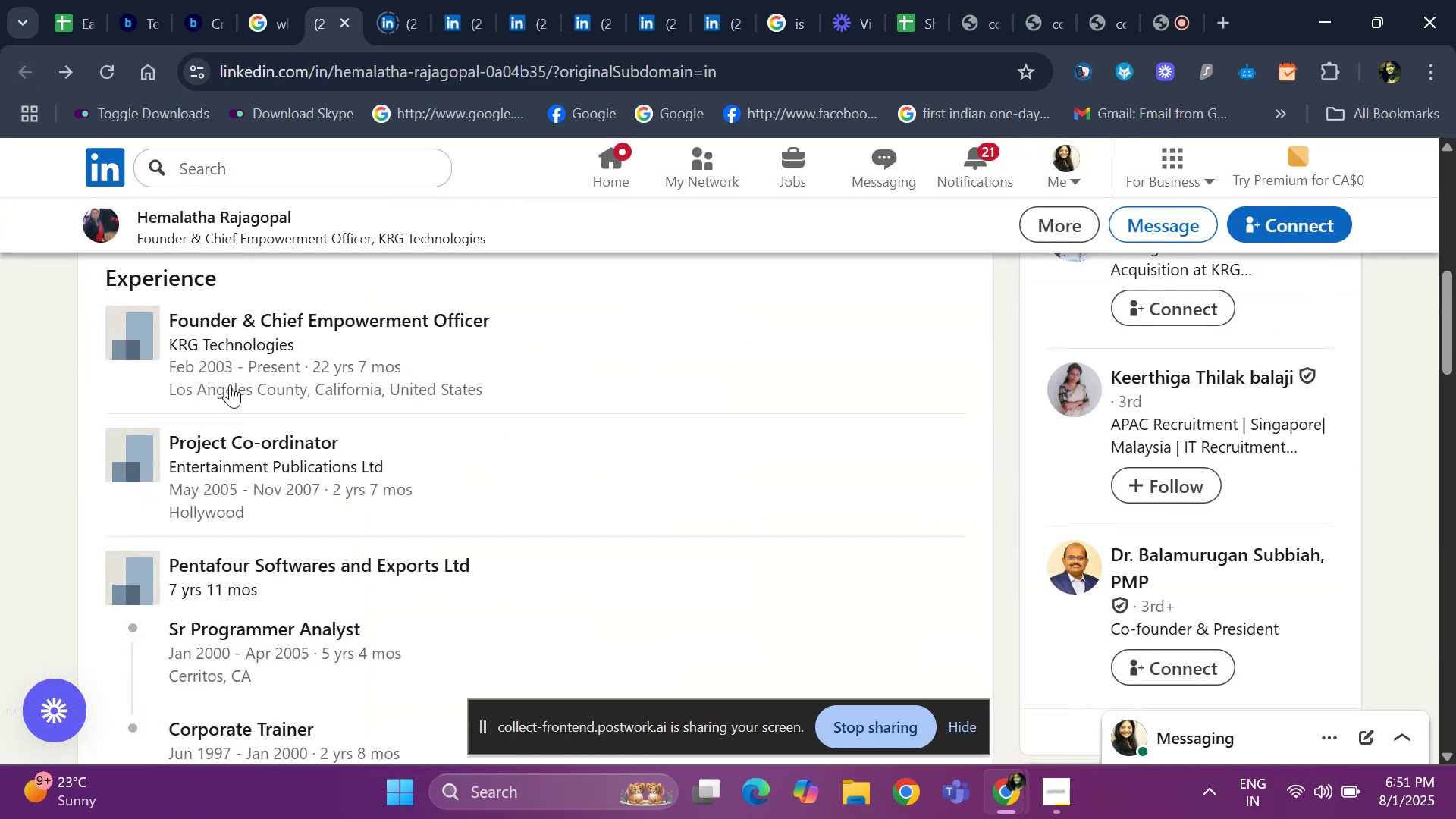 
right_click([243, 328])
 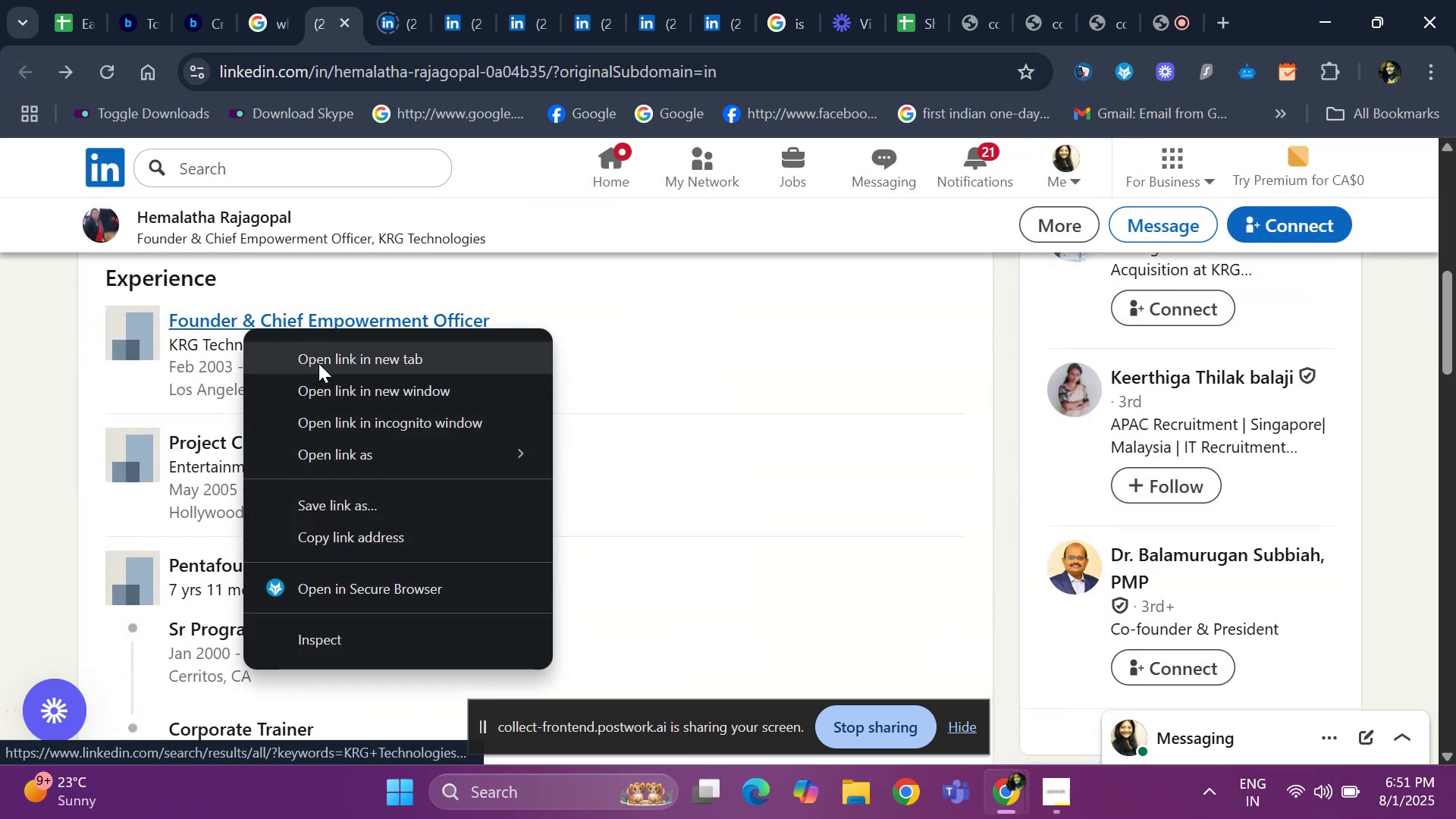 
left_click([321, 363])
 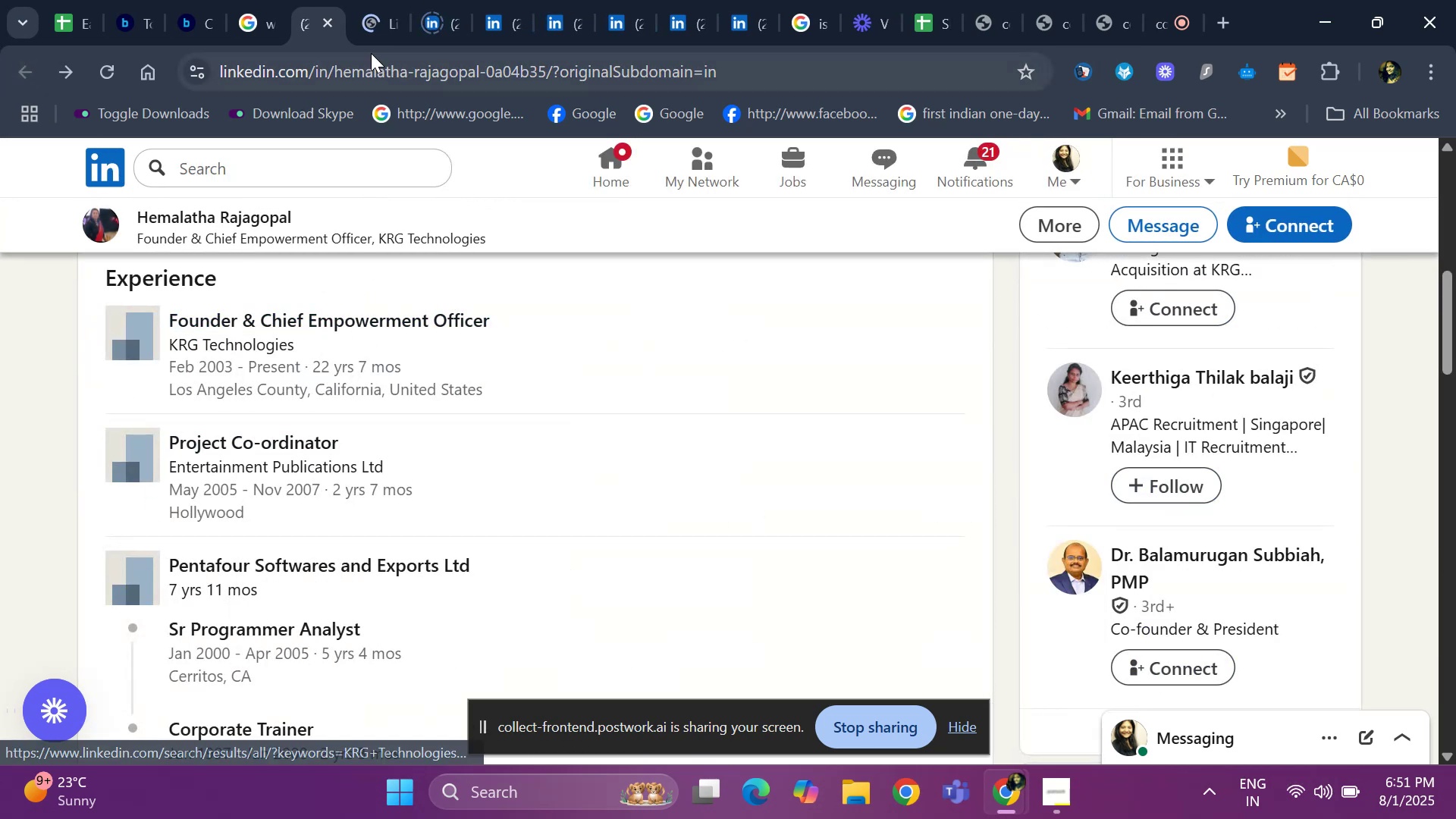 
left_click([349, 7])
 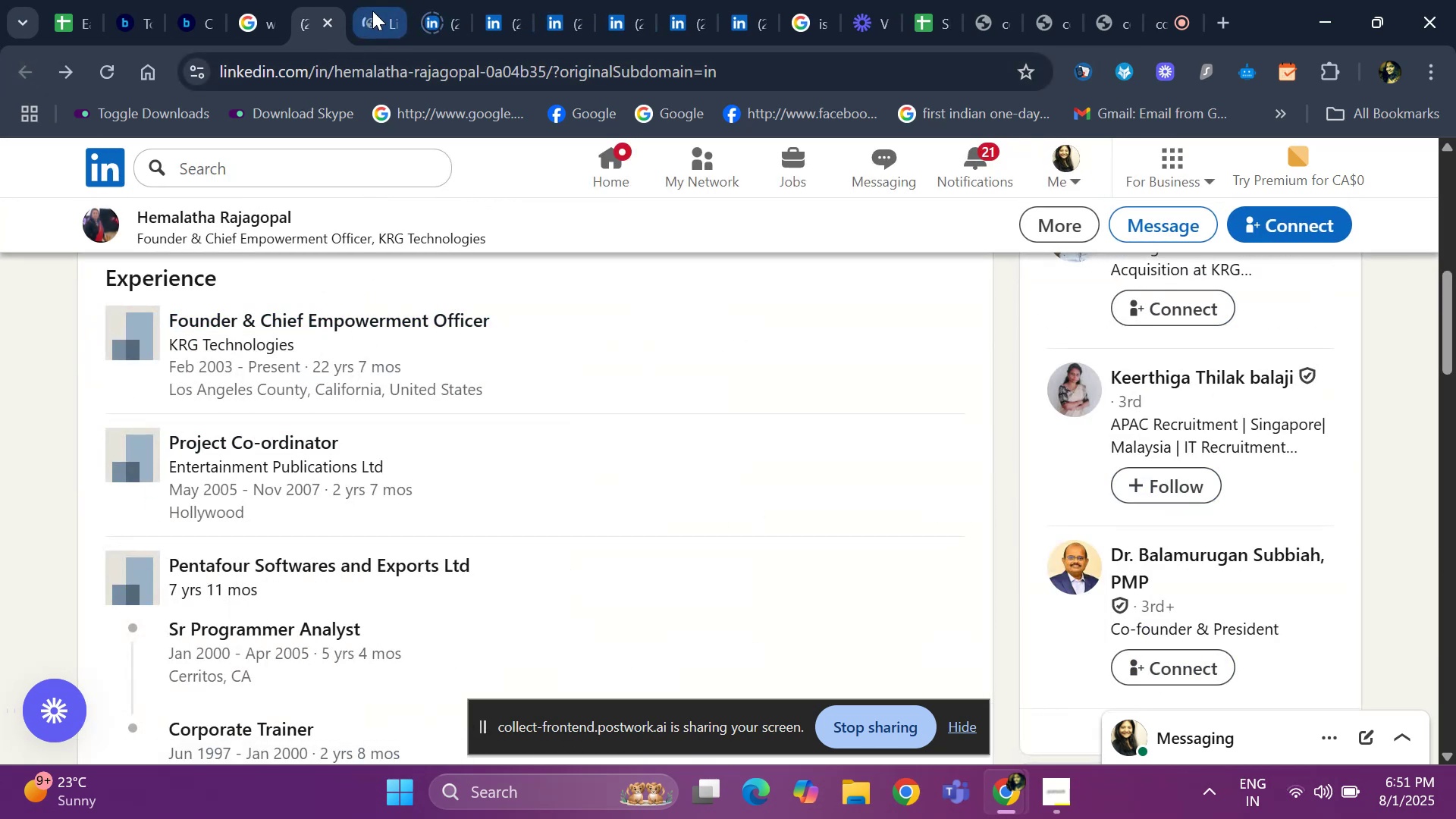 
left_click([374, 11])
 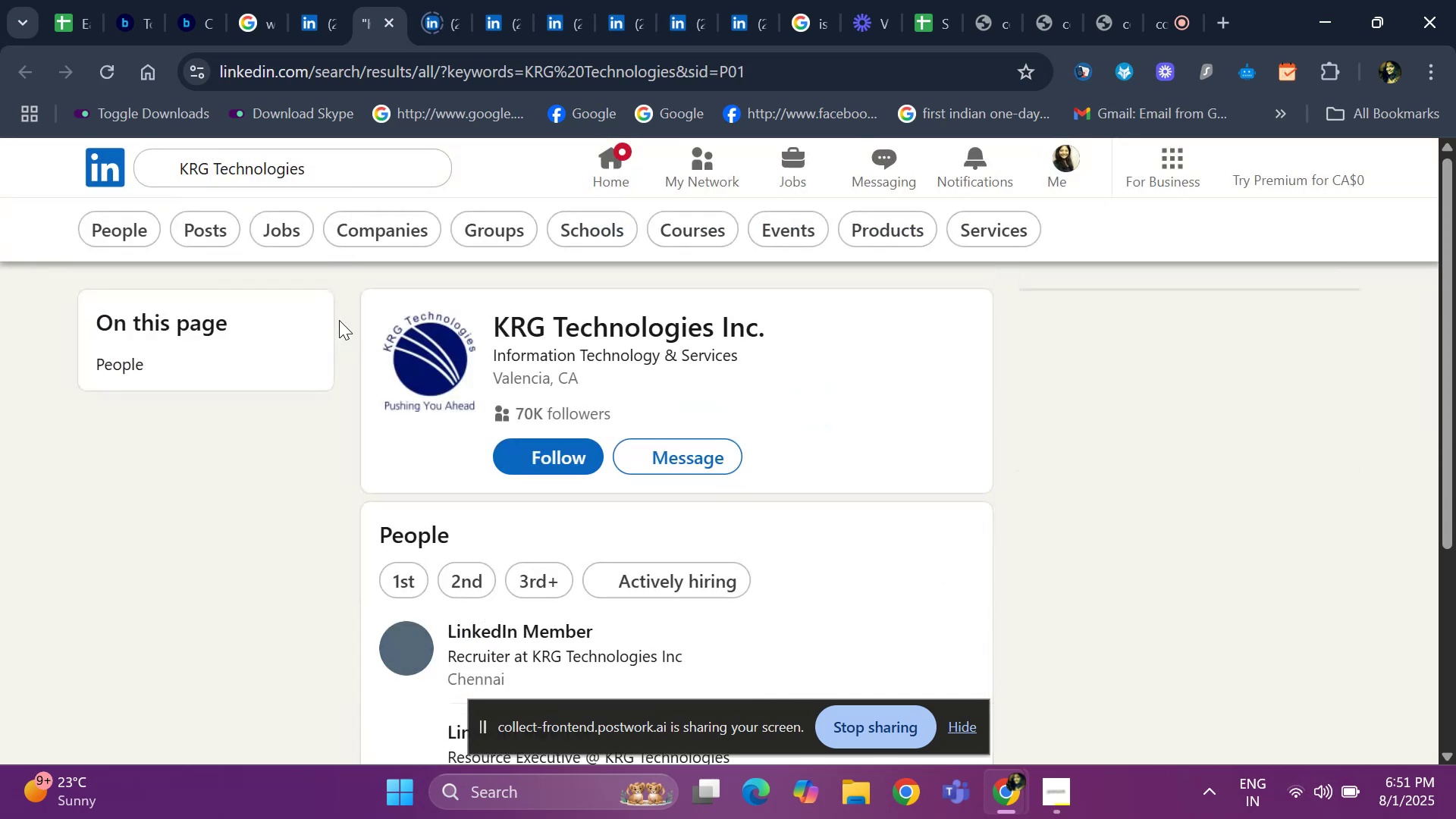 
left_click([510, 322])
 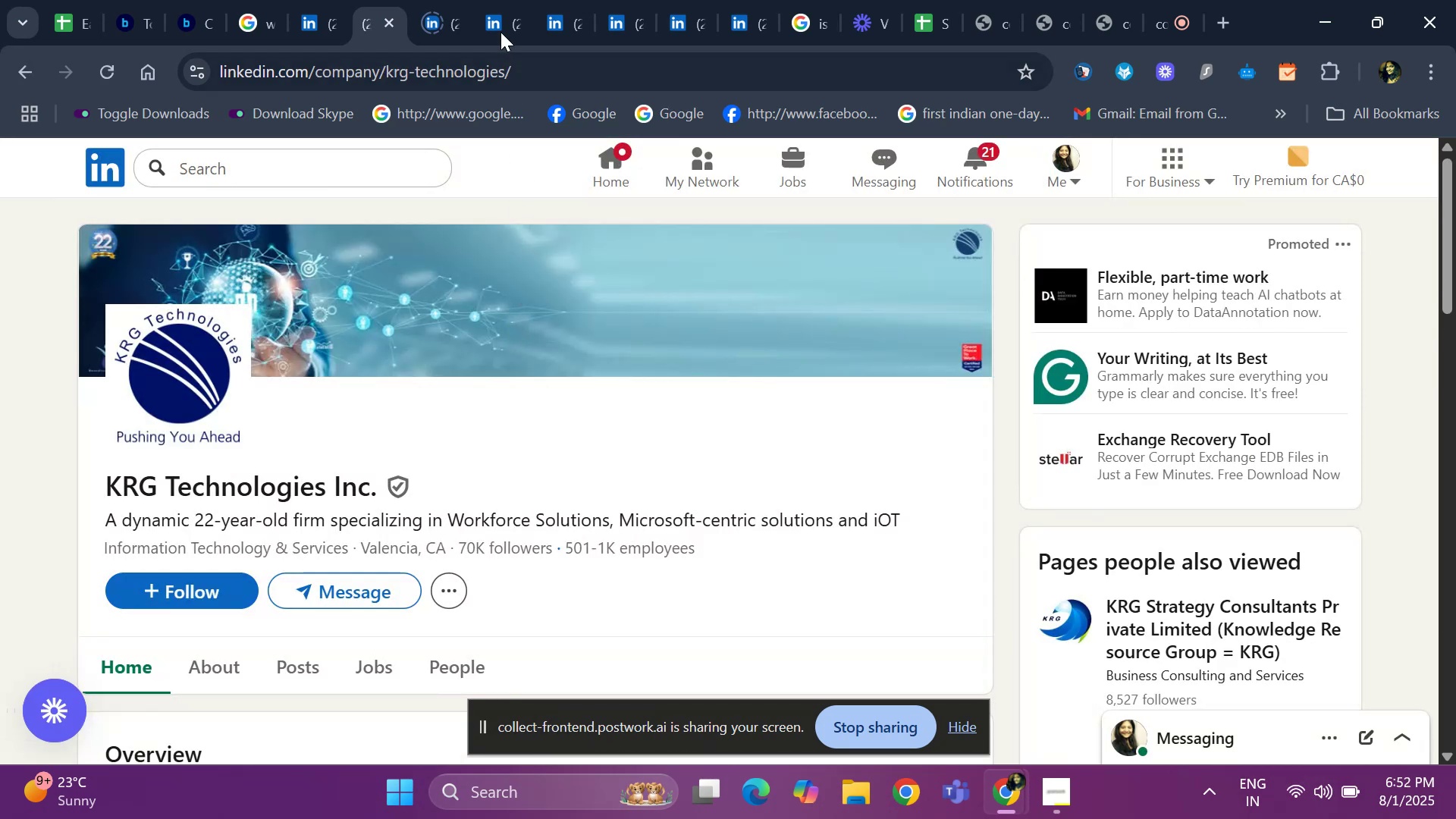 
wait(5.71)
 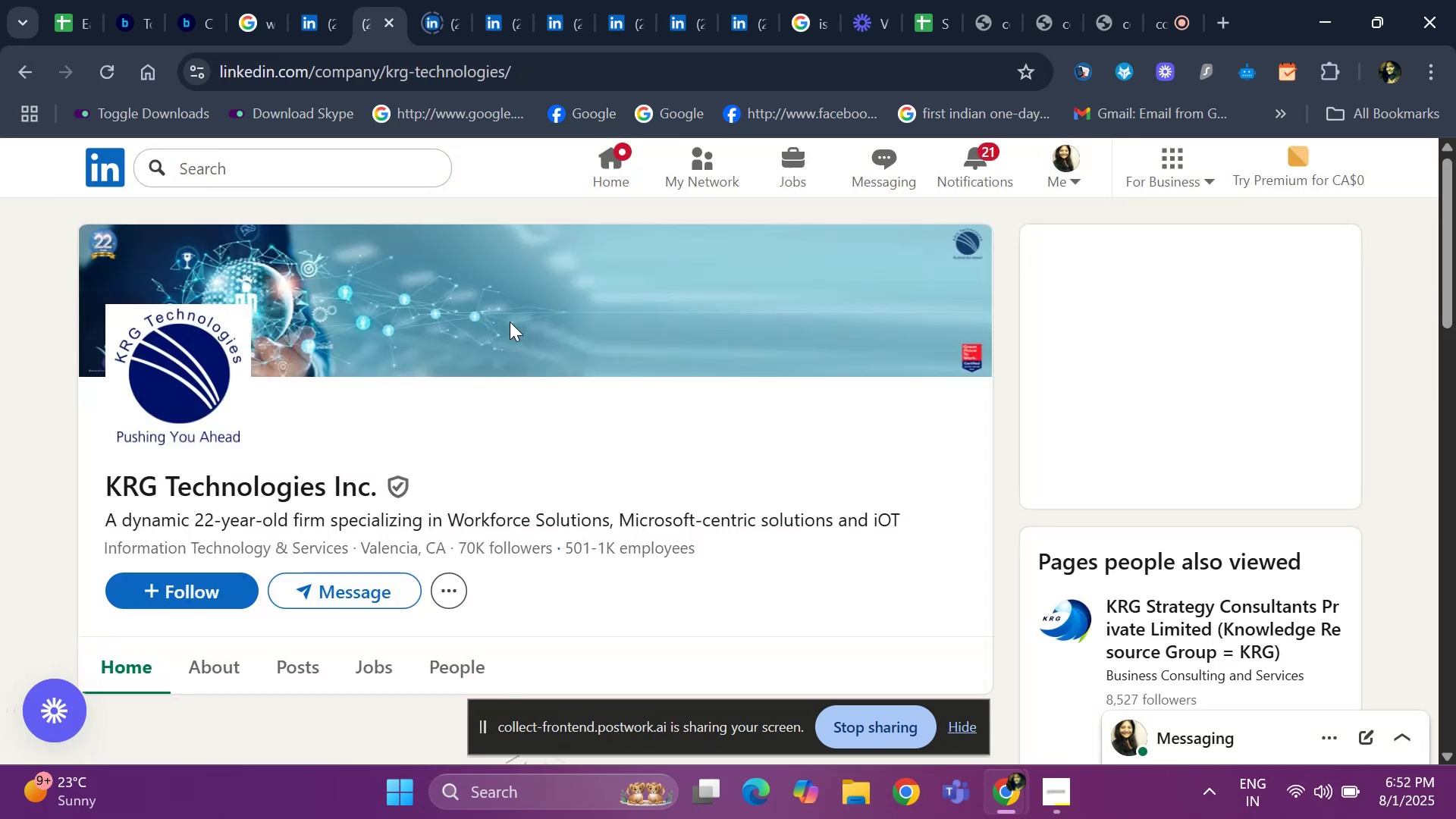 
left_click([391, 30])
 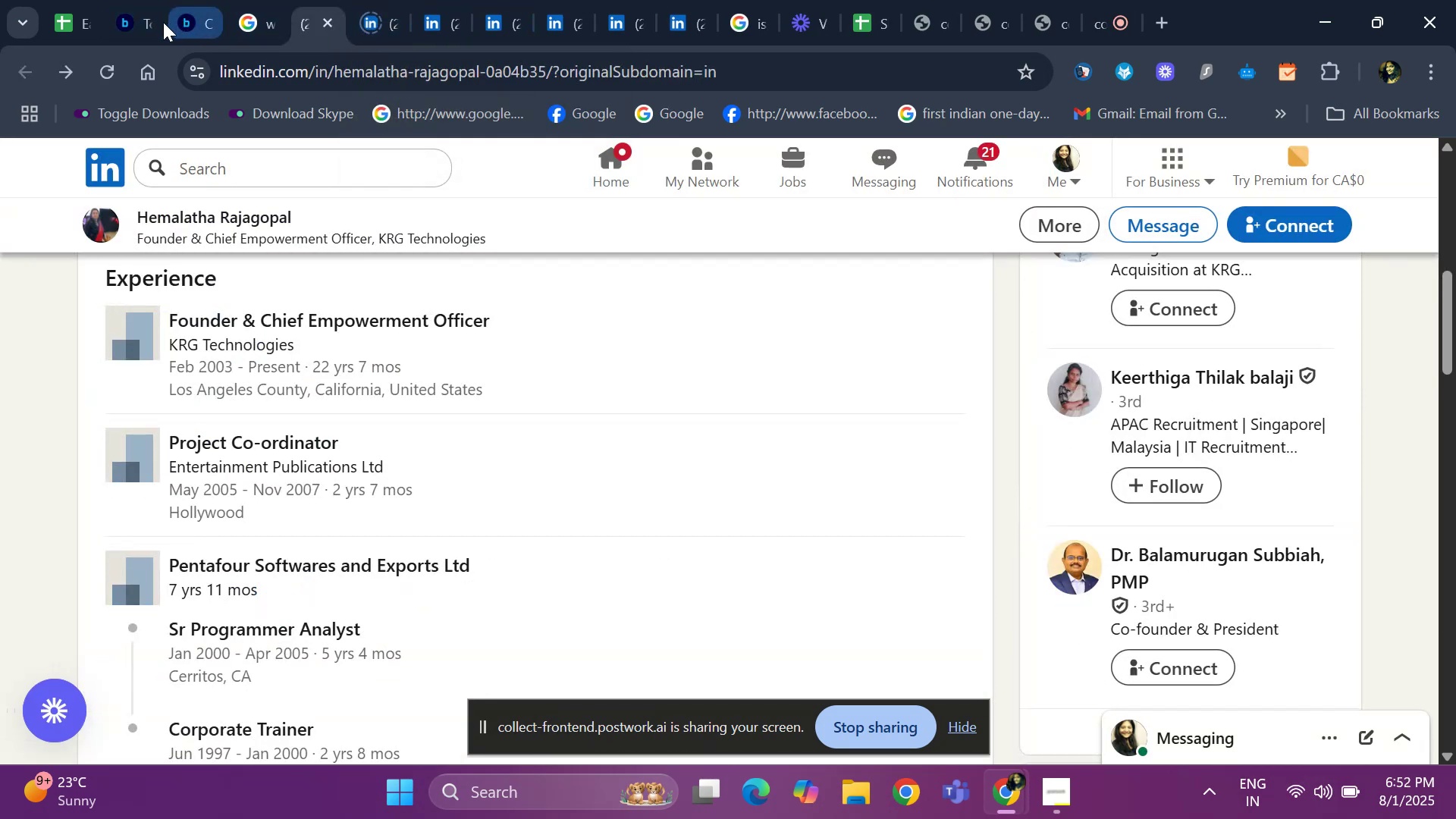 
left_click([128, 24])
 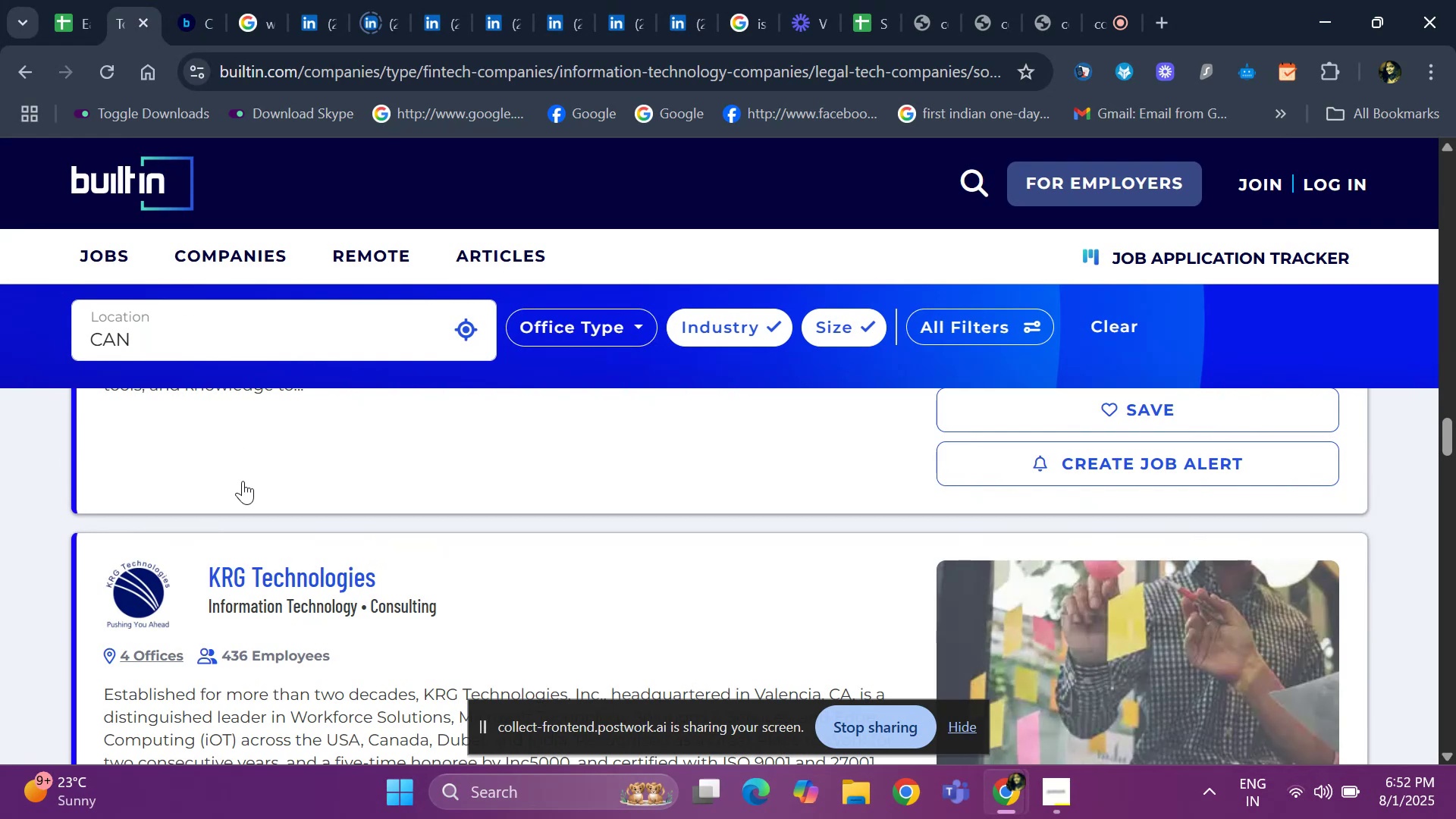 
scroll: coordinate [259, 579], scroll_direction: down, amount: 4.0
 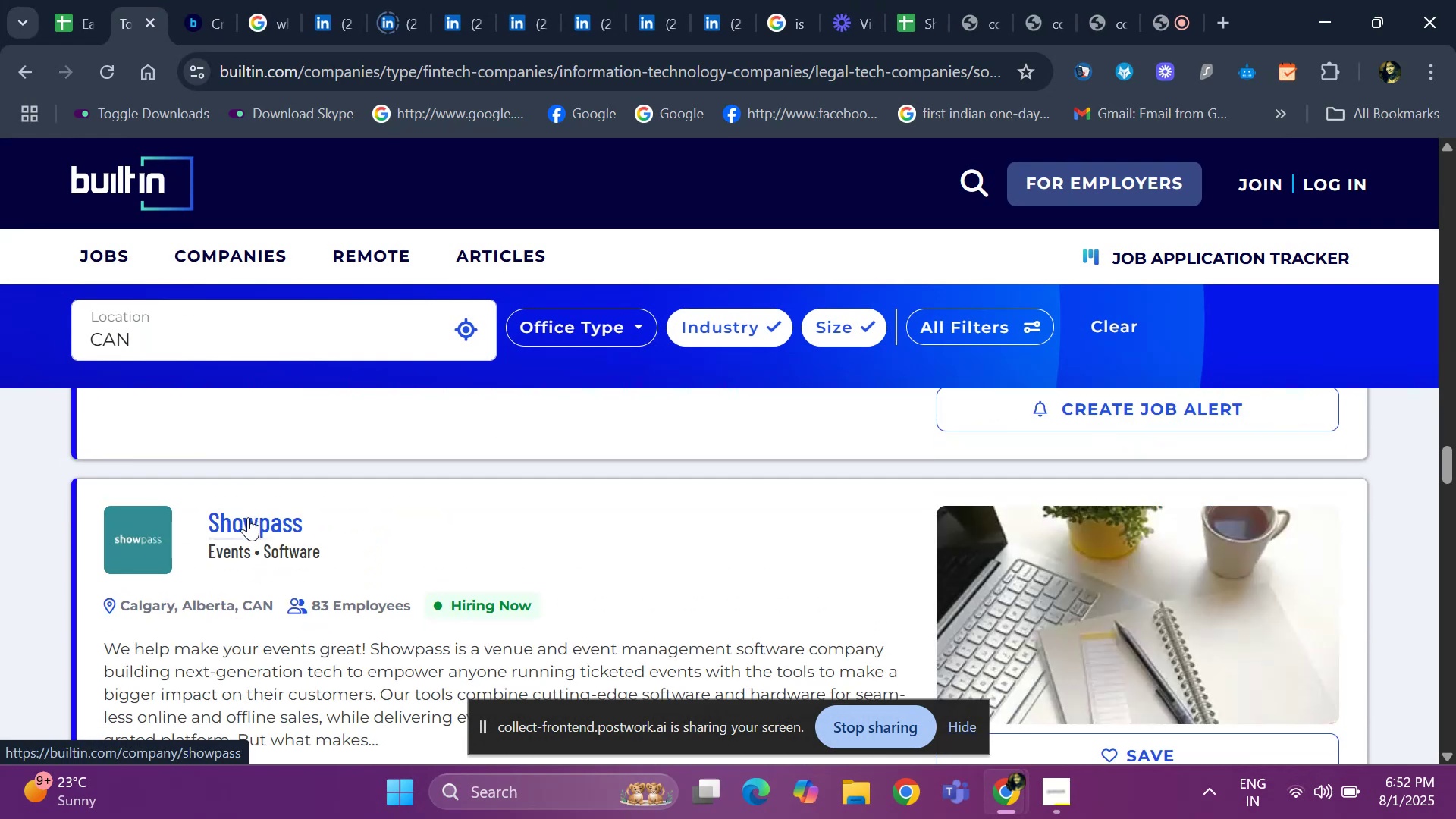 
right_click([248, 518])
 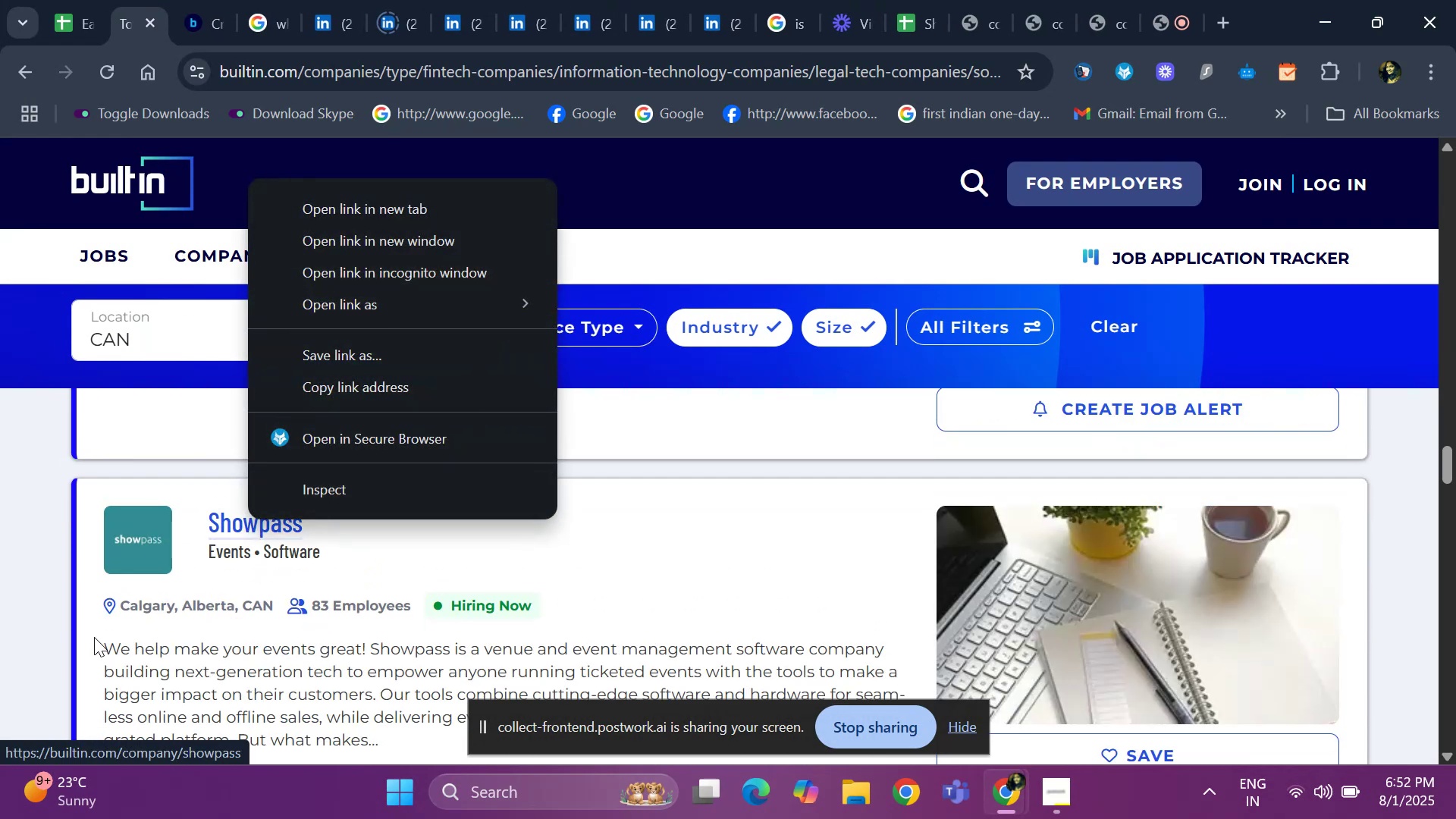 
left_click([29, 555])
 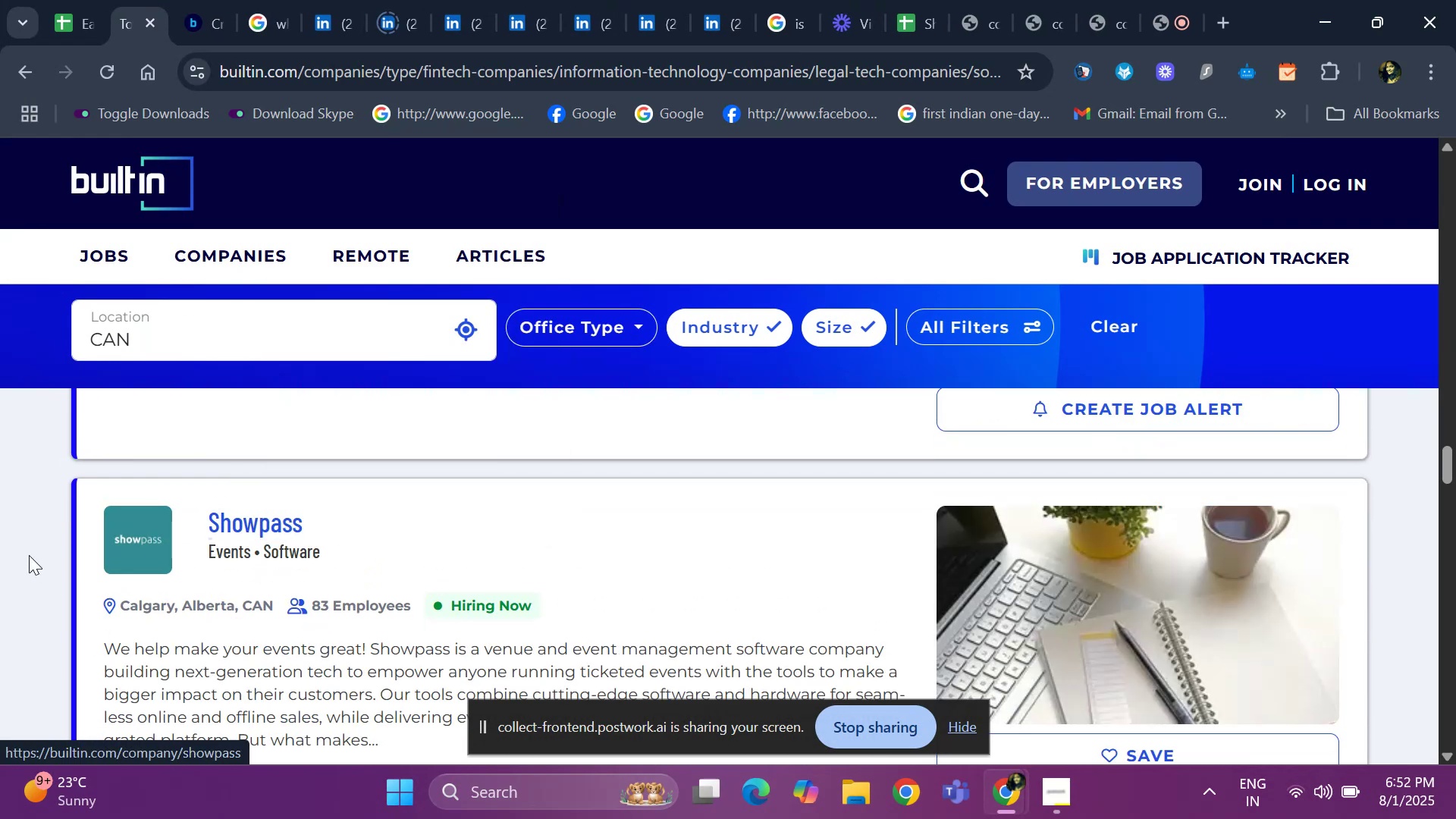 
scroll: coordinate [274, 529], scroll_direction: down, amount: 11.0
 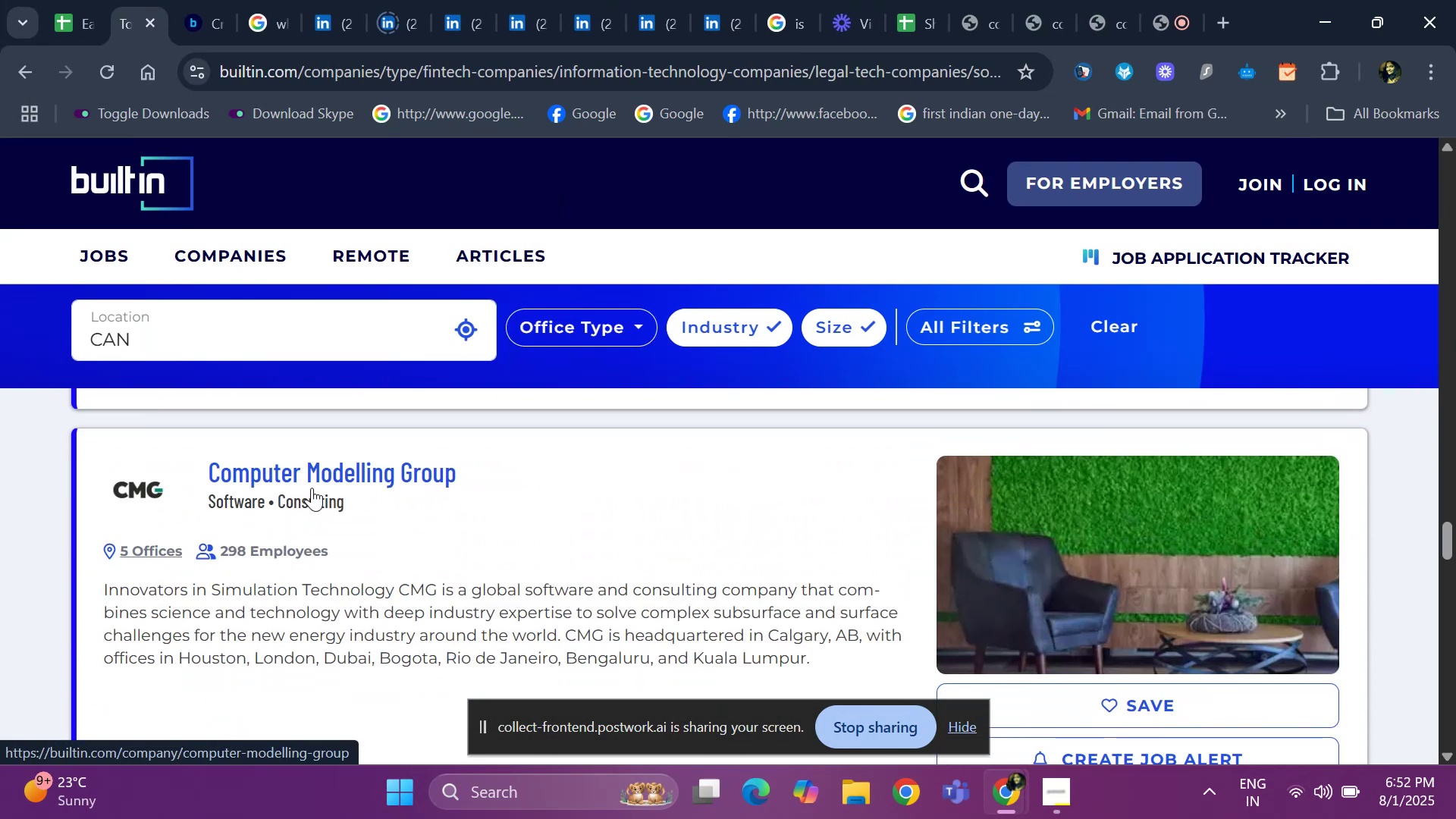 
right_click([316, 477])
 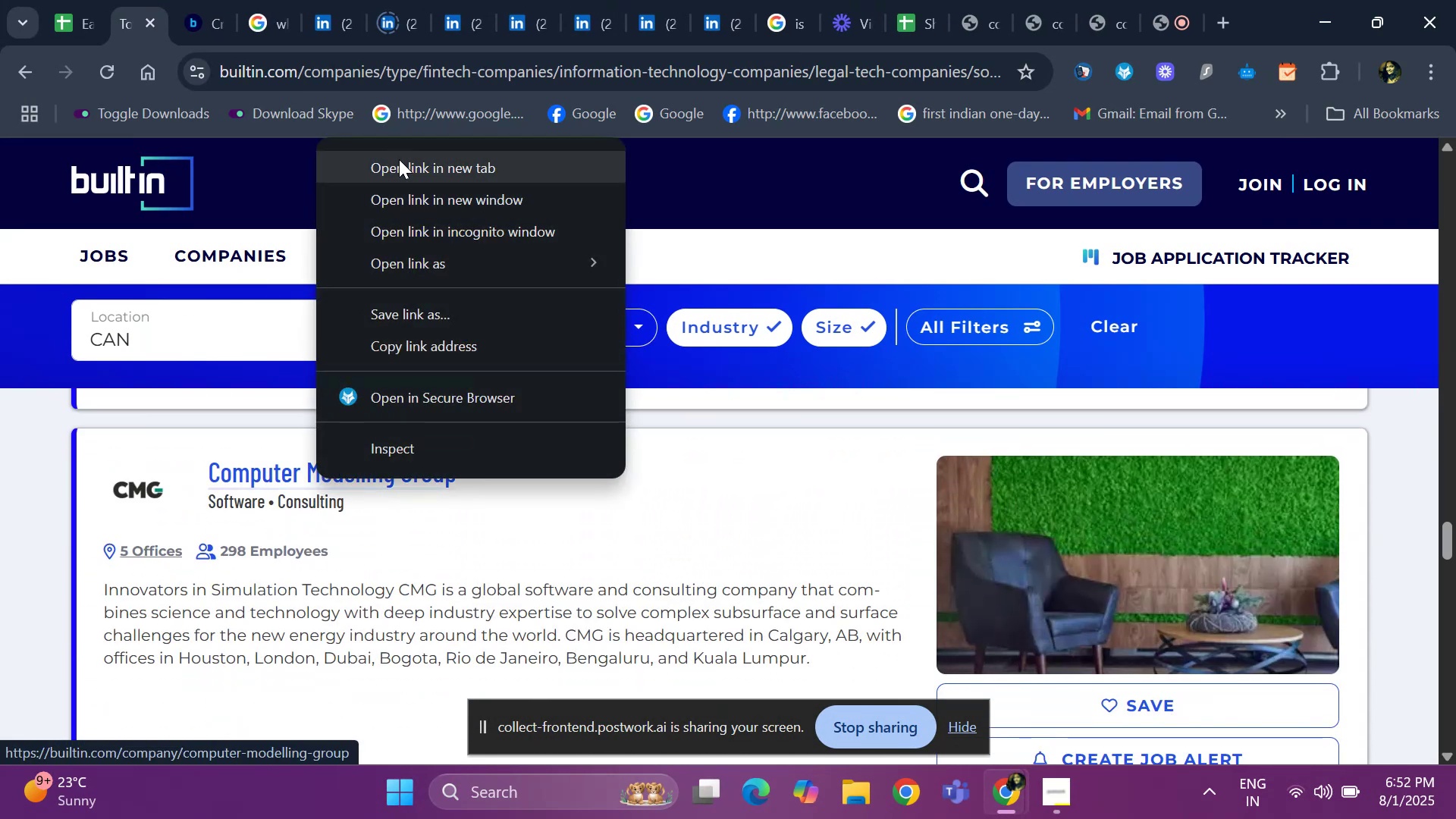 
left_click([400, 164])
 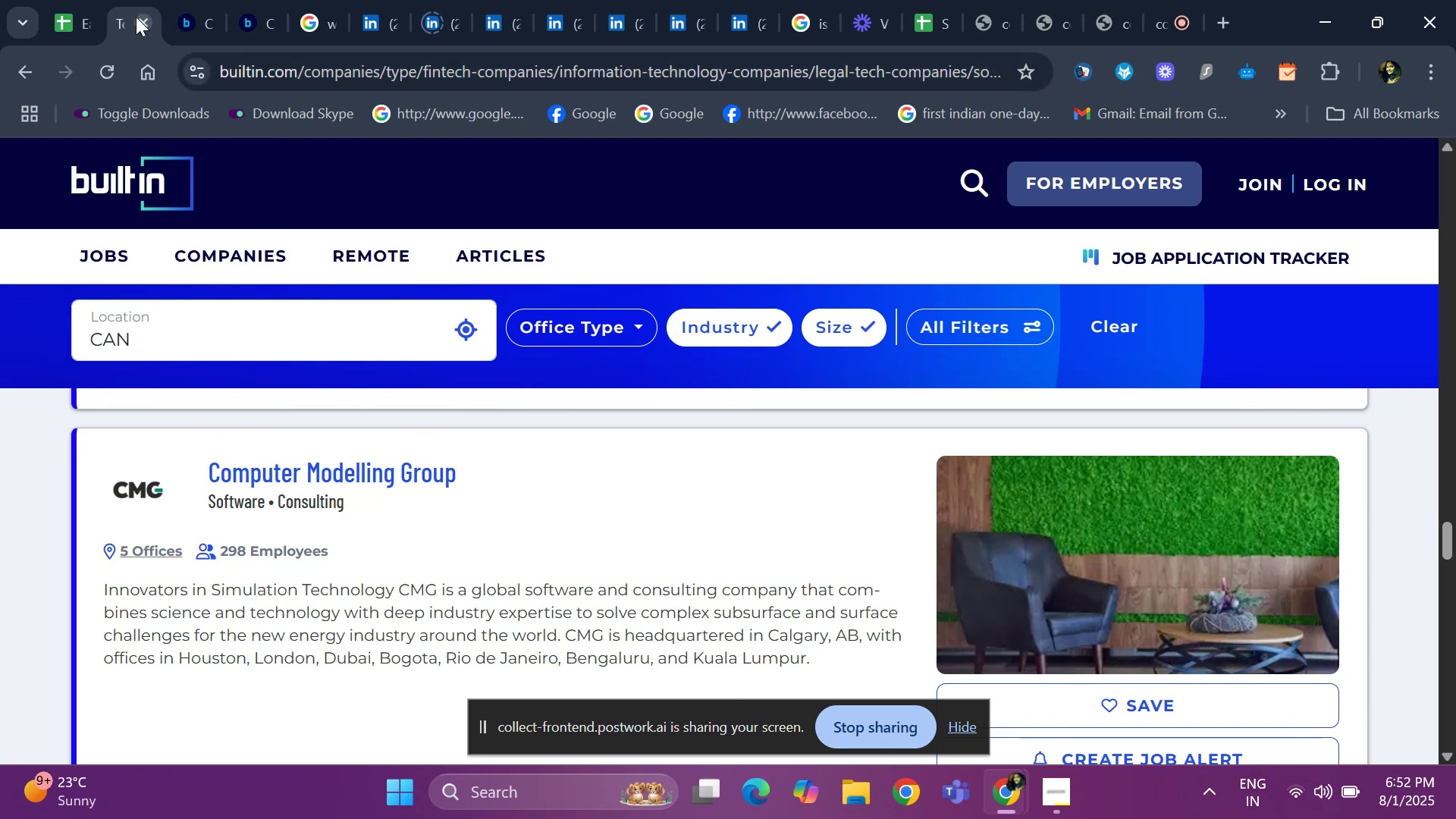 
left_click([203, 30])
 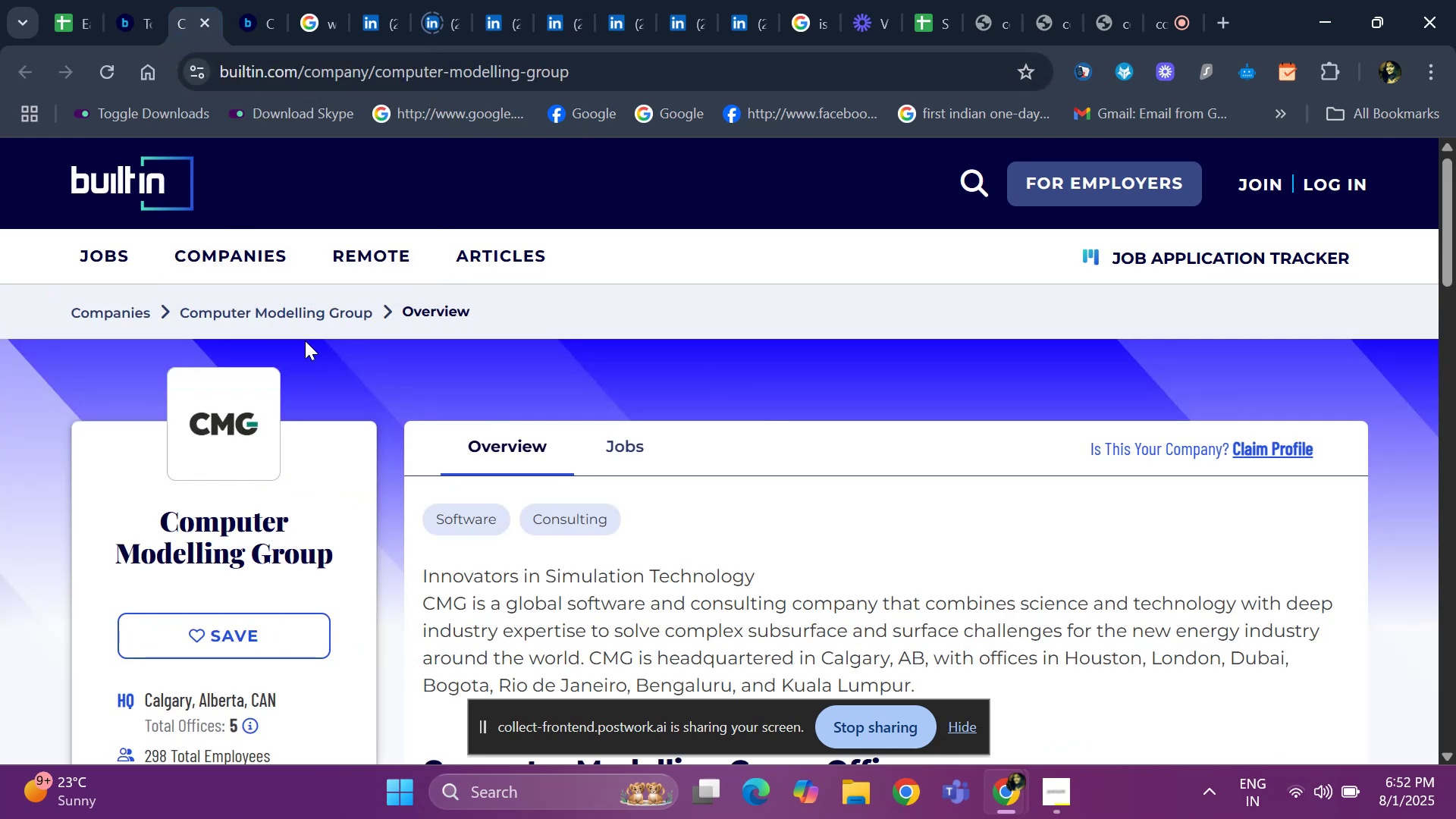 
left_click_drag(start_coordinate=[141, 503], to_coordinate=[337, 551])
 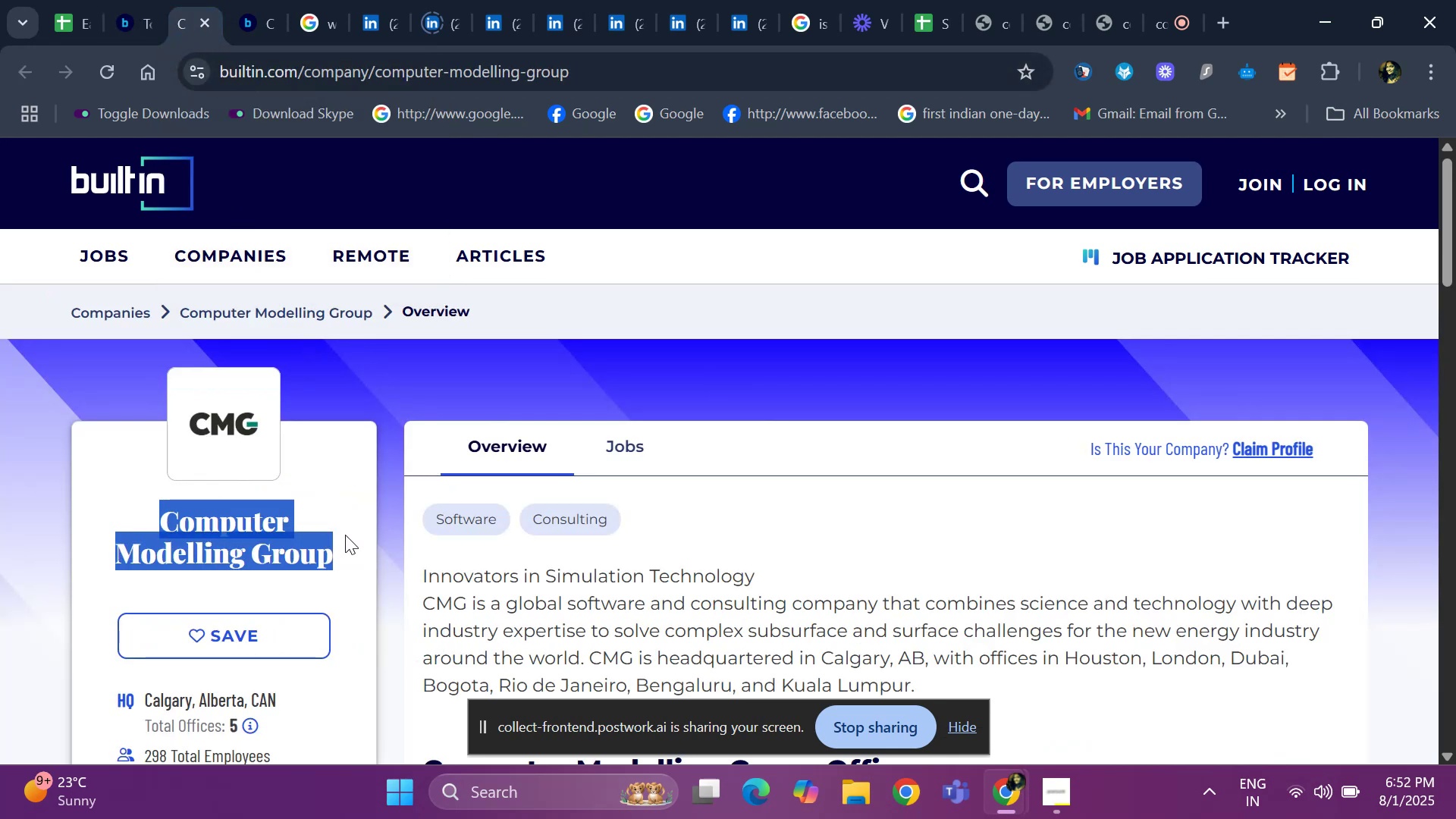 
key(Control+ControlLeft)
 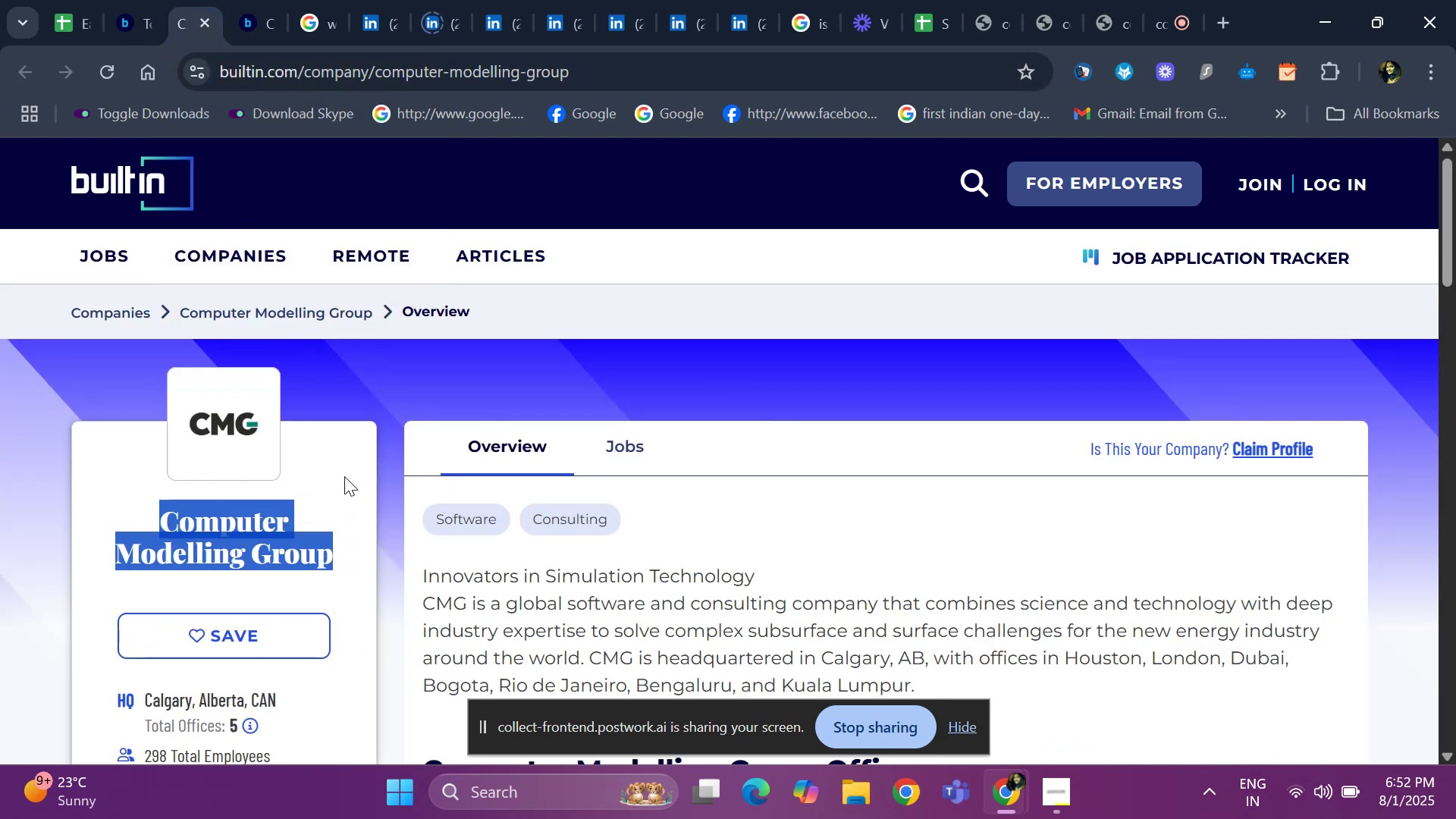 
key(Control+C)
 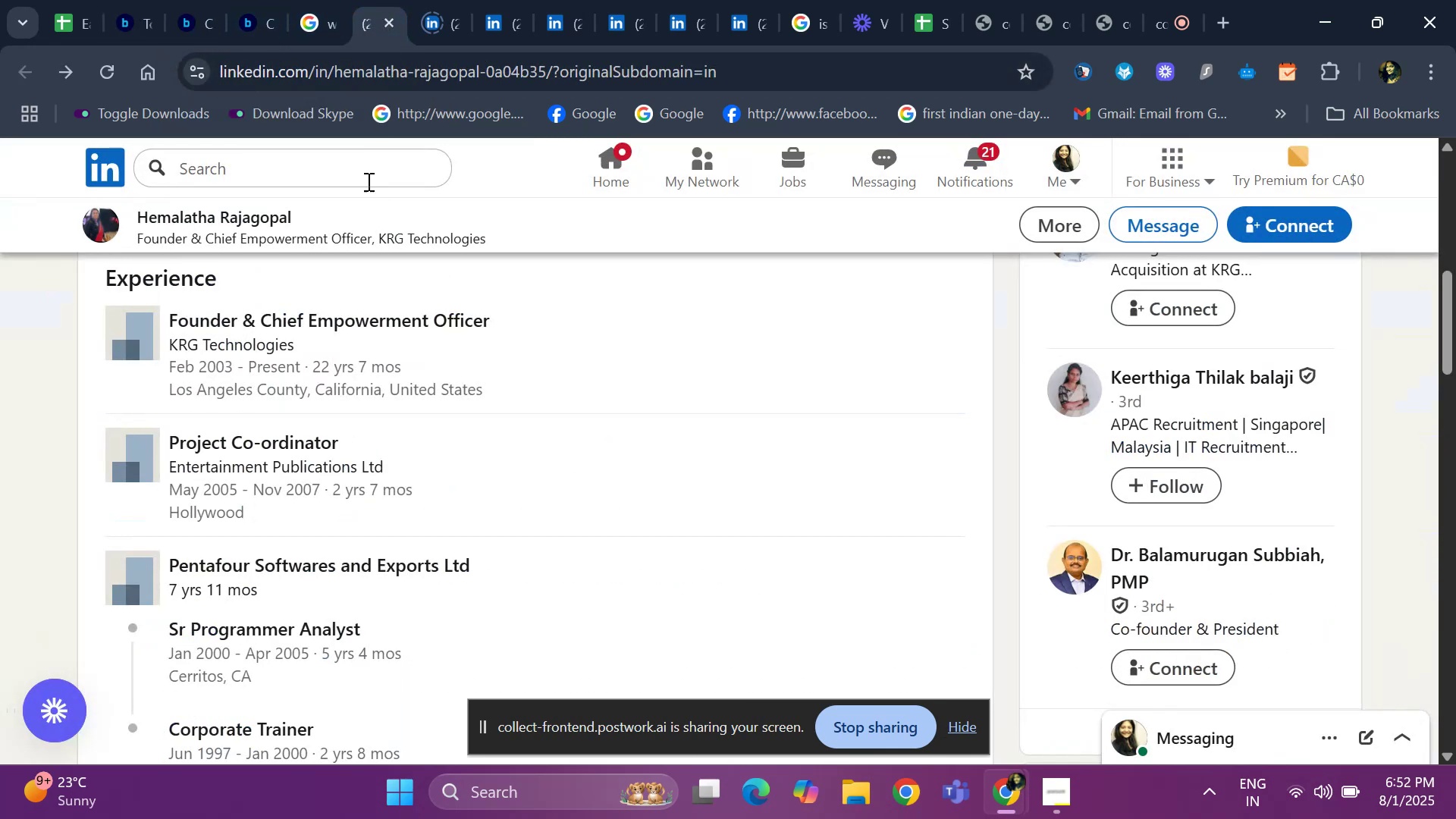 
left_click([321, 19])
 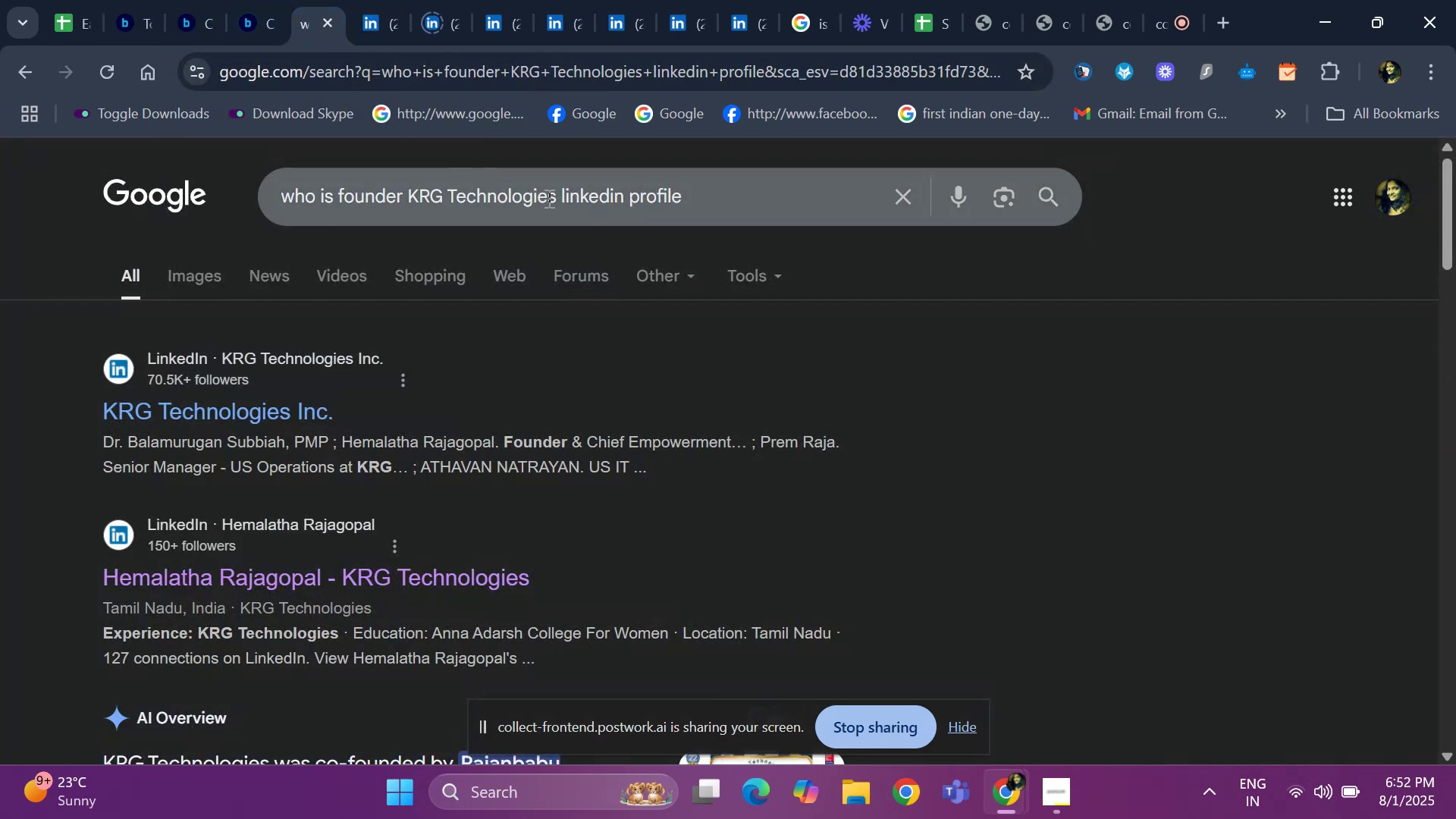 
left_click_drag(start_coordinate=[559, 198], to_coordinate=[411, 196])
 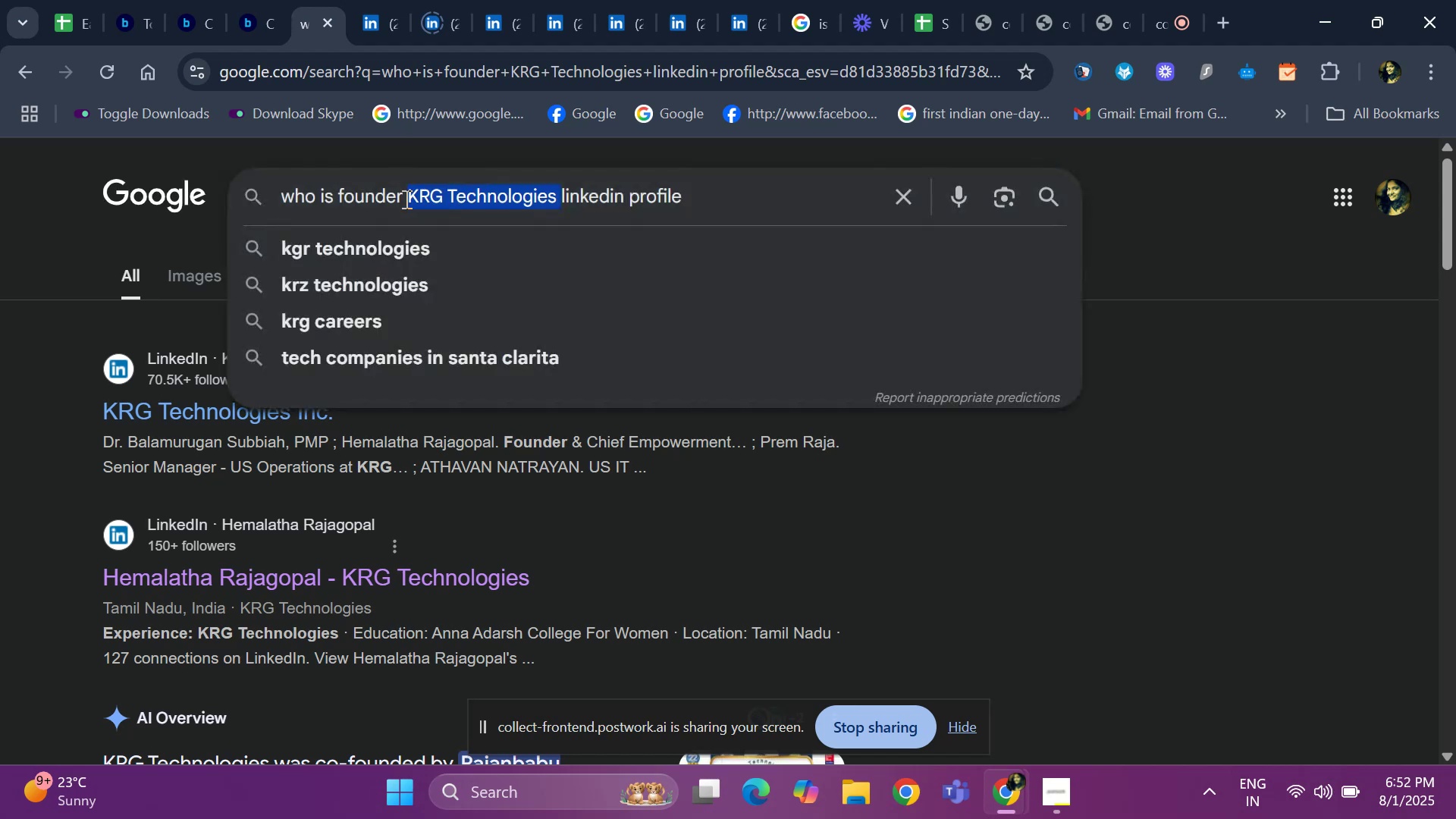 
key(Backspace)
 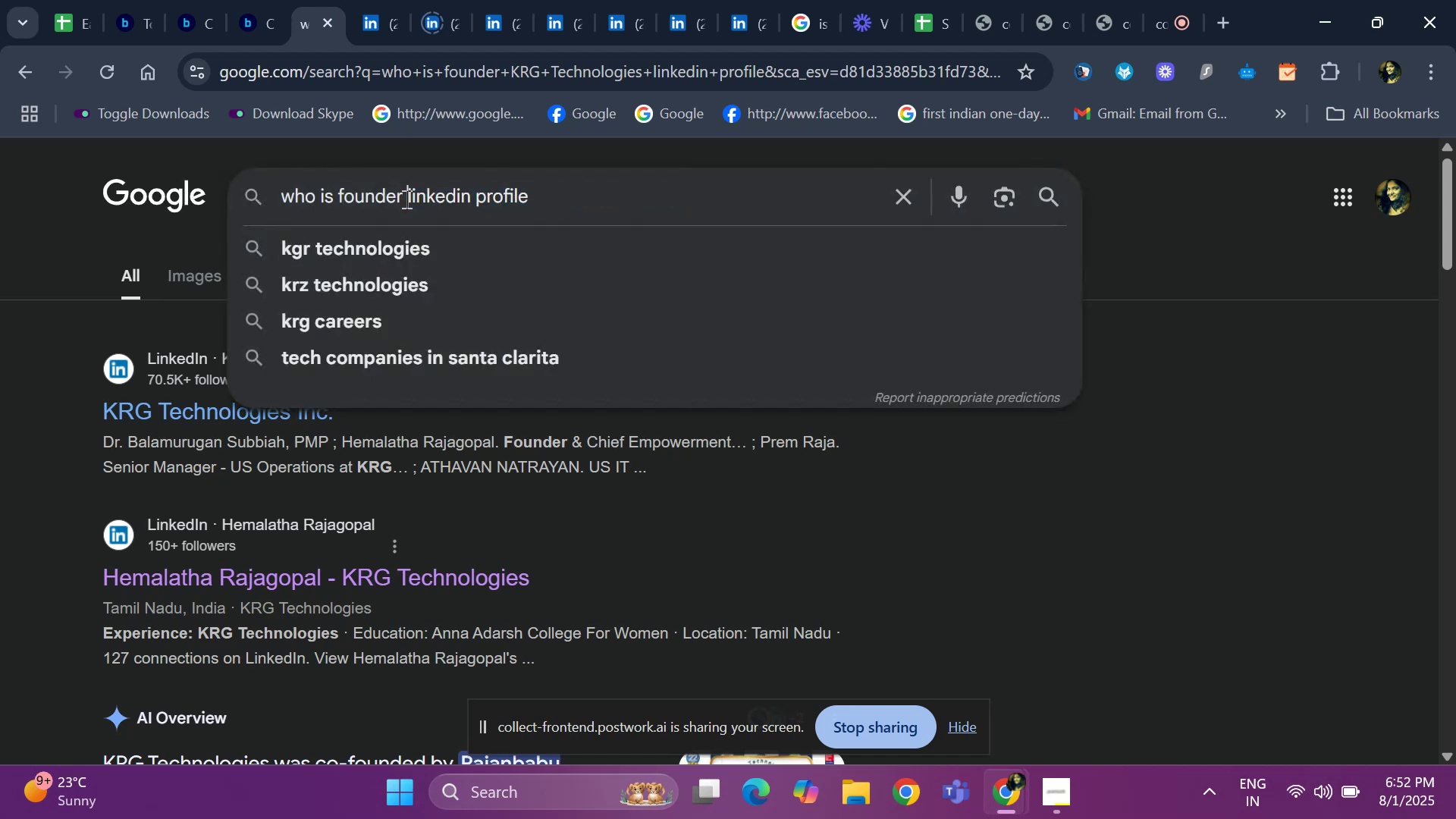 
key(Control+V)
 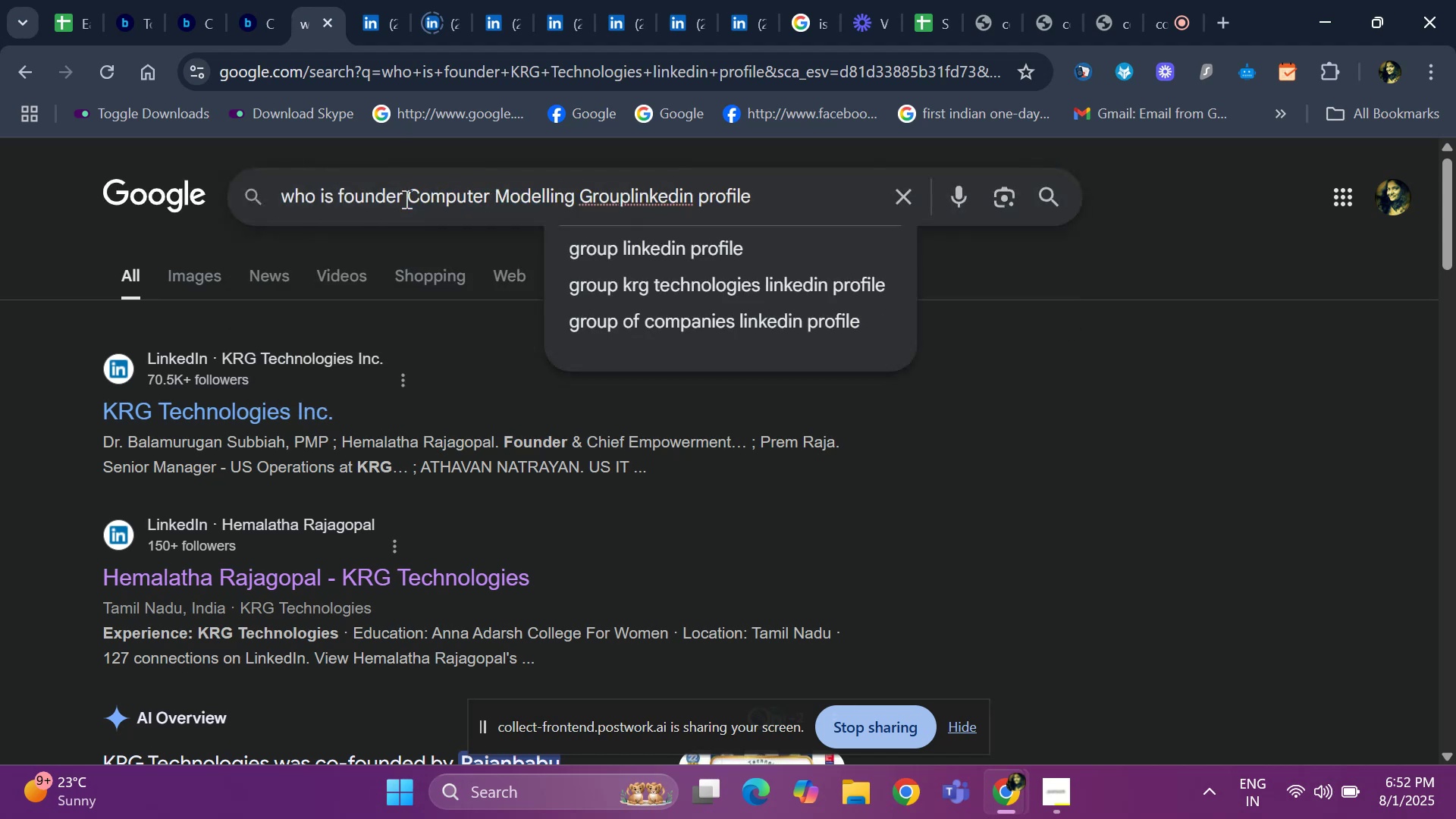 
key(Space)
 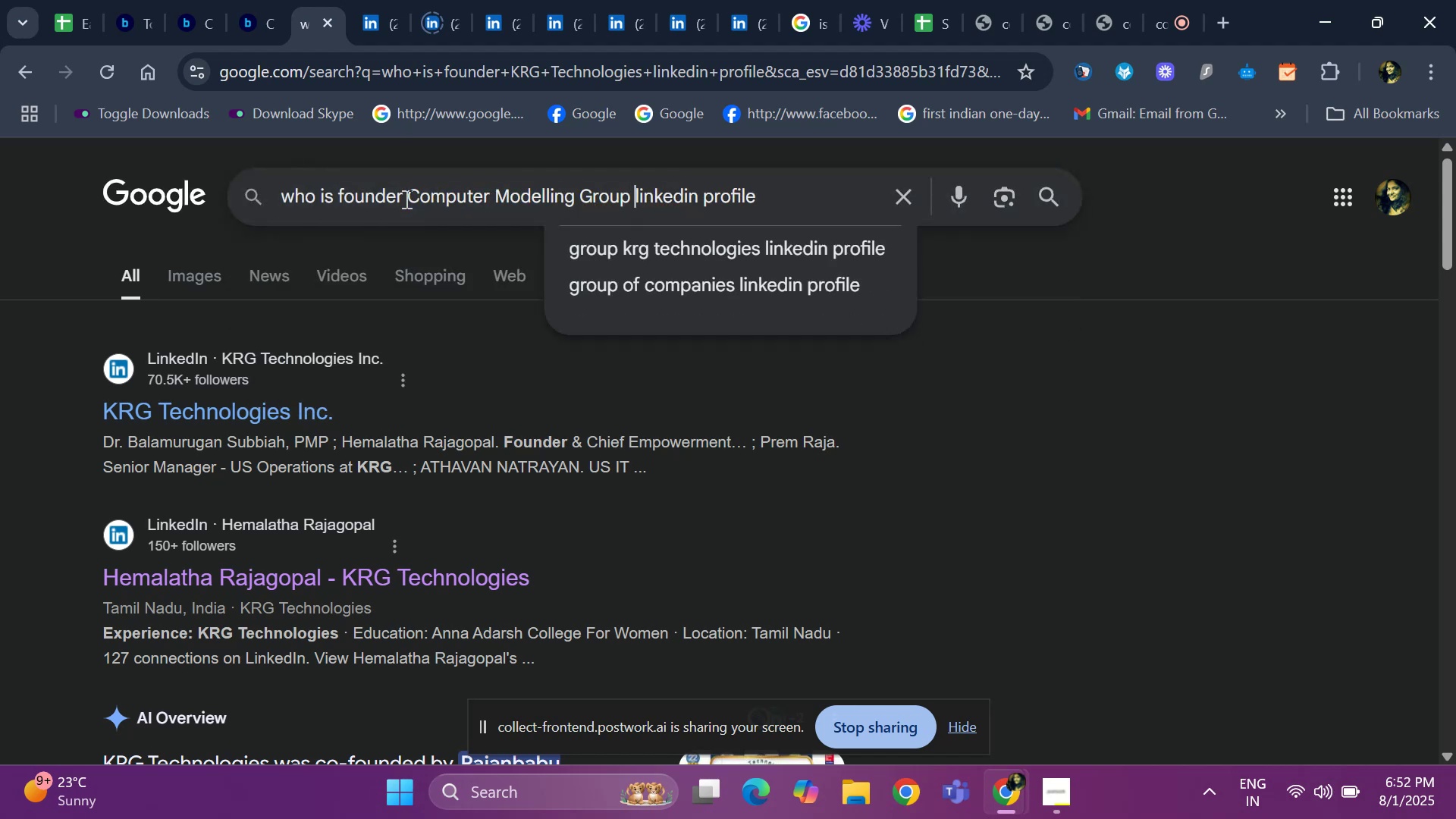 
key(Enter)
 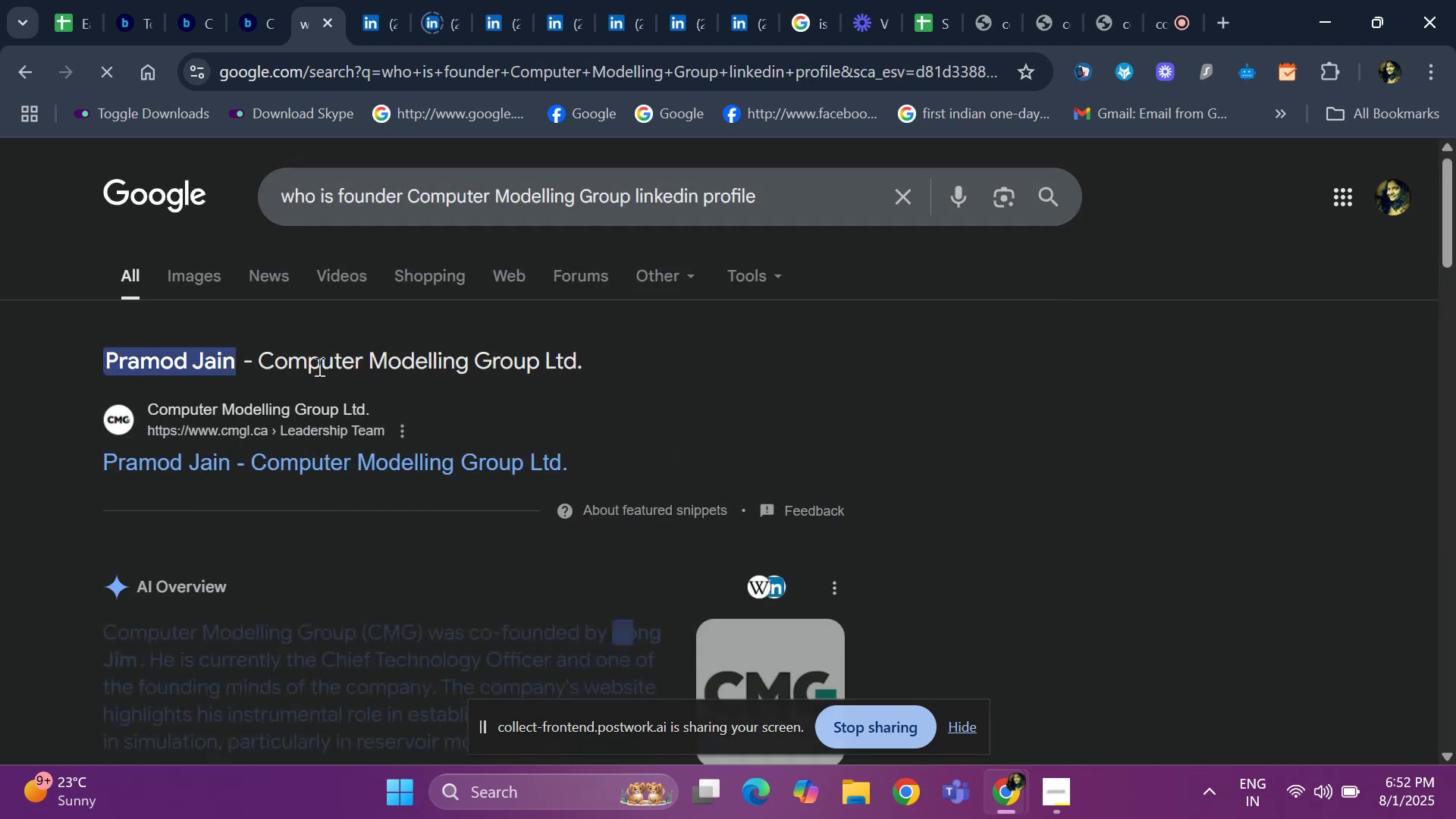 
scroll: coordinate [279, 384], scroll_direction: down, amount: 1.0
 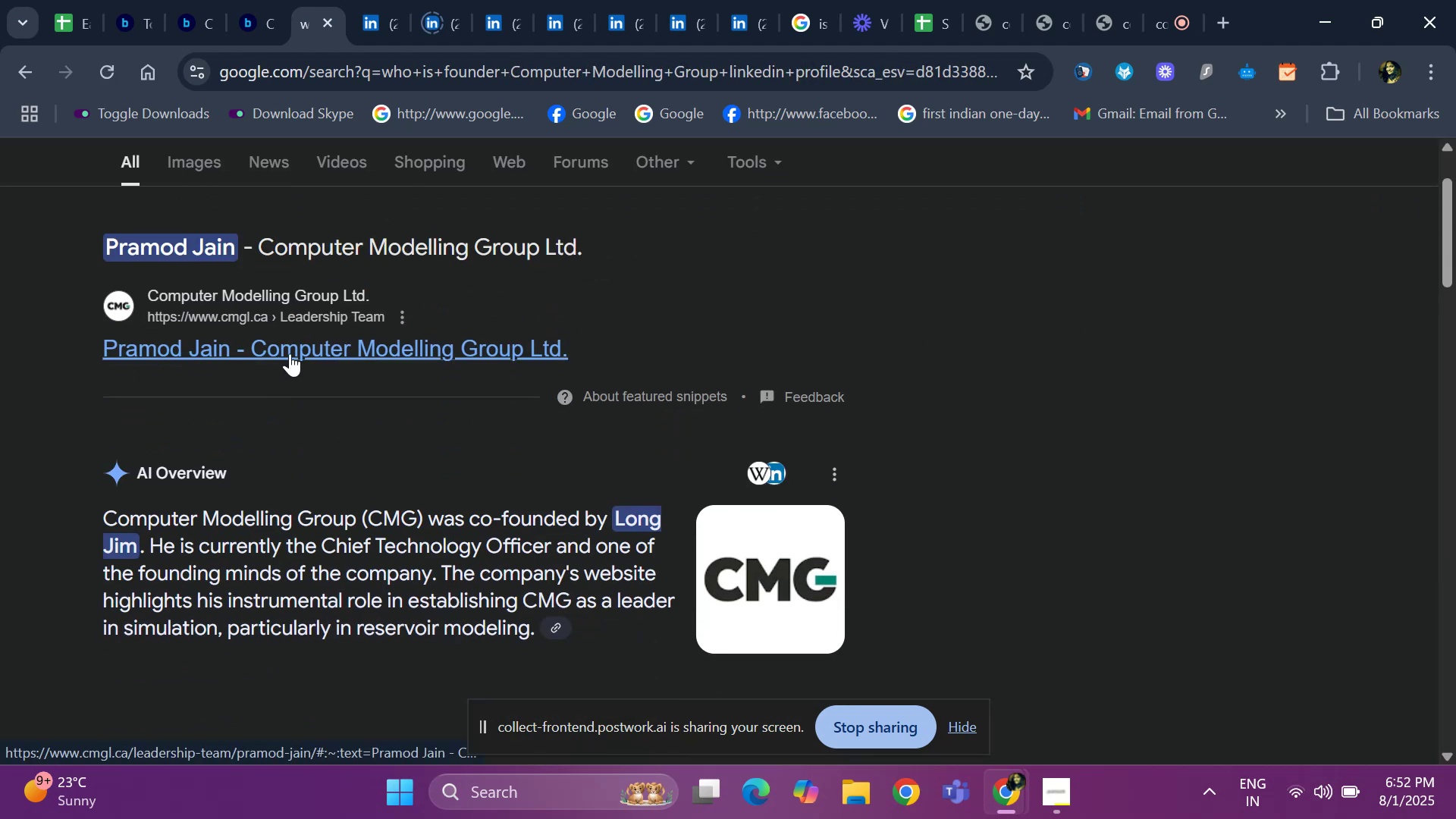 
right_click([293, 351])
 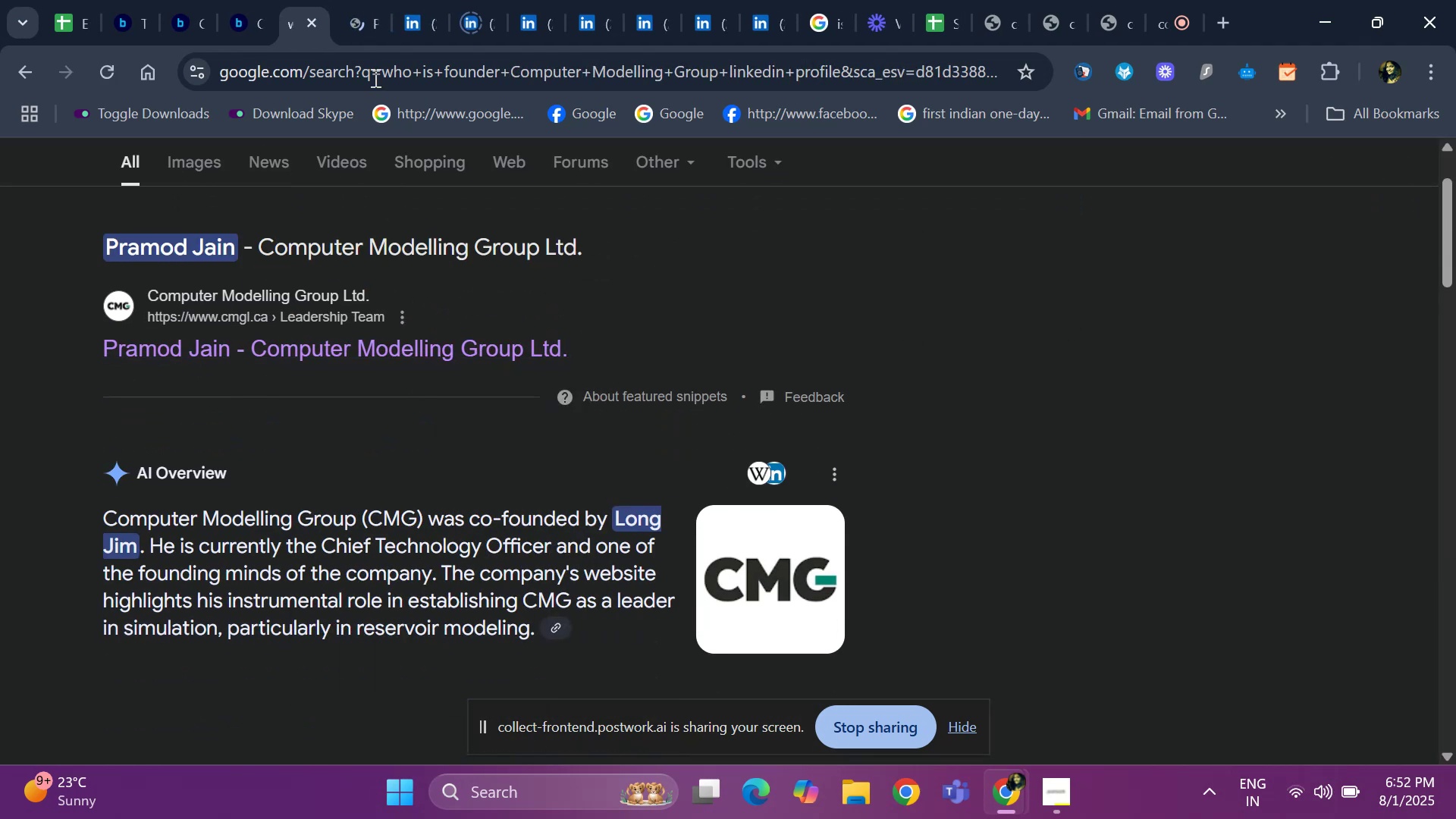 
left_click([358, 23])
 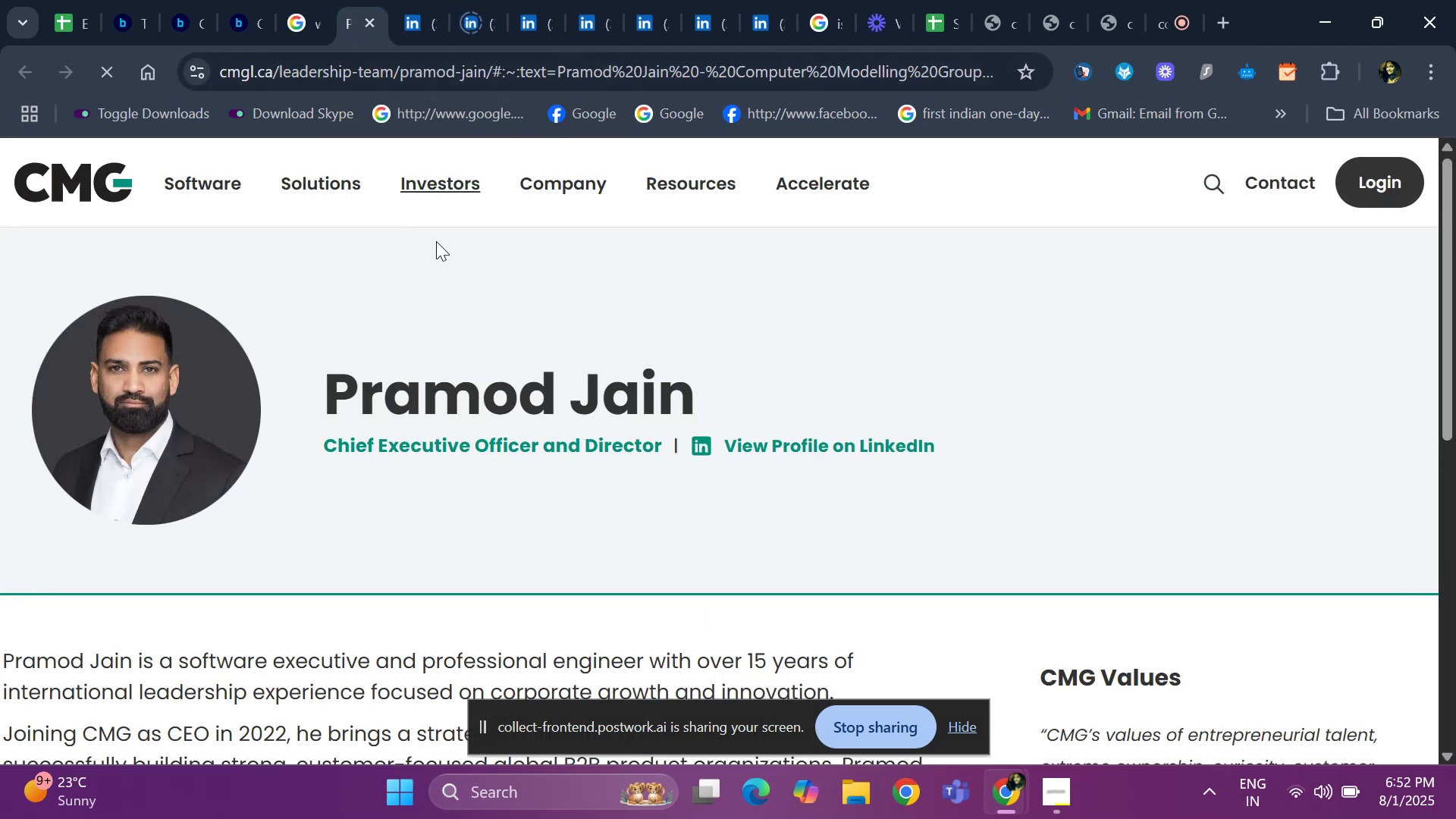 
scroll: coordinate [444, 351], scroll_direction: none, amount: 0.0
 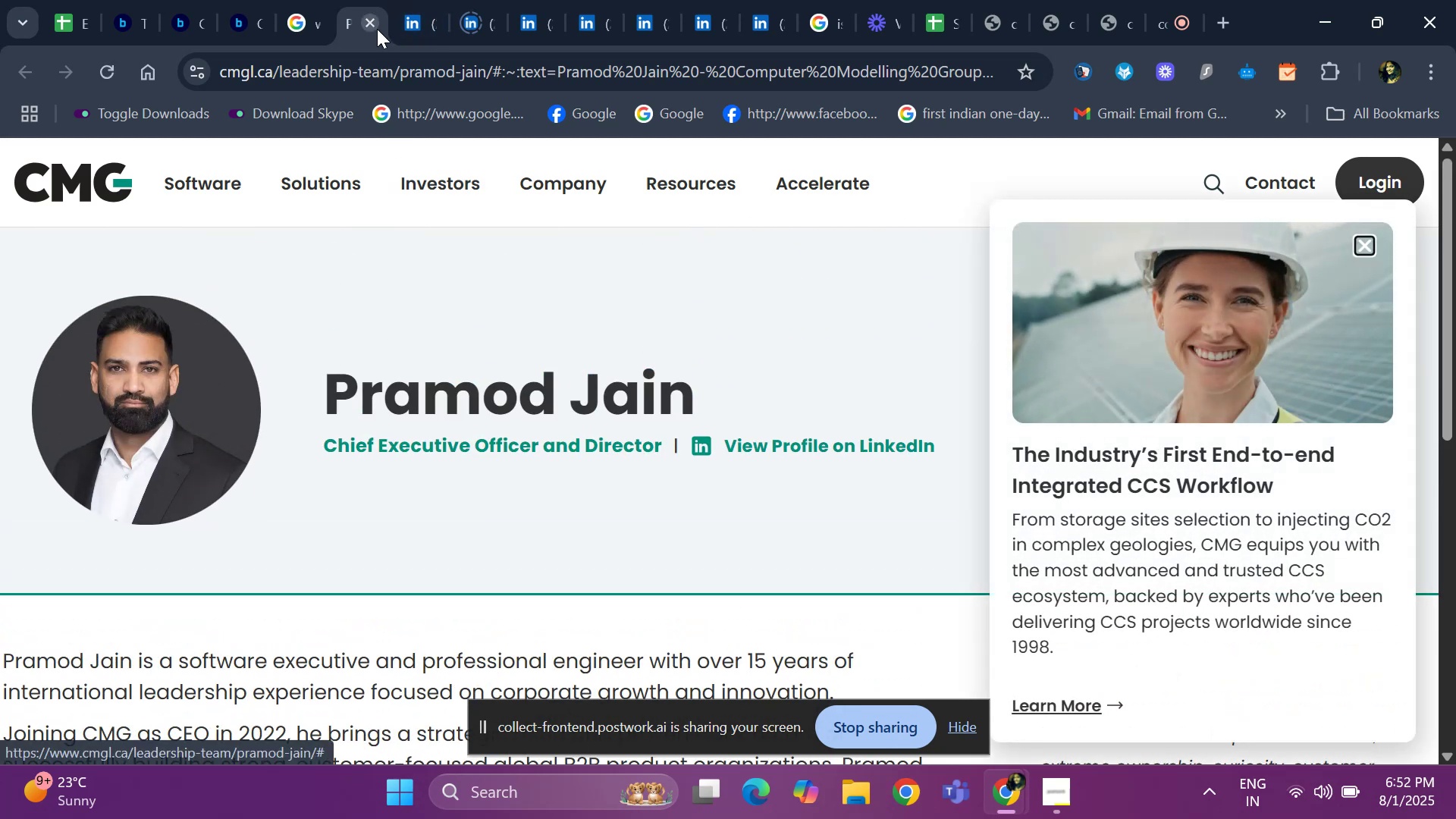 
left_click([377, 25])
 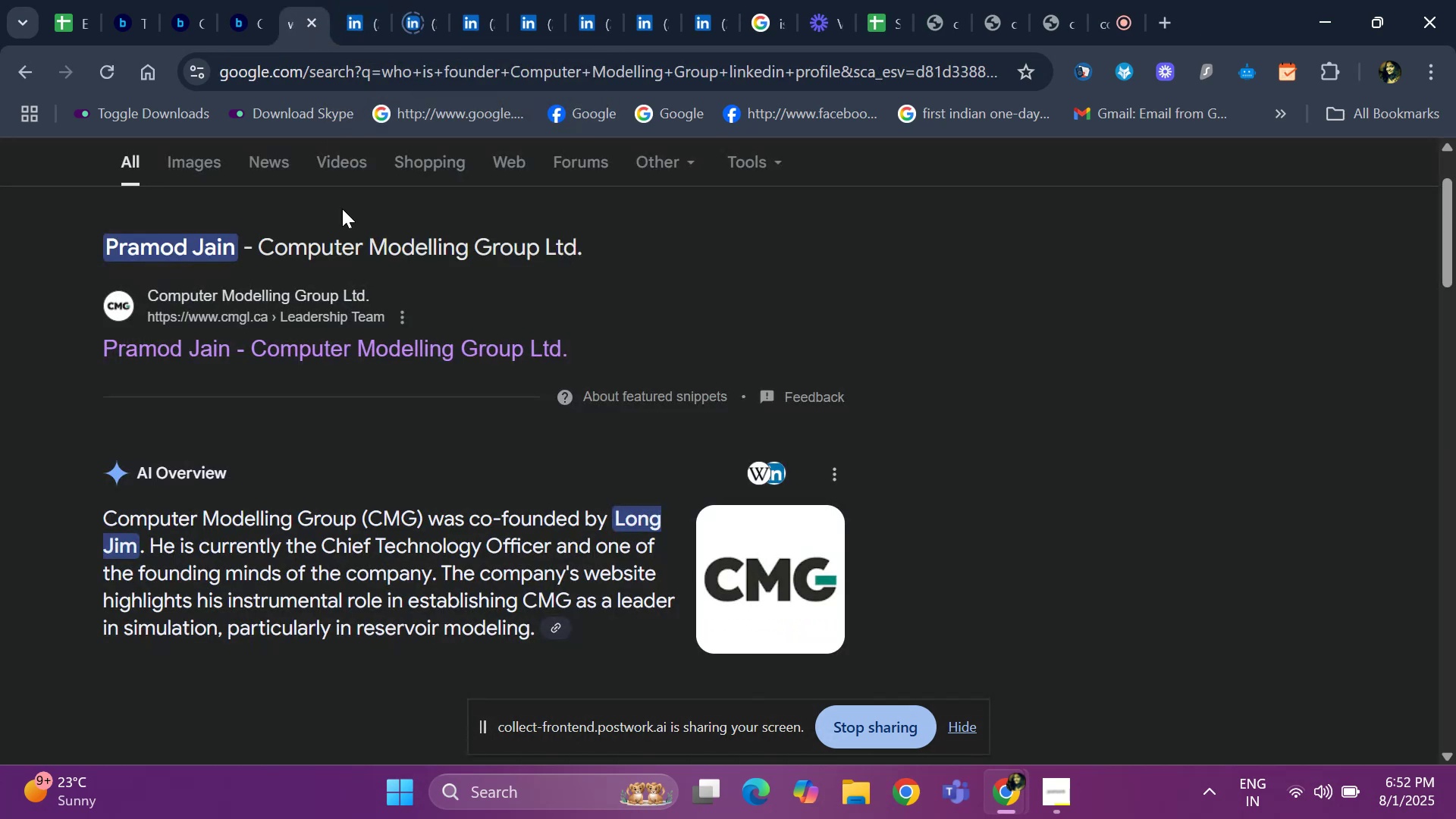 
scroll: coordinate [292, 388], scroll_direction: down, amount: 6.0
 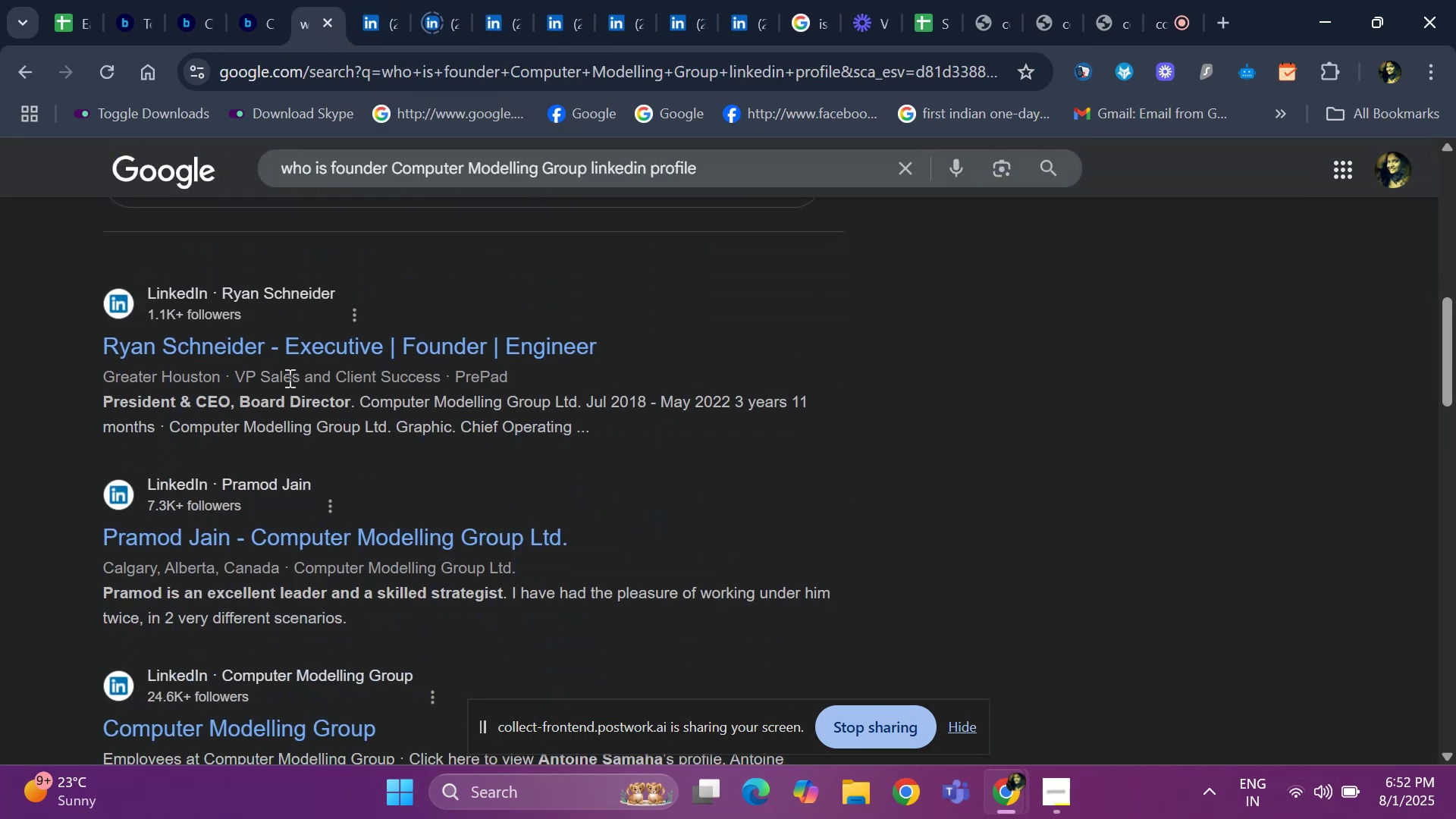 
scroll: coordinate [288, 378], scroll_direction: up, amount: 7.0
 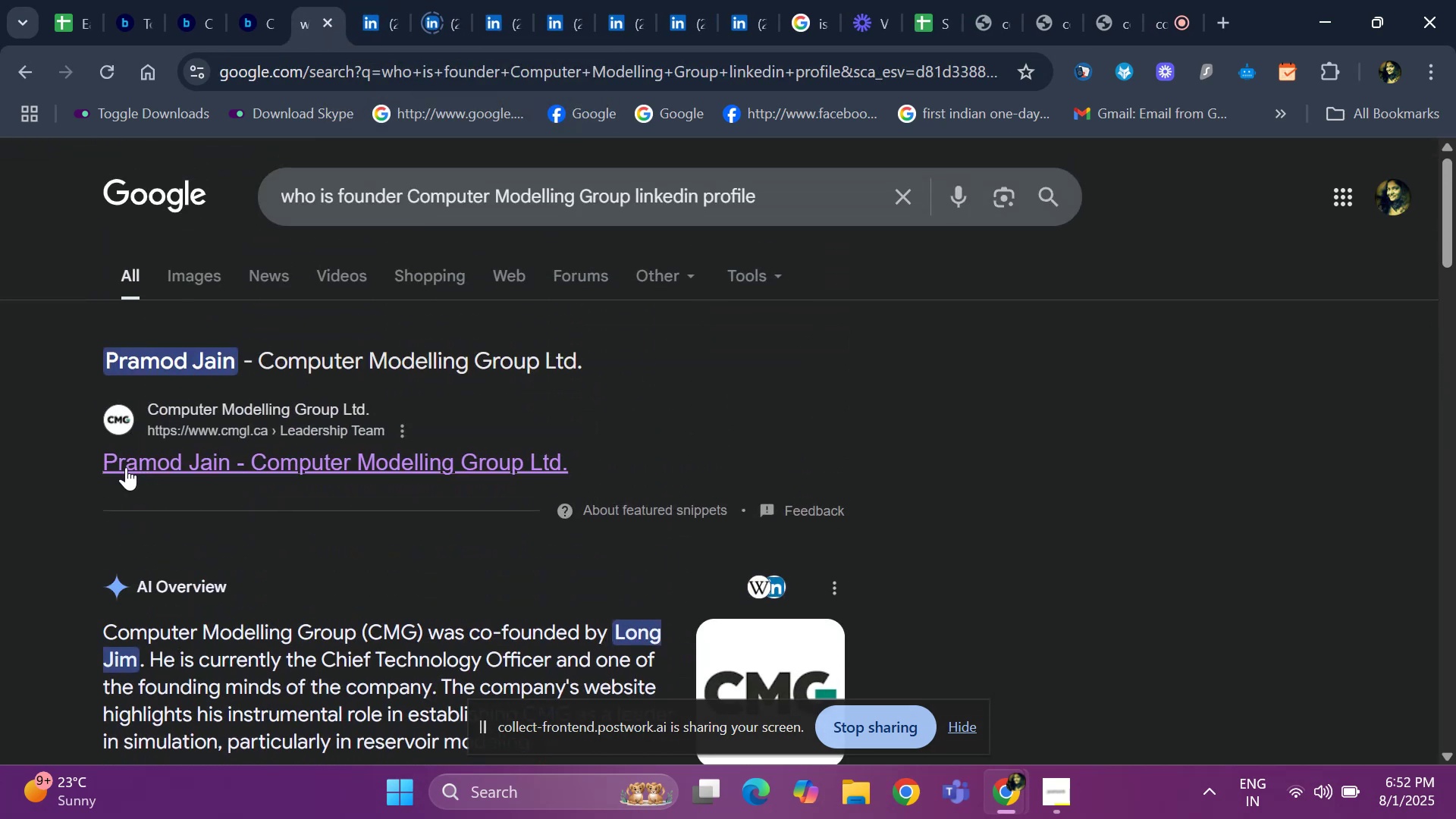 
scroll: coordinate [244, 514], scroll_direction: down, amount: 8.0
 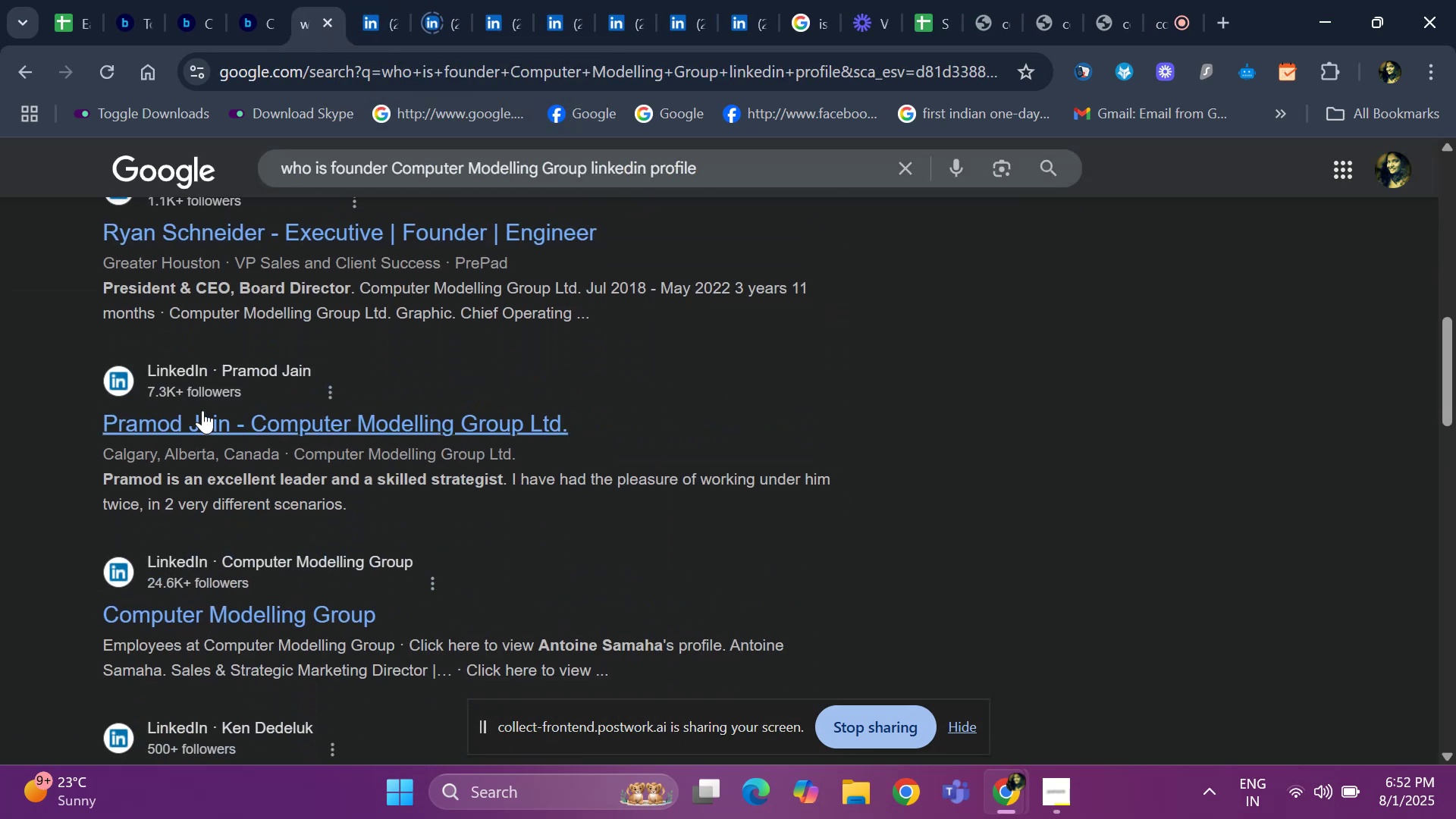 
right_click([202, 405])
 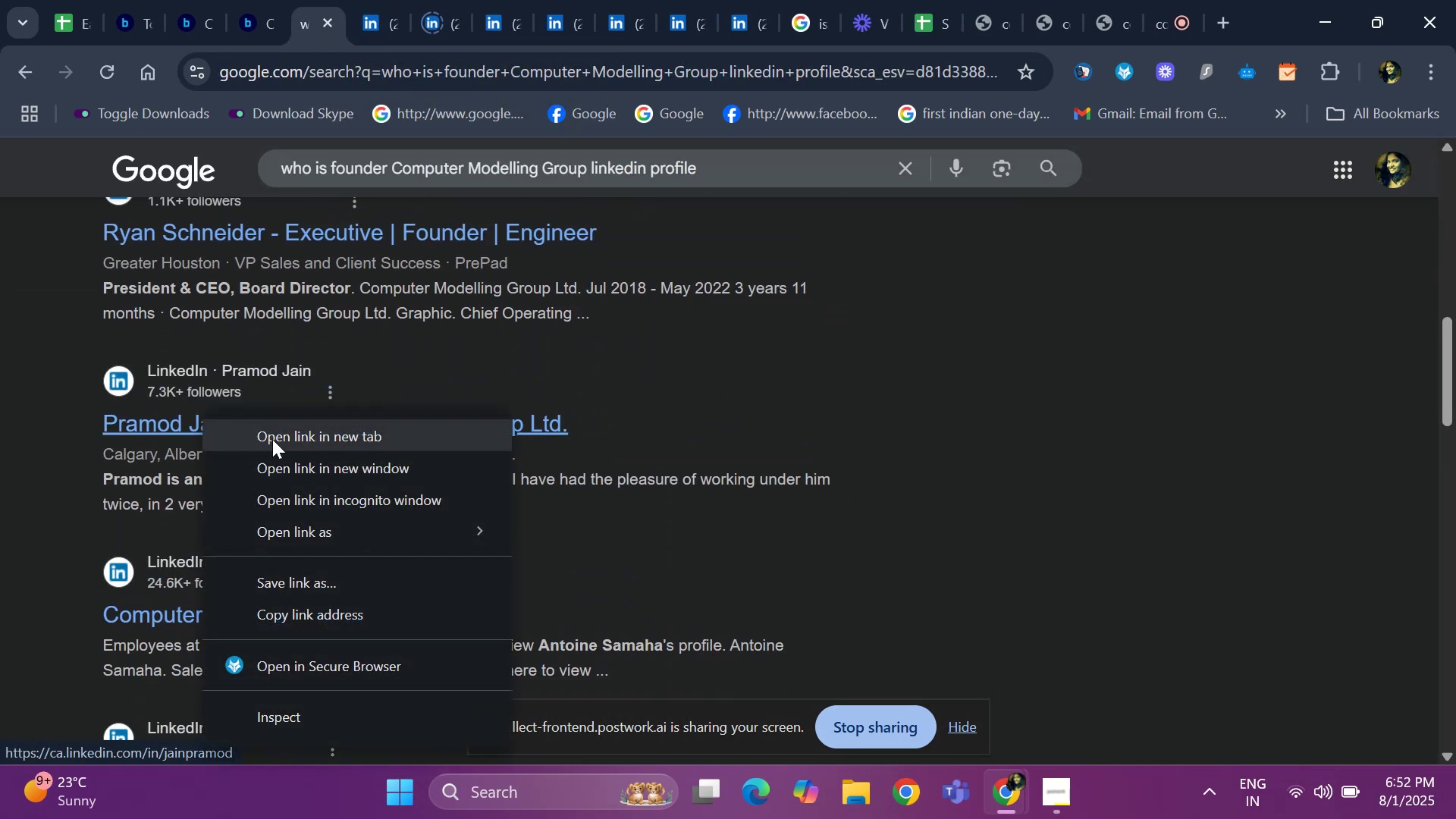 
left_click([273, 440])
 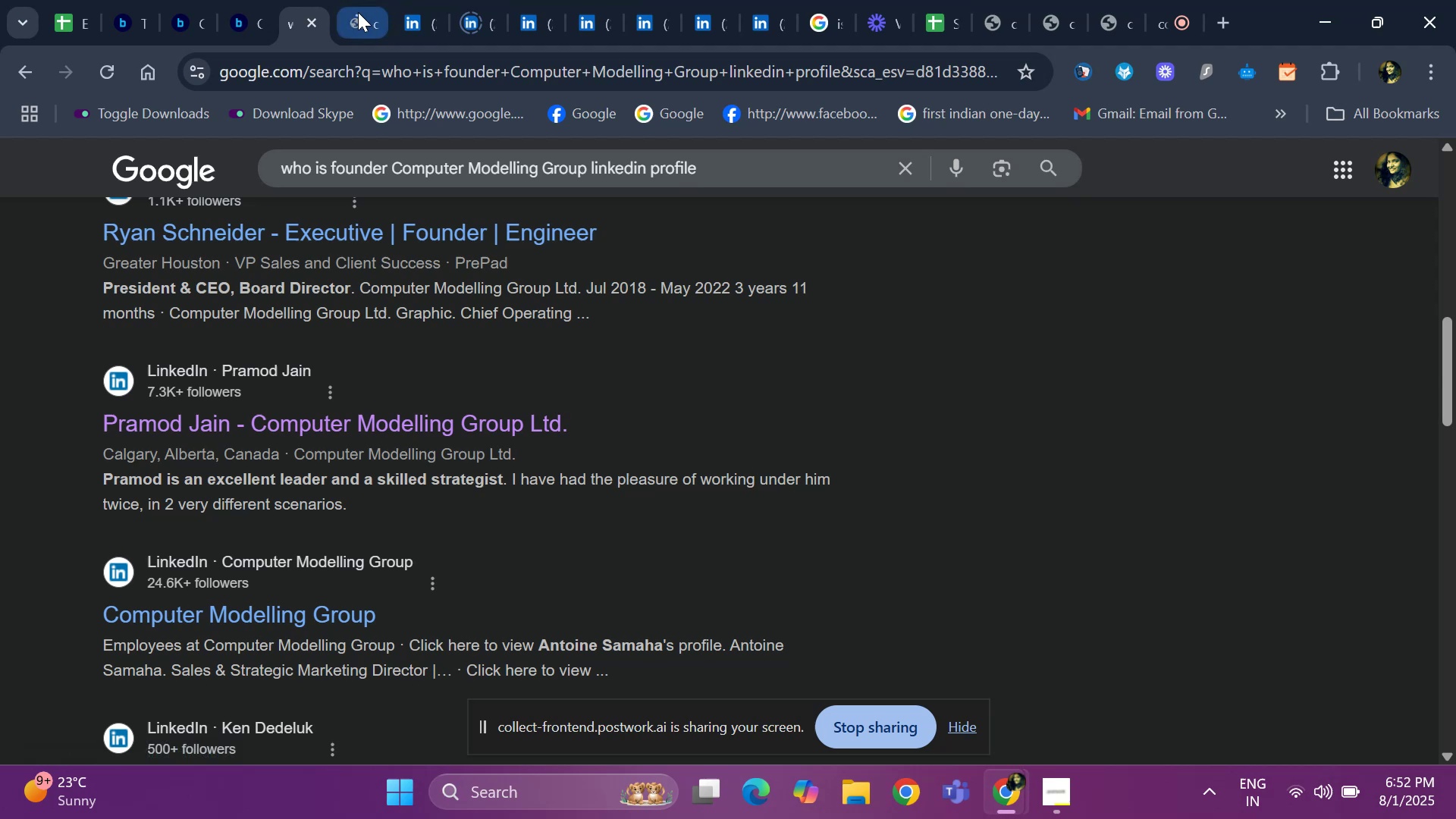 
left_click_drag(start_coordinate=[358, 12], to_coordinate=[359, 16])
 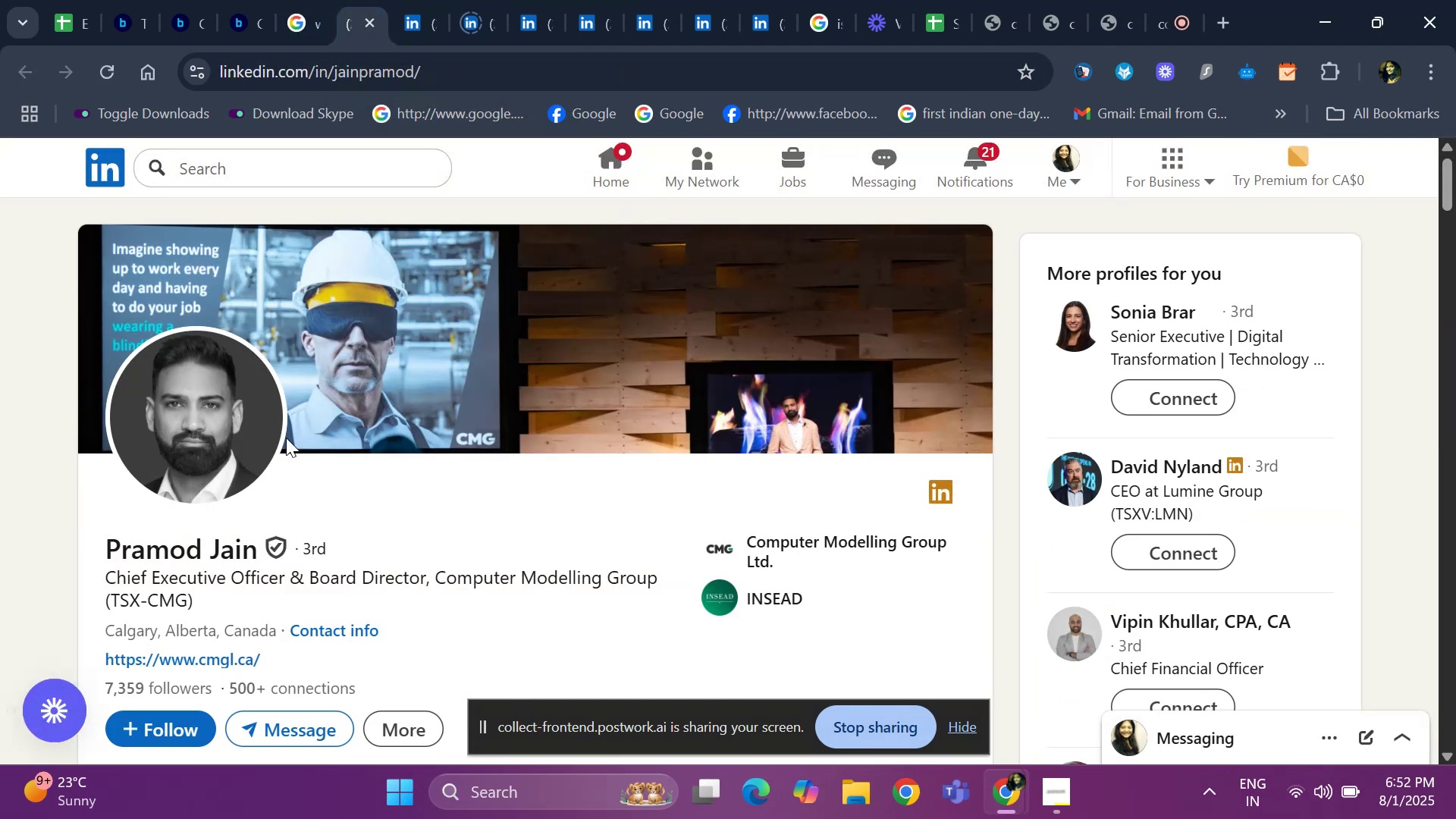 
scroll: coordinate [215, 413], scroll_direction: down, amount: 18.0
 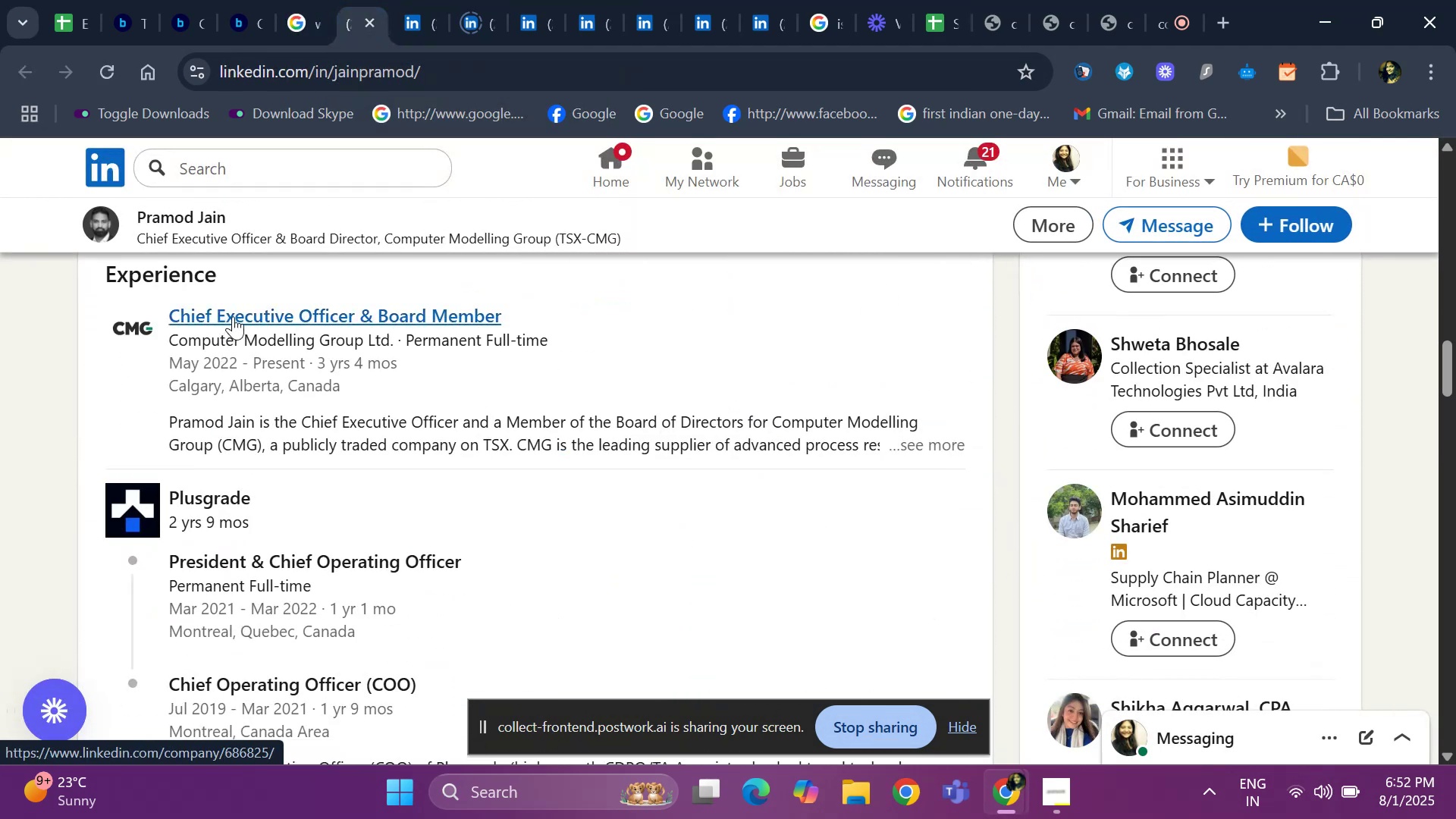 
right_click([236, 308])
 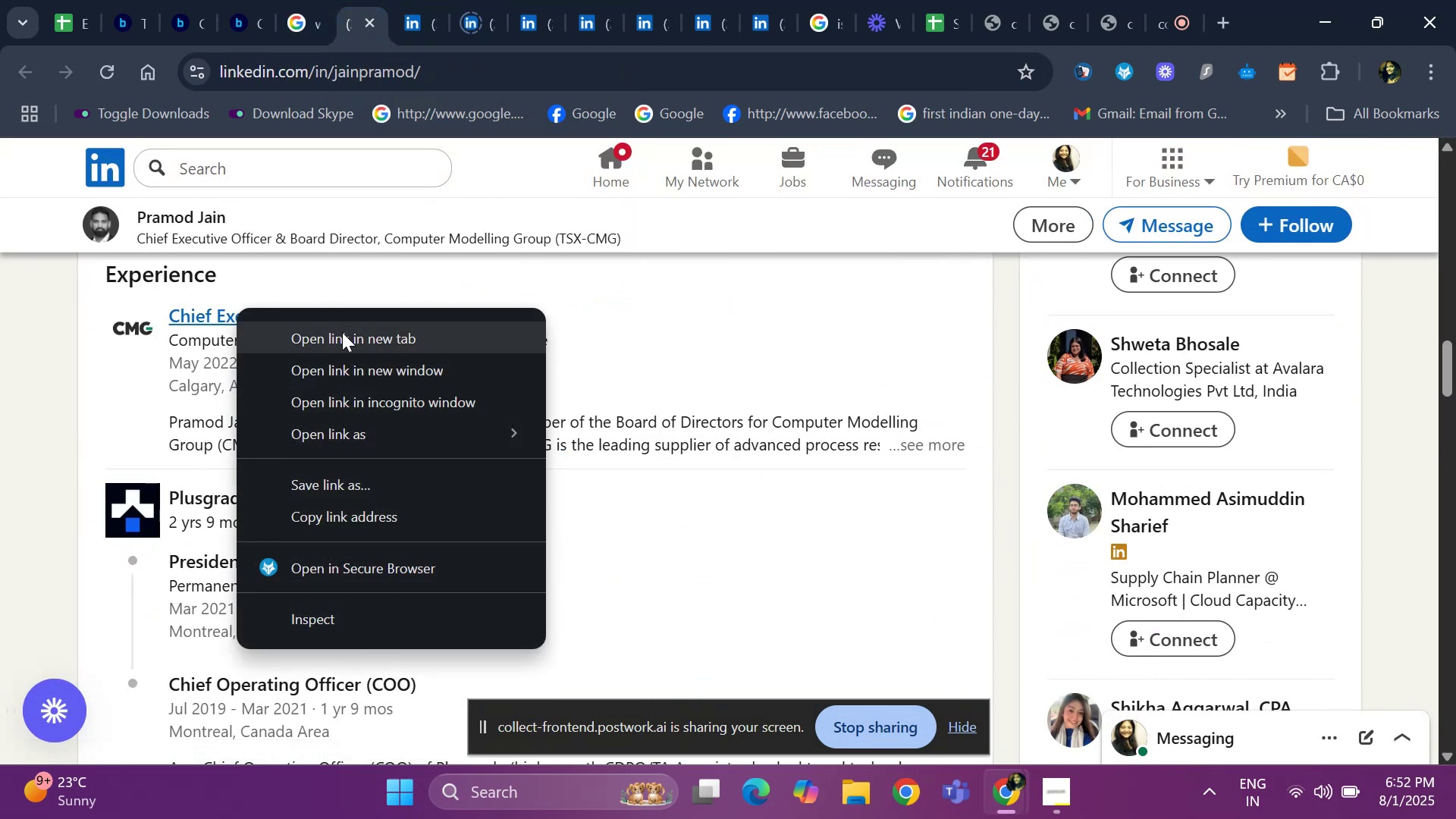 
left_click([342, 332])
 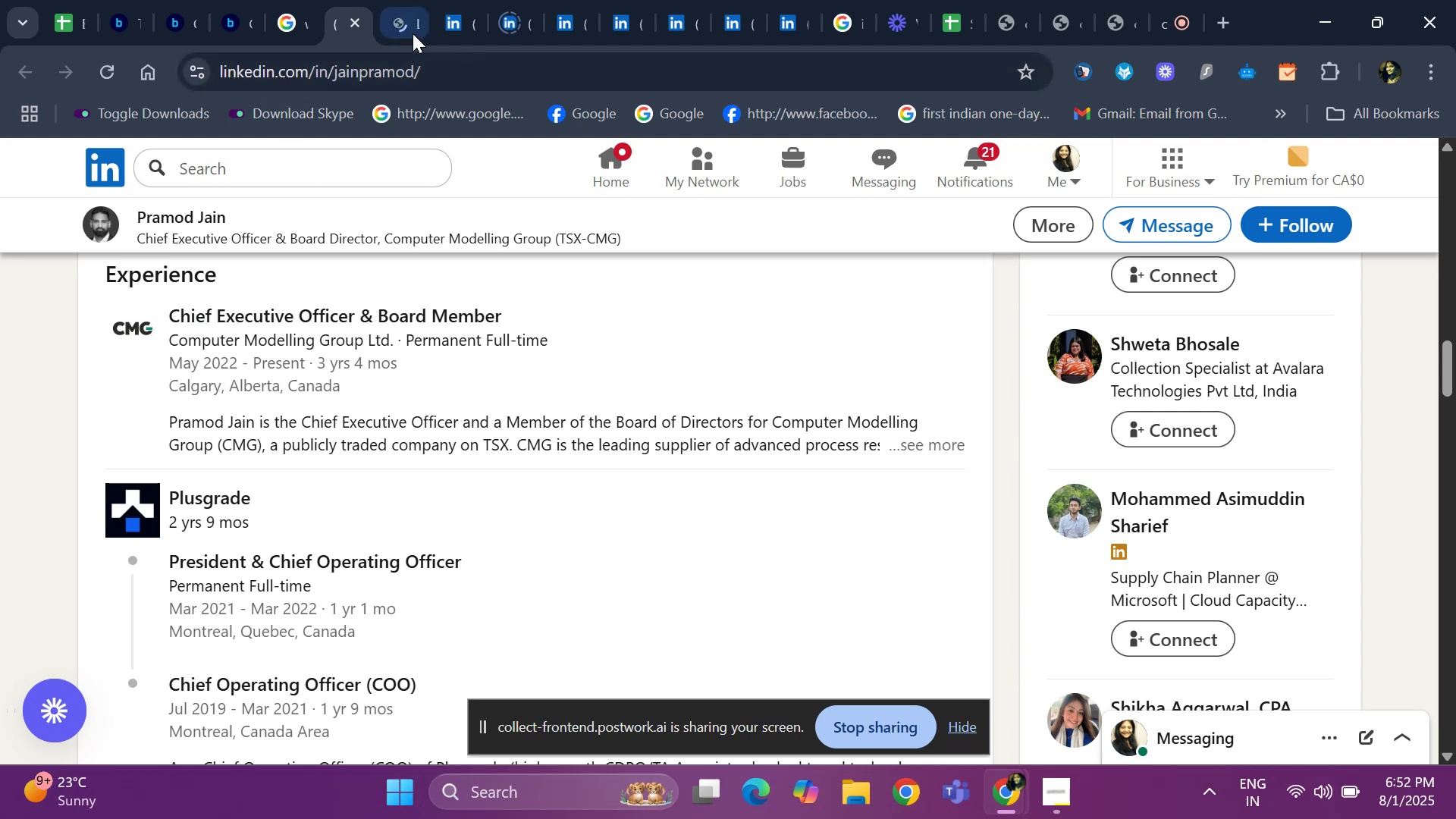 
left_click([416, 25])
 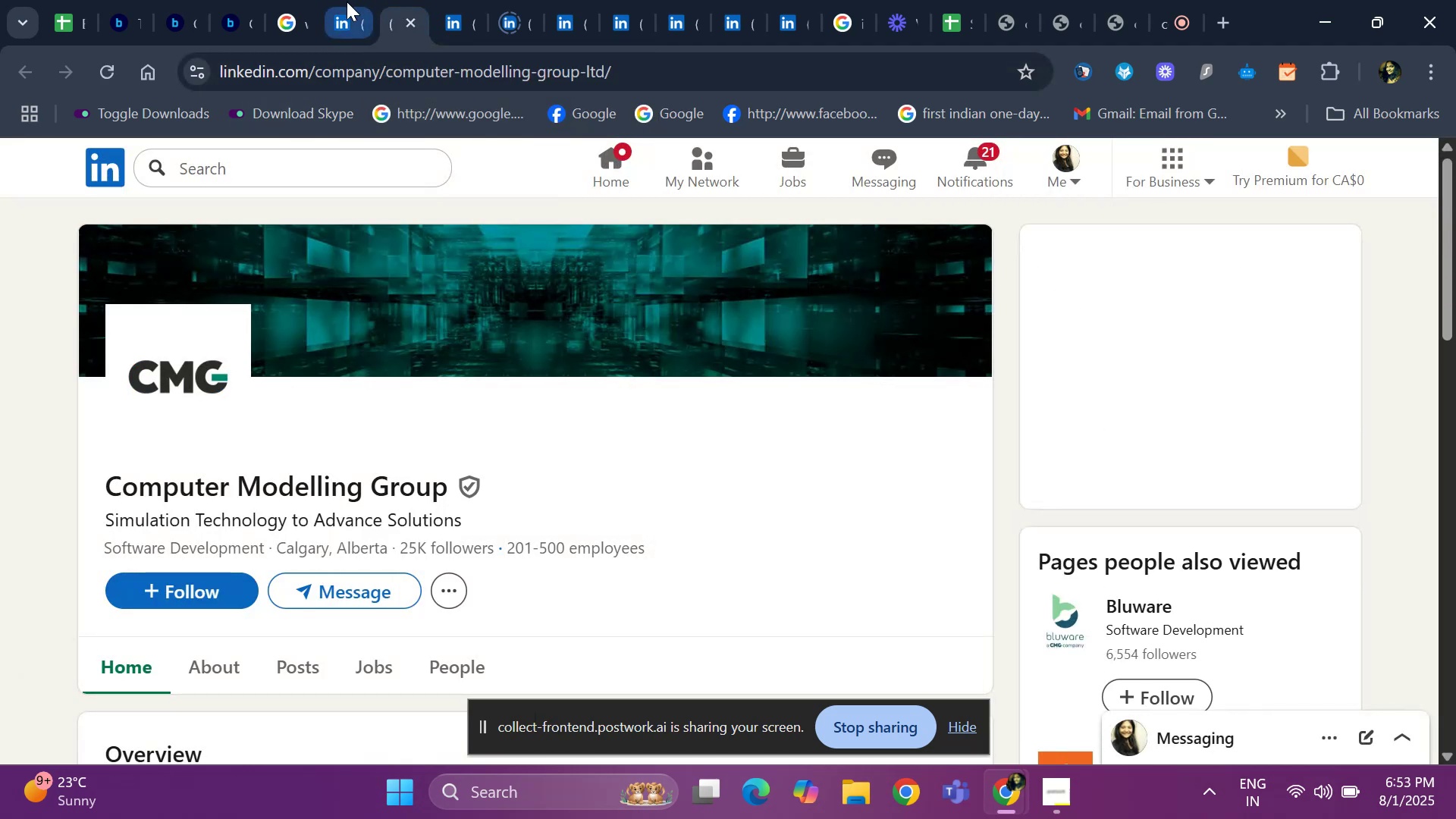 
left_click([343, 6])
 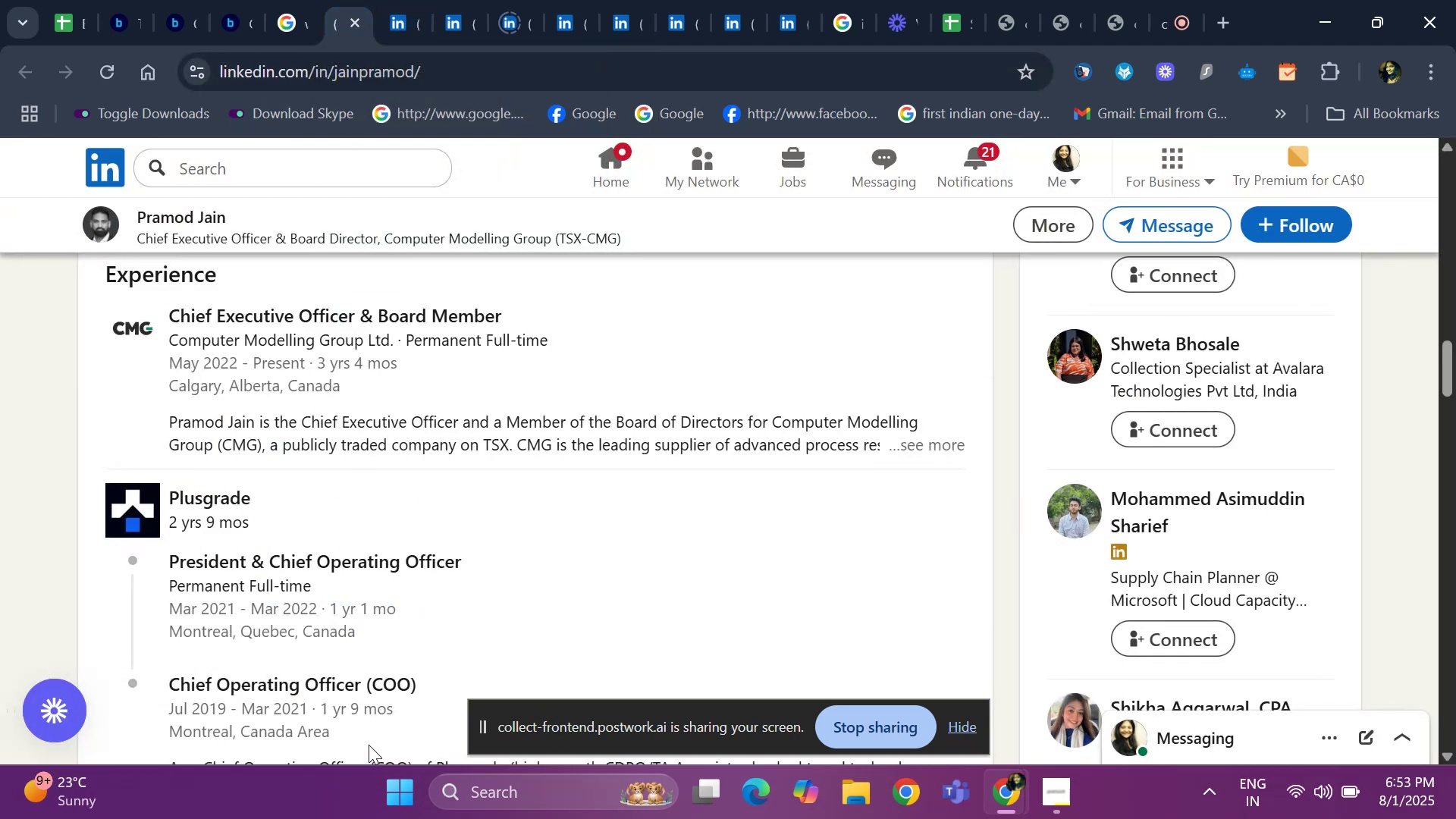 
scroll: coordinate [77, 321], scroll_direction: up, amount: 18.0
 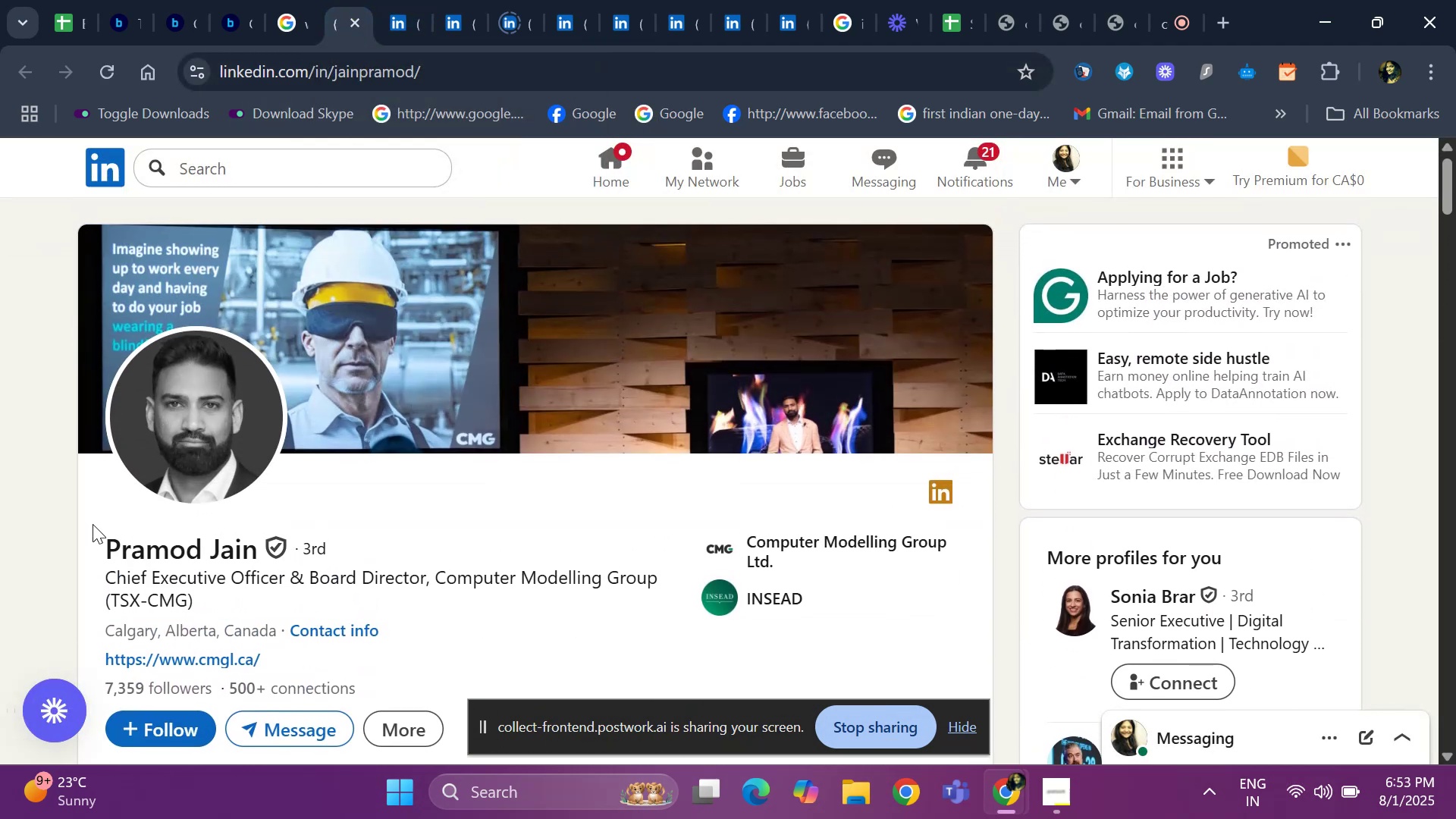 
left_click_drag(start_coordinate=[95, 548], to_coordinate=[278, 562])
 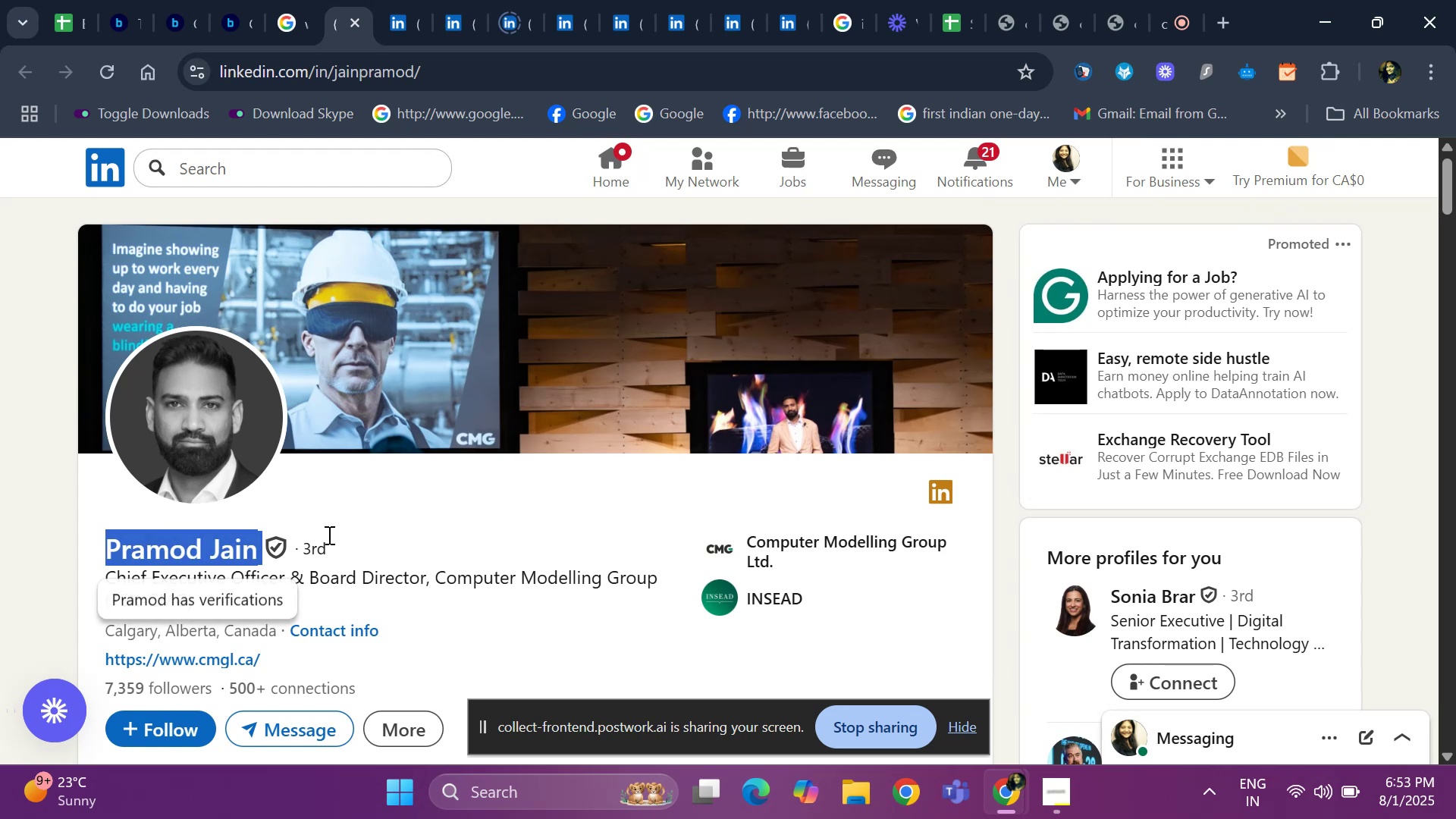 
key(C)
 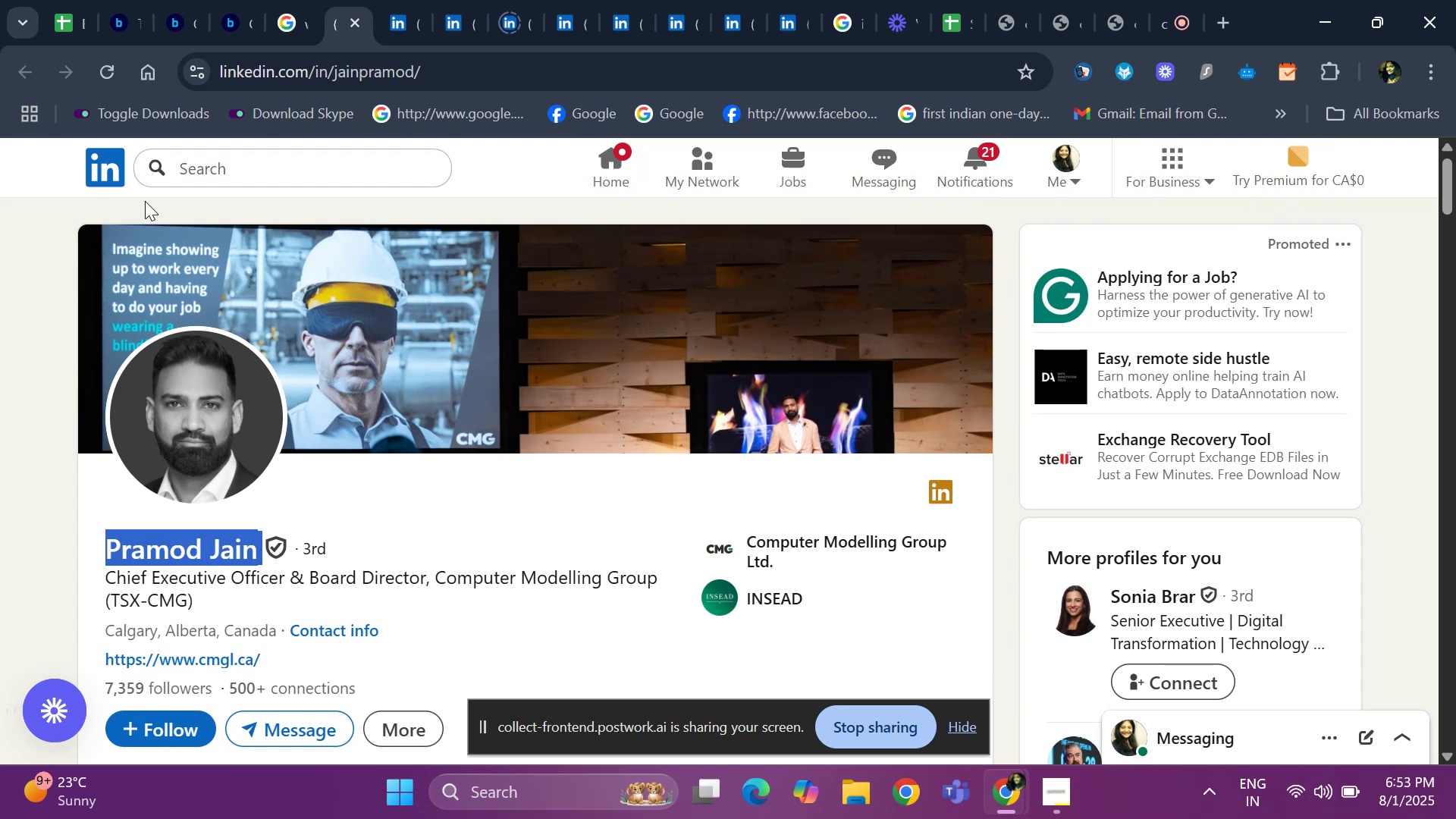 
key(Control+ControlLeft)
 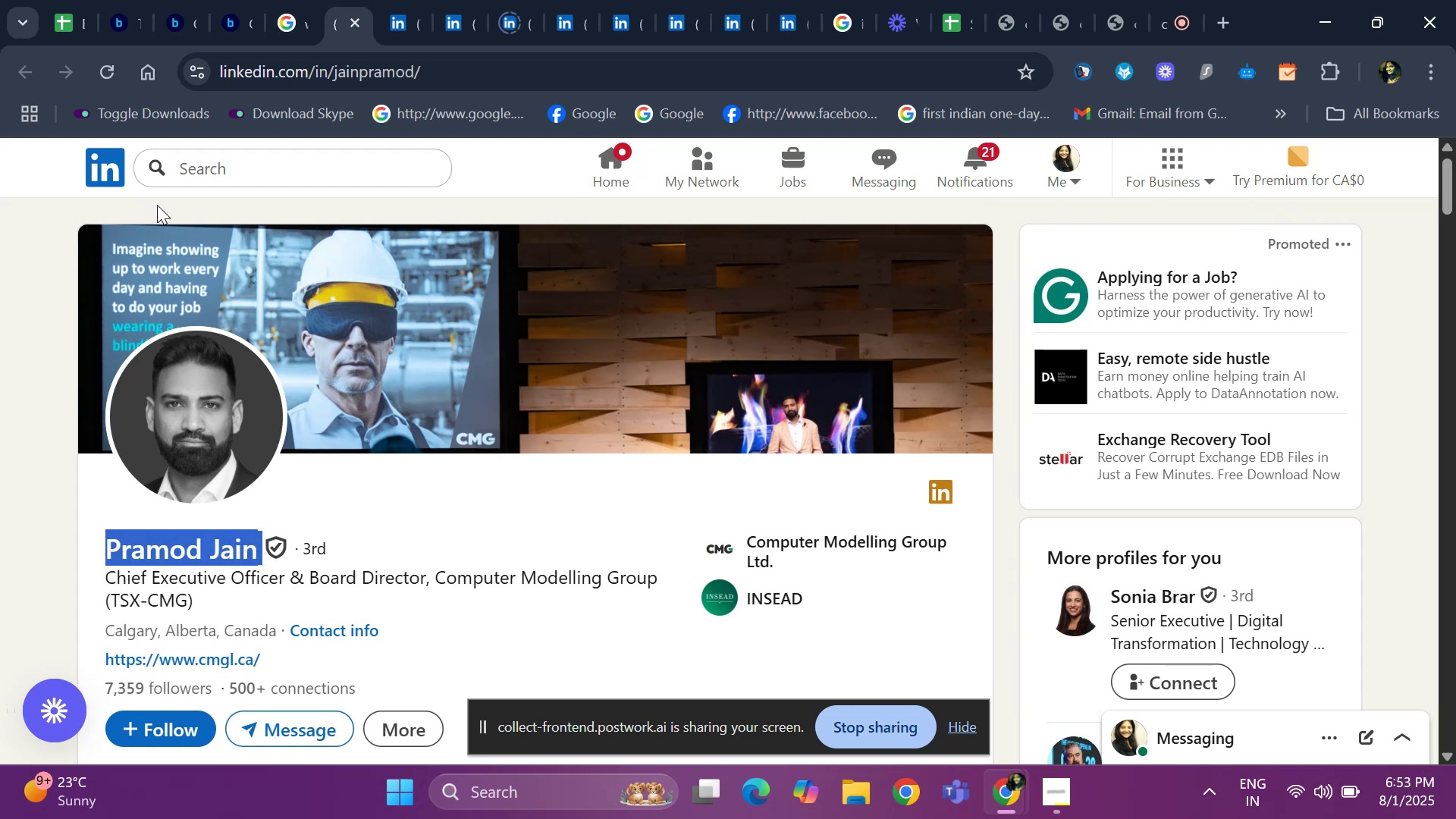 
key(Control+C)
 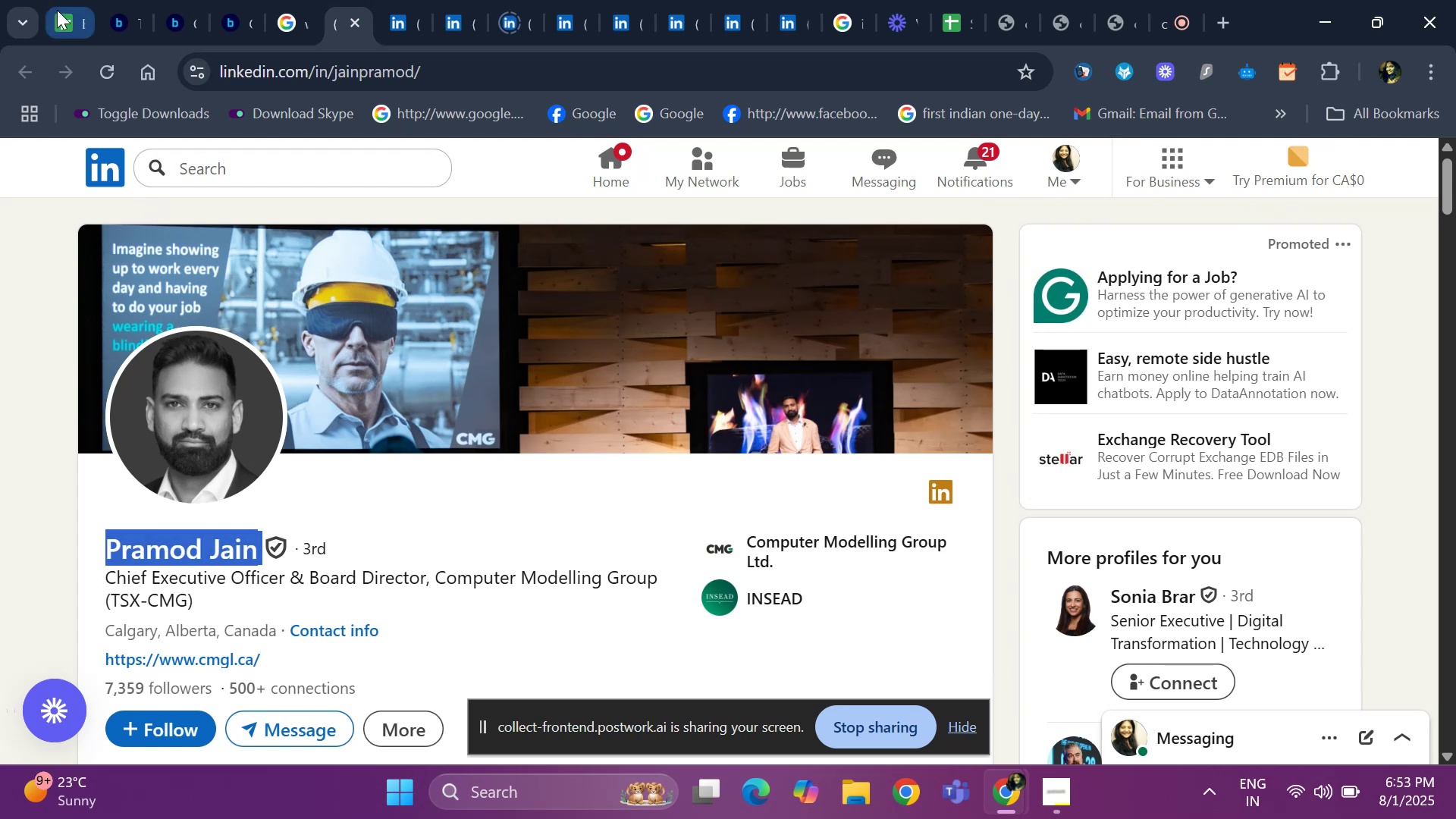 
left_click([61, 17])
 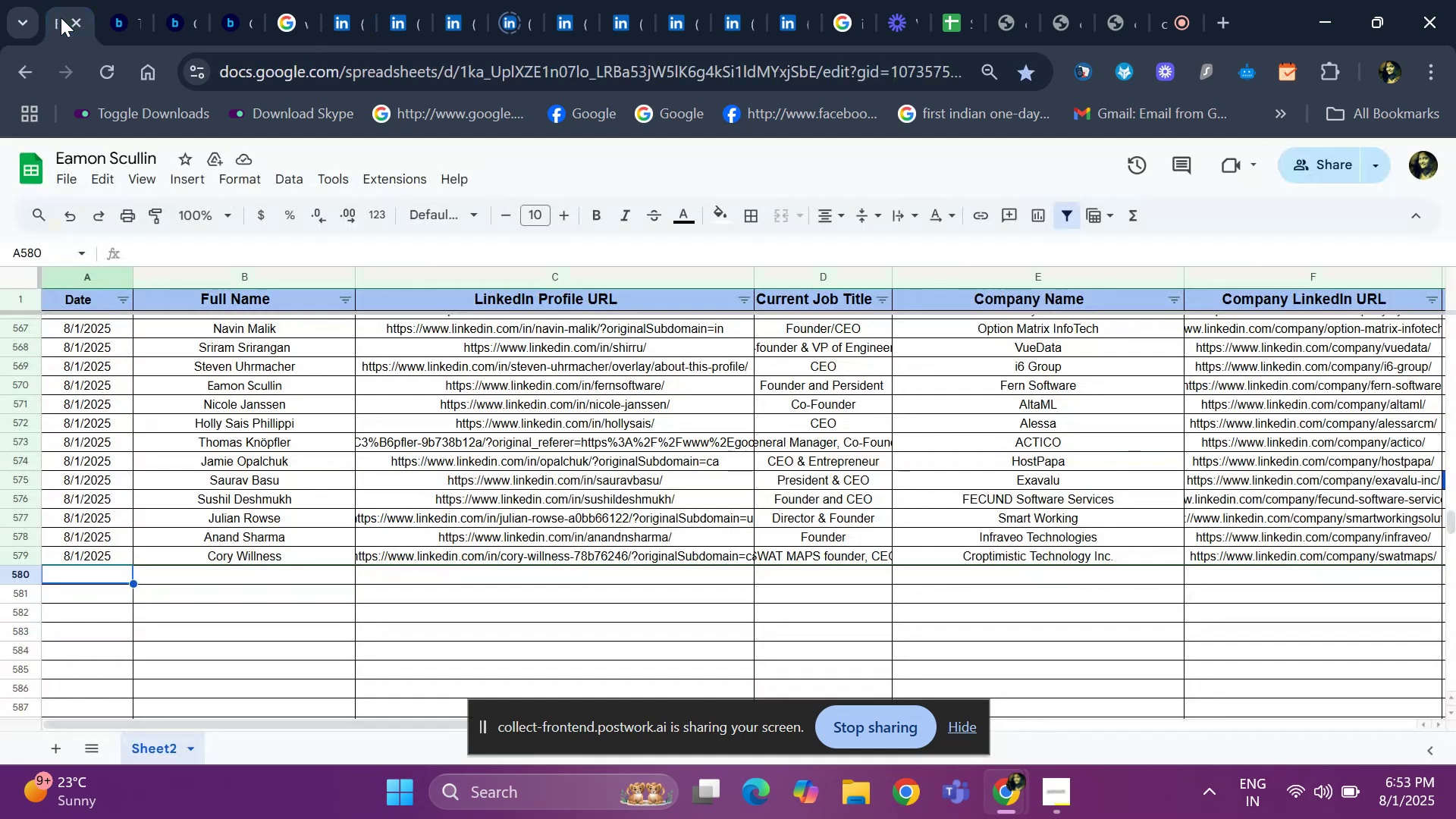 
key(Control+ControlLeft)
 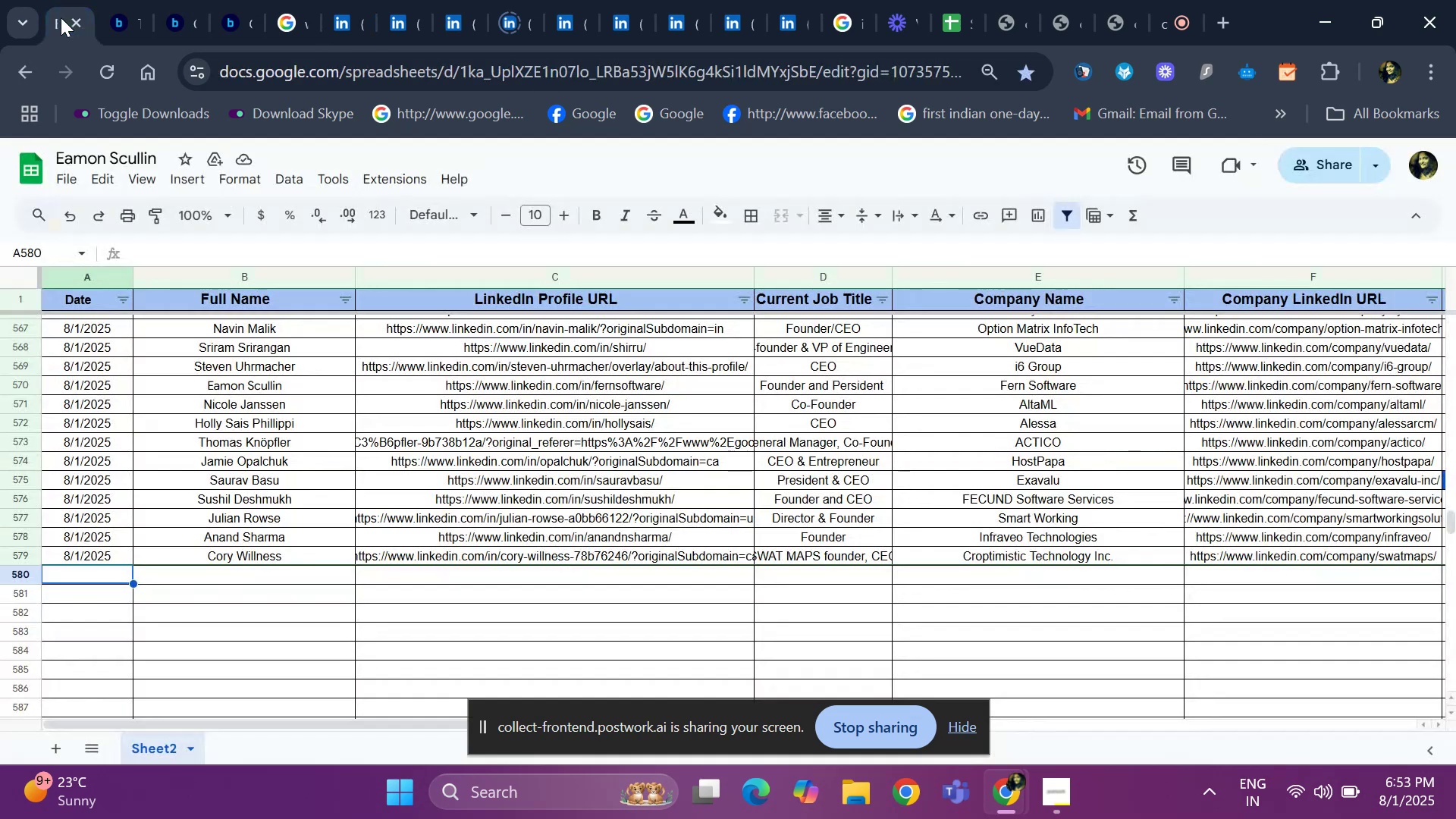 
key(Control+F)
 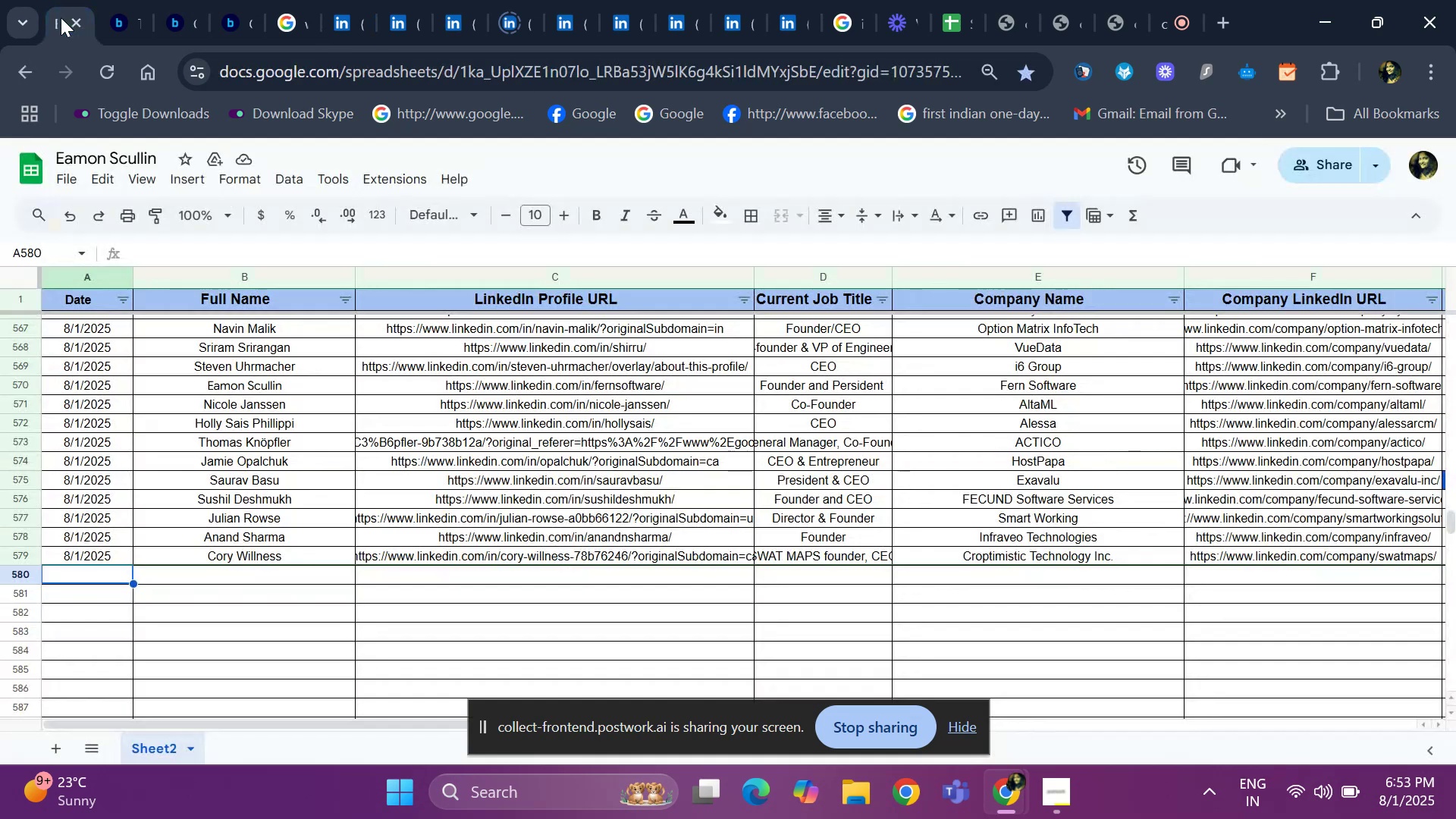 
key(Control+ControlLeft)
 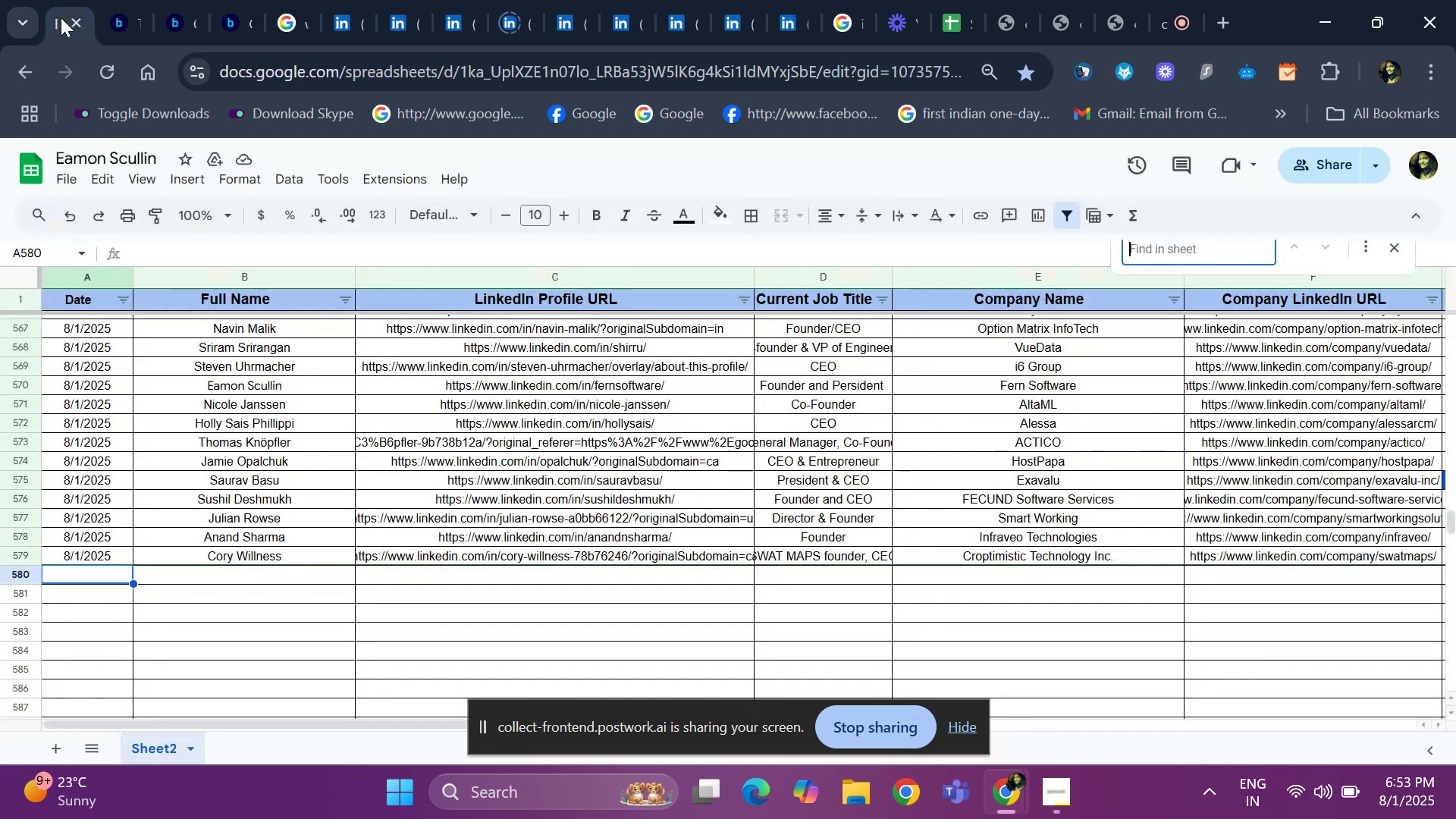 
key(Control+V)
 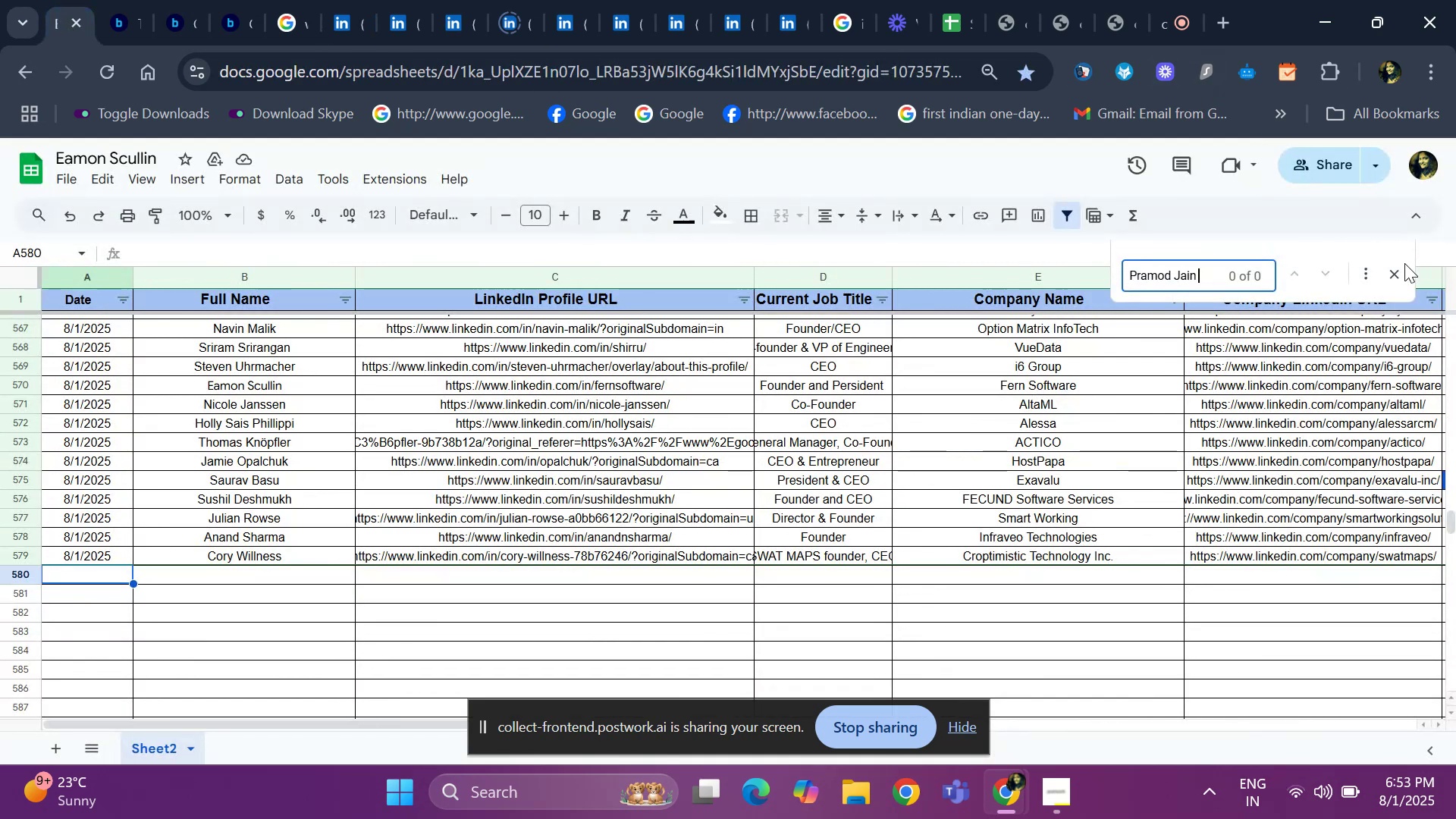 
left_click([1396, 277])
 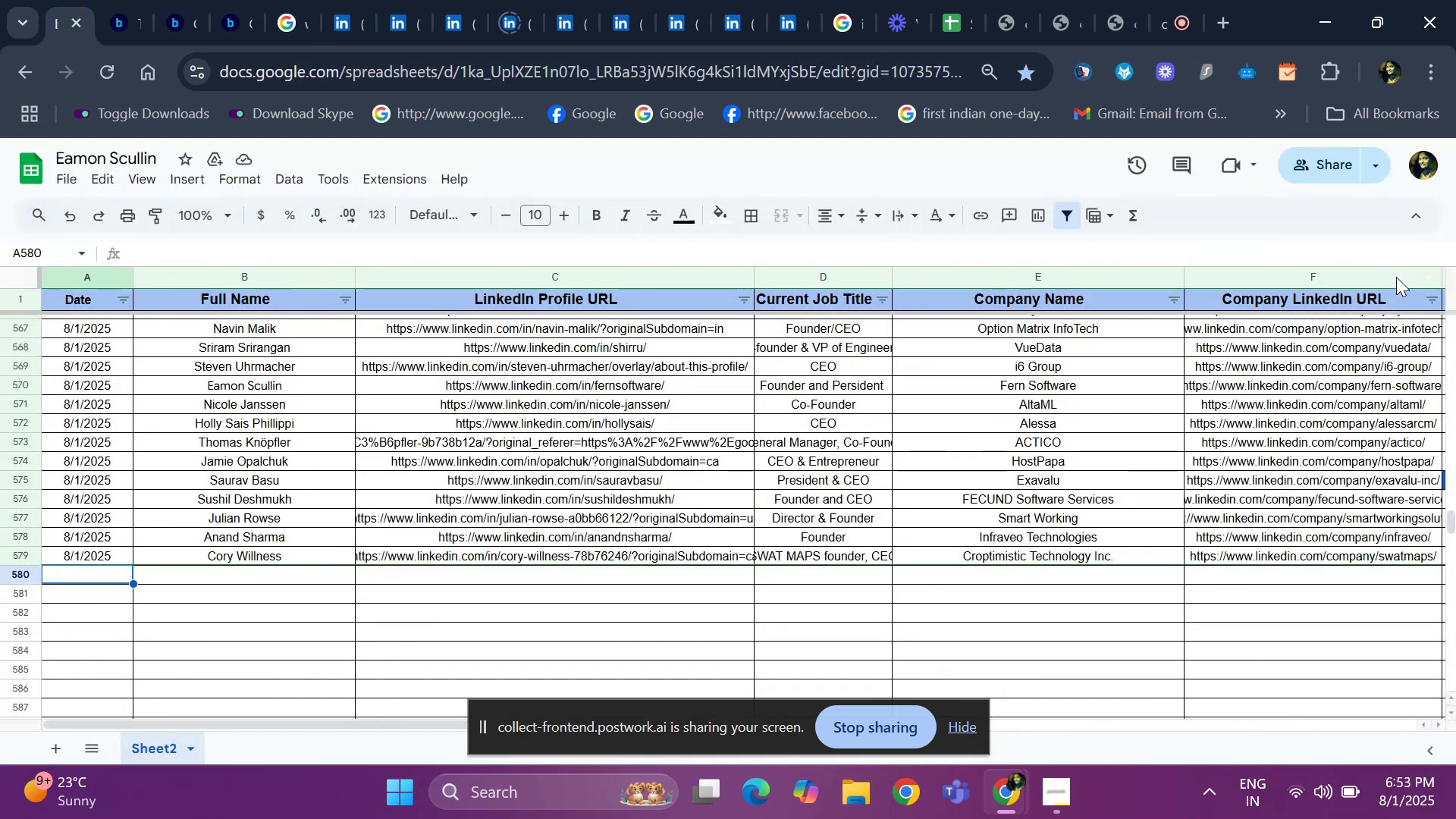 
key(ArrowRight)
 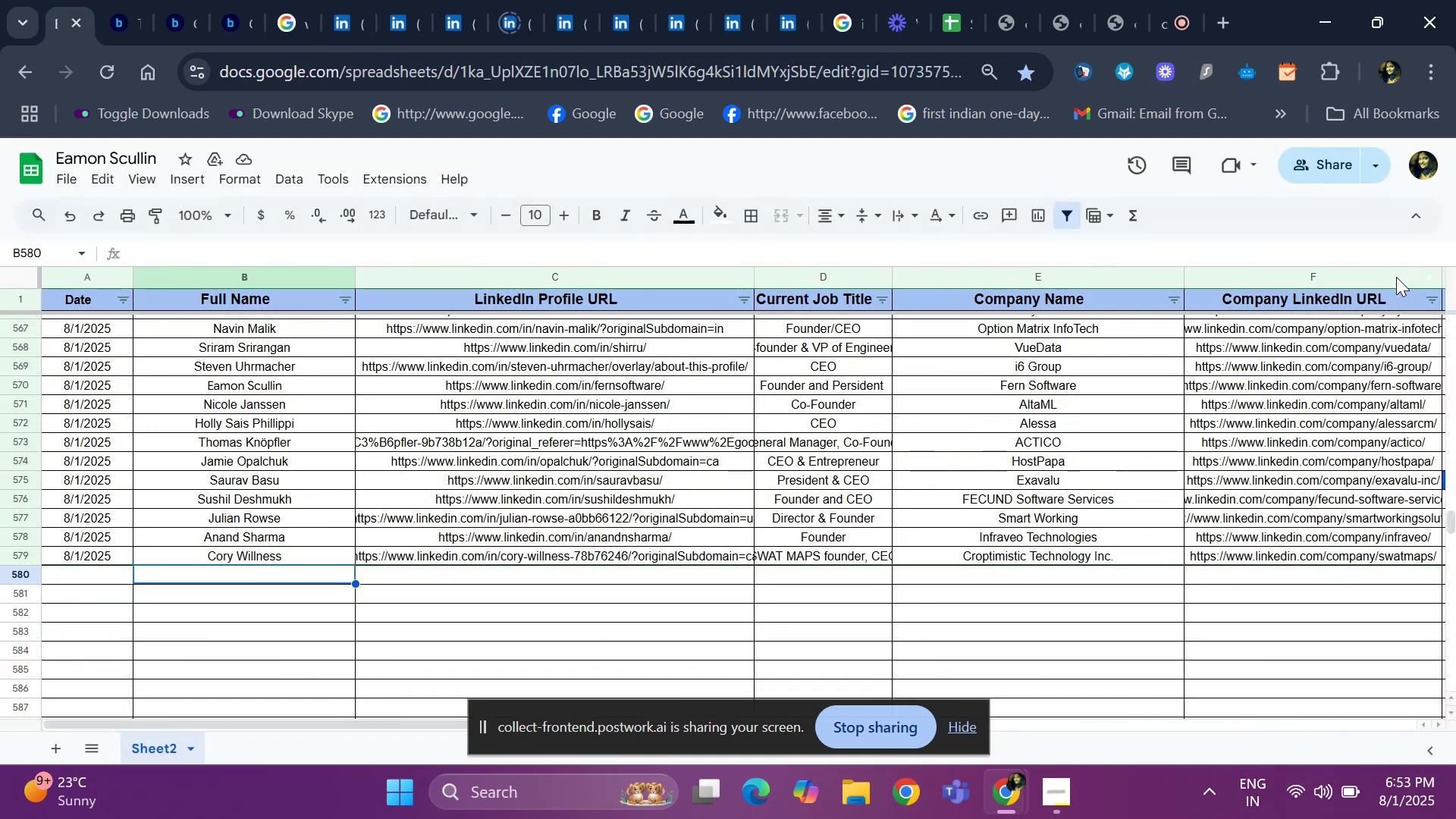 
key(ArrowLeft)
 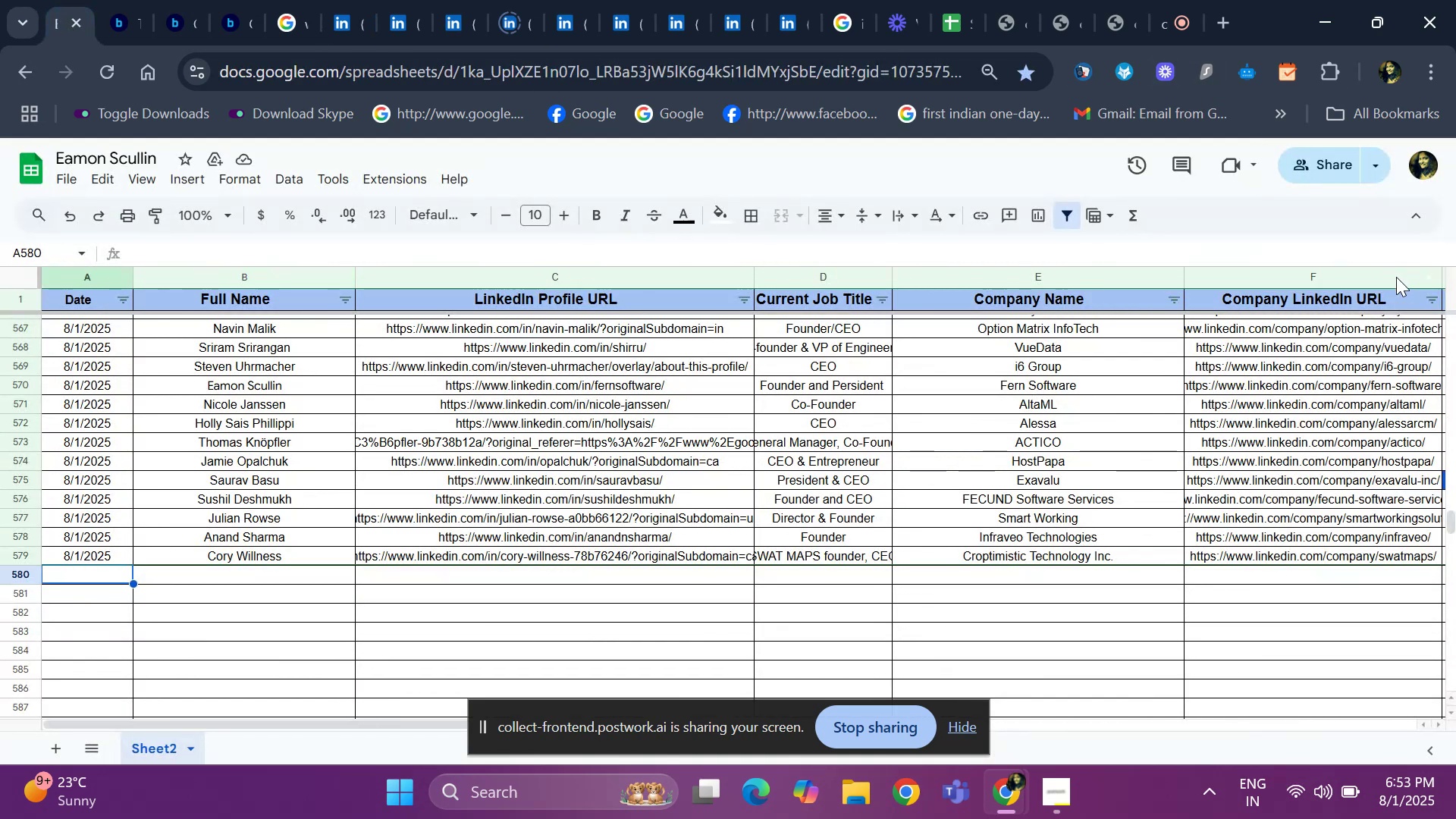 
key(Control+D)
 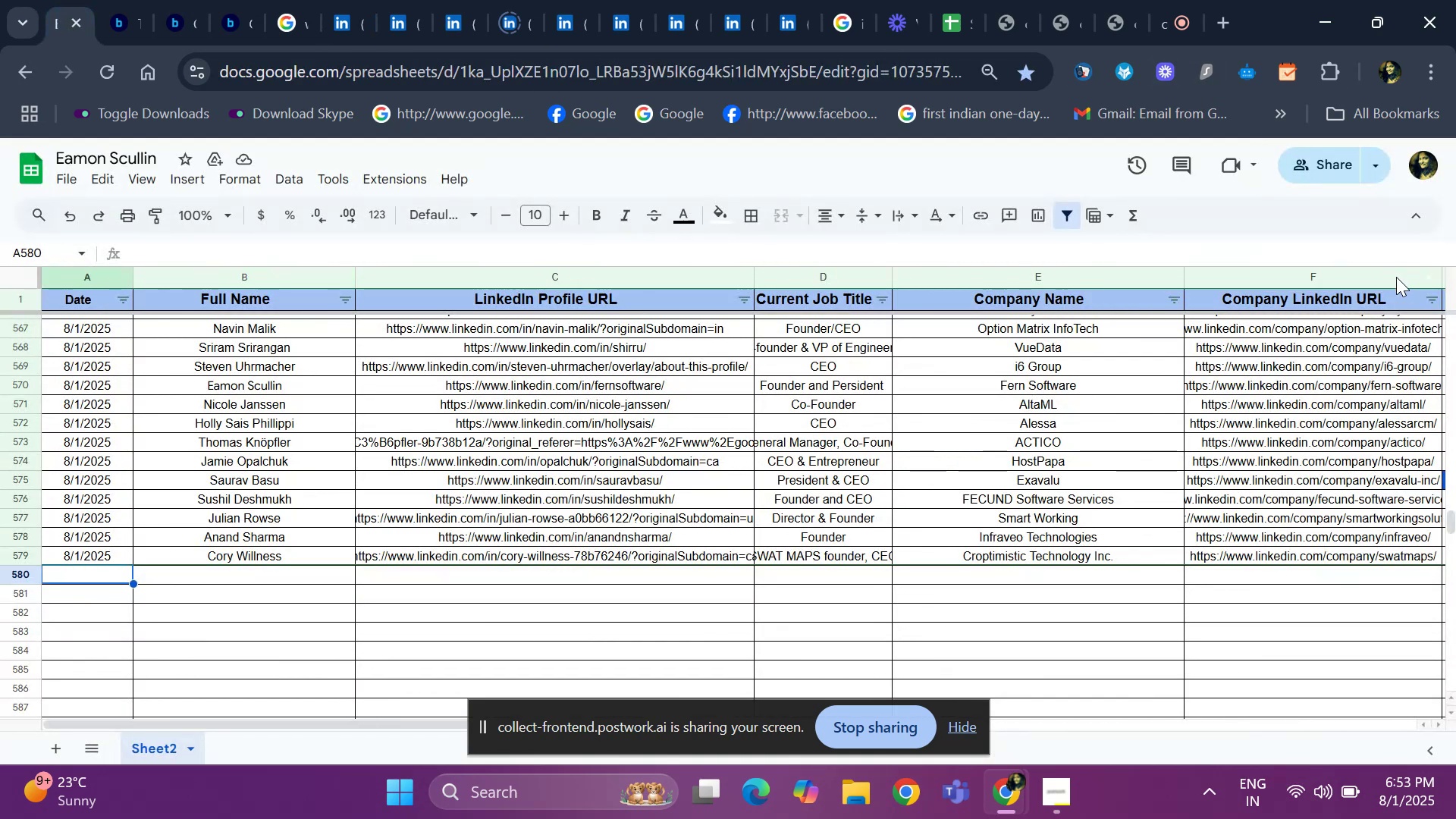 
key(ArrowRight)
 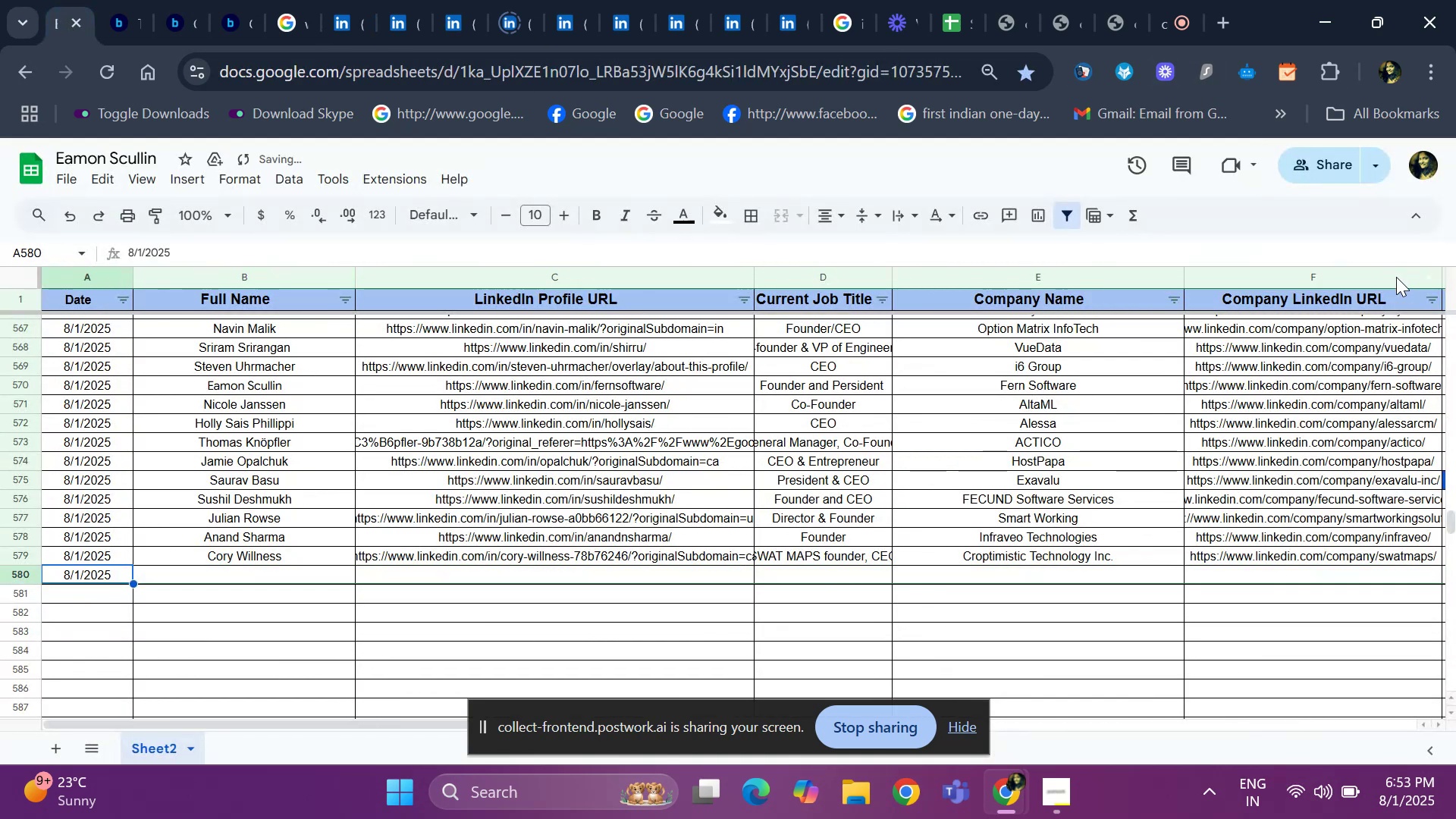 
key(Control+ControlLeft)
 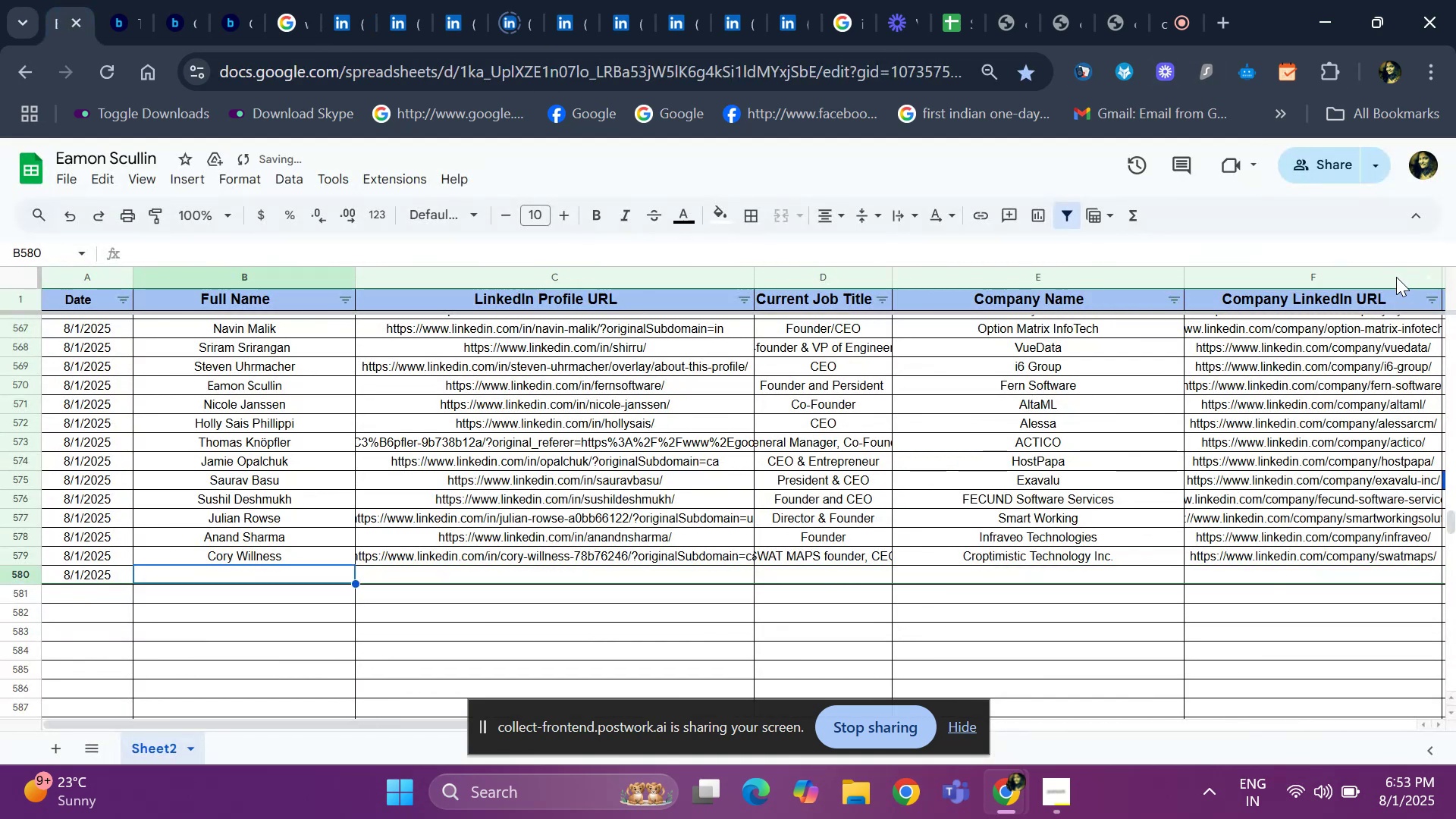 
key(Control+V)
 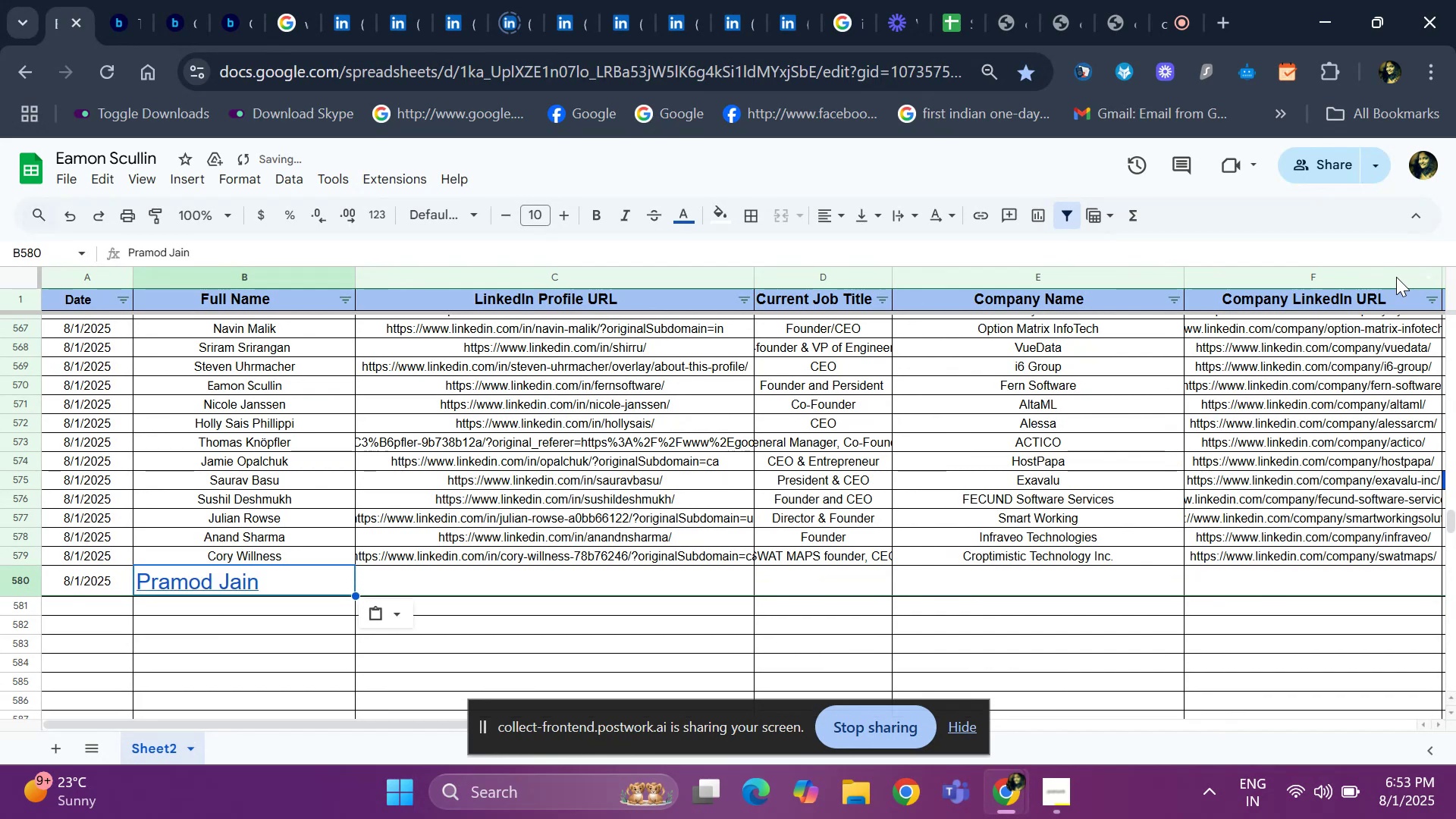 
key(ArrowRight)
 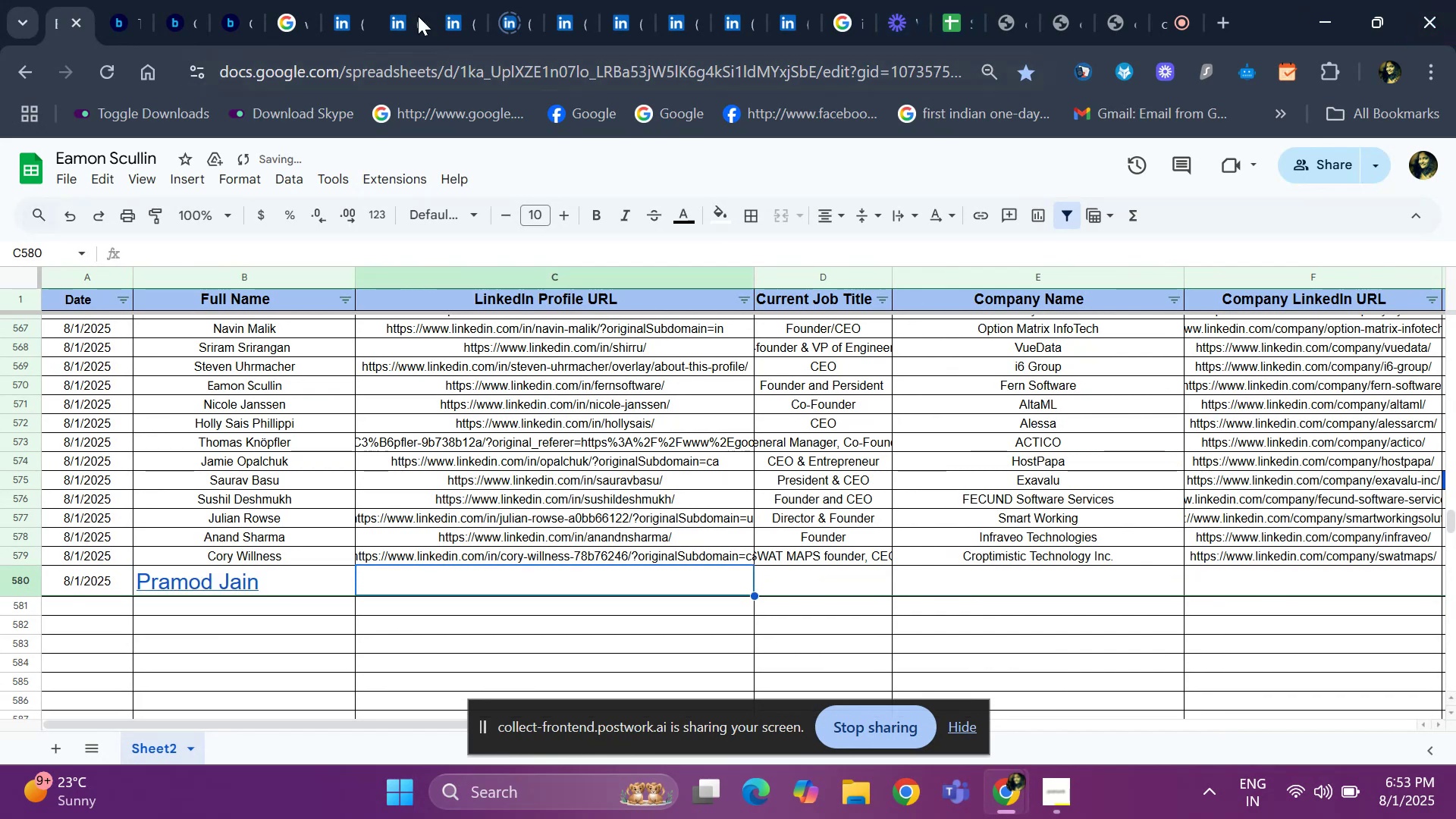 
left_click([333, 14])
 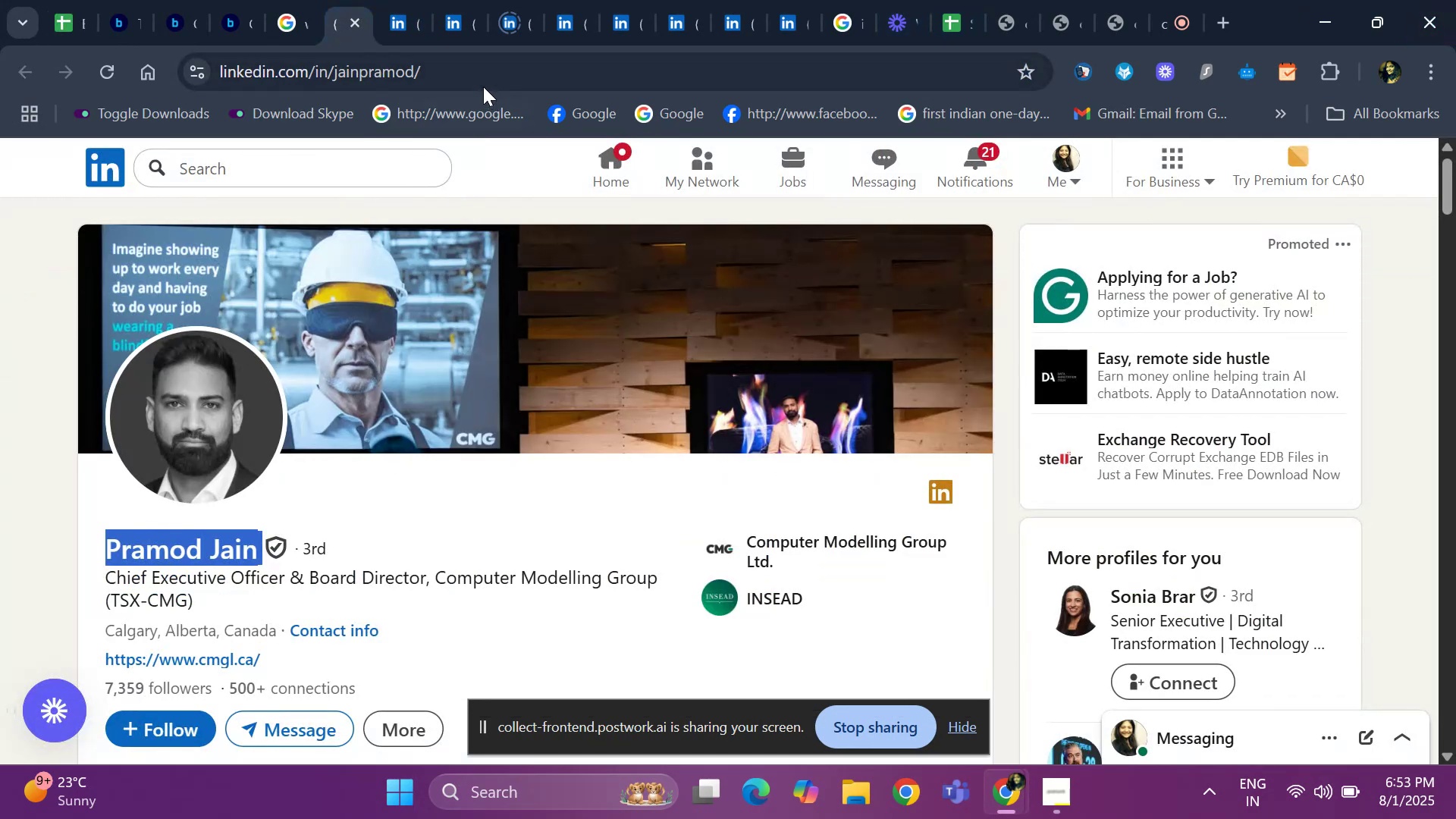 
left_click([483, 86])
 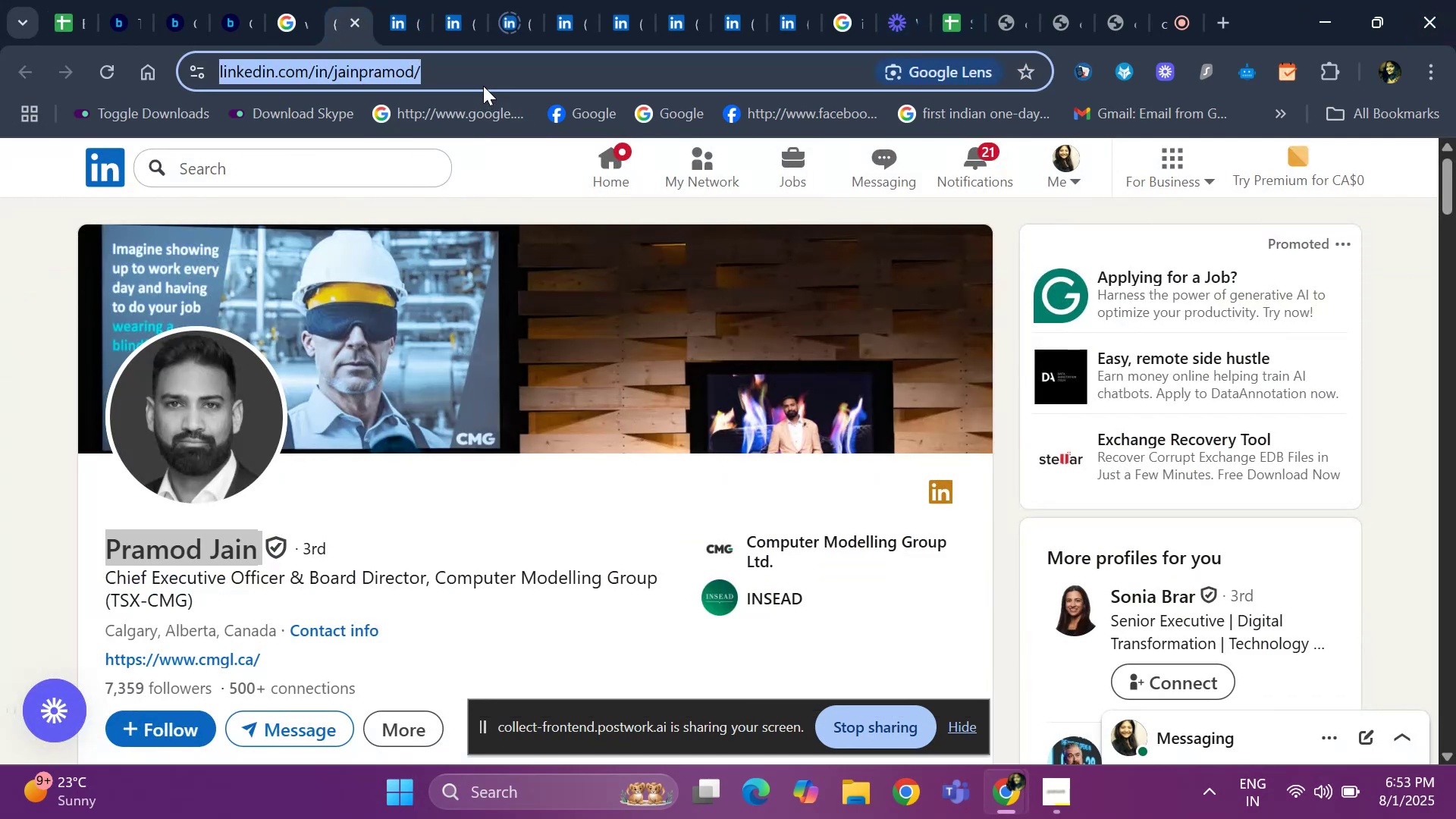 
key(Control+C)
 